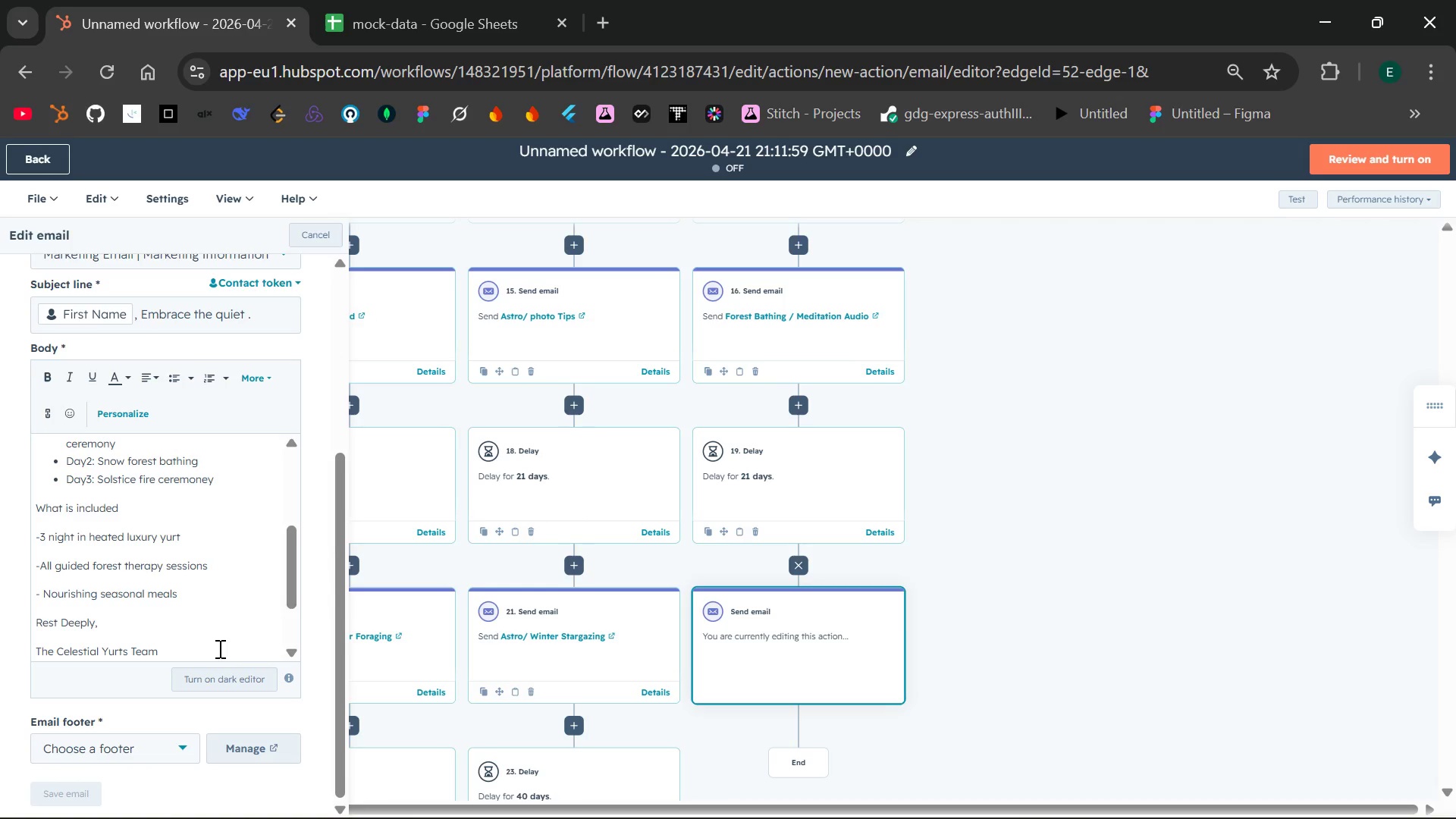 
left_click_drag(start_coordinate=[220, 638], to_coordinate=[143, 622])
 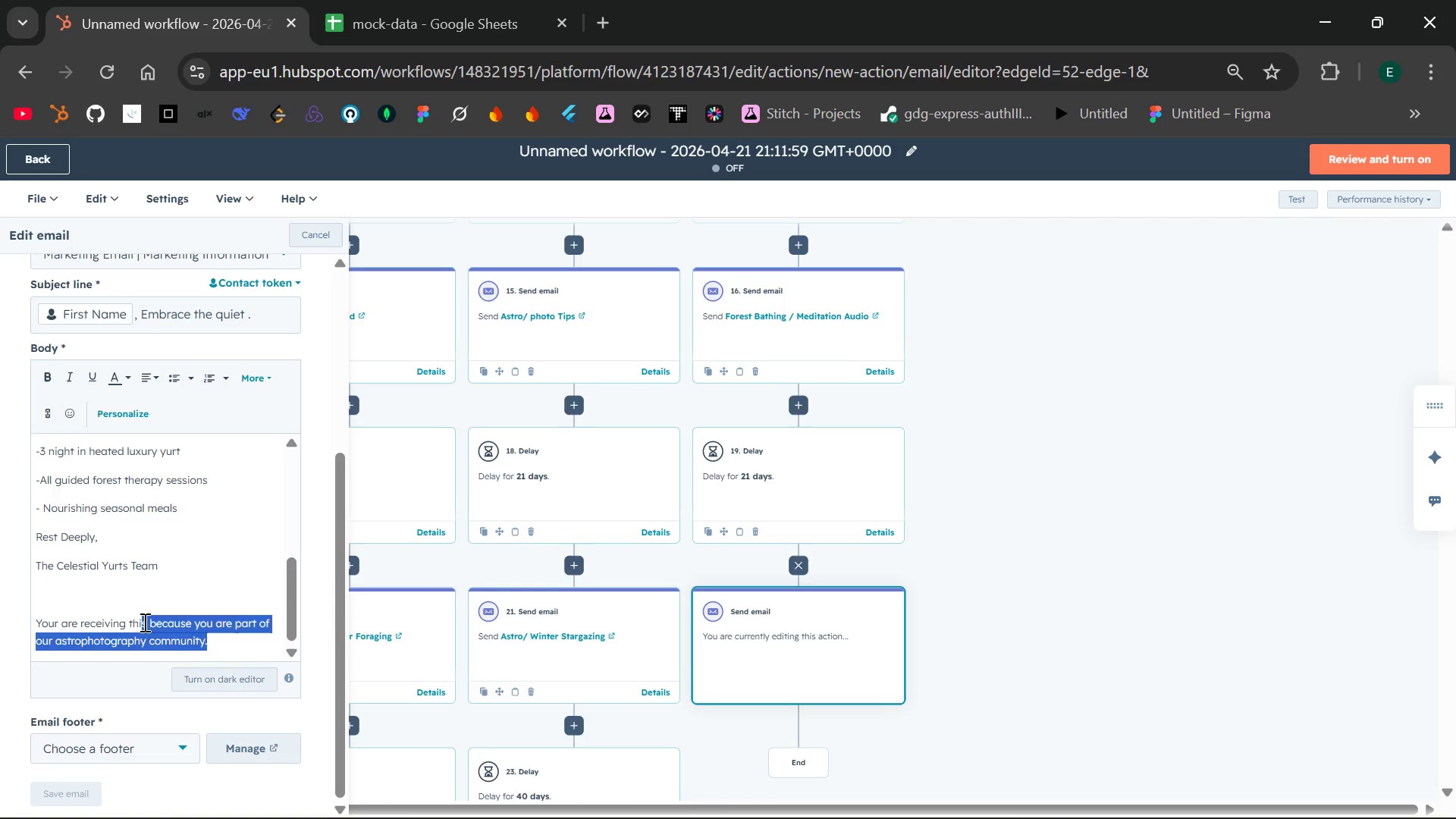 
key(Equal)
 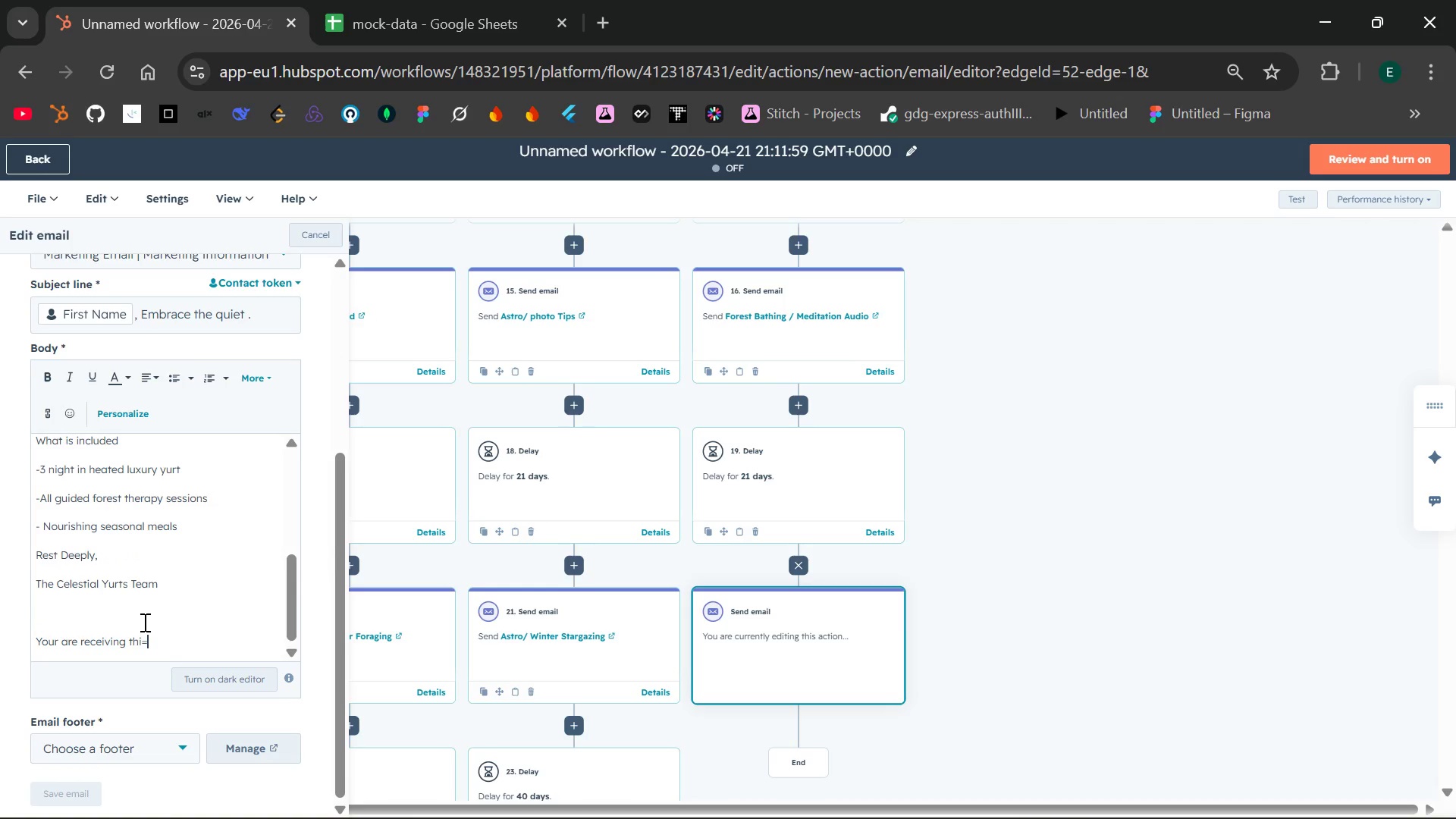 
hold_key(key=Equal, duration=0.92)
 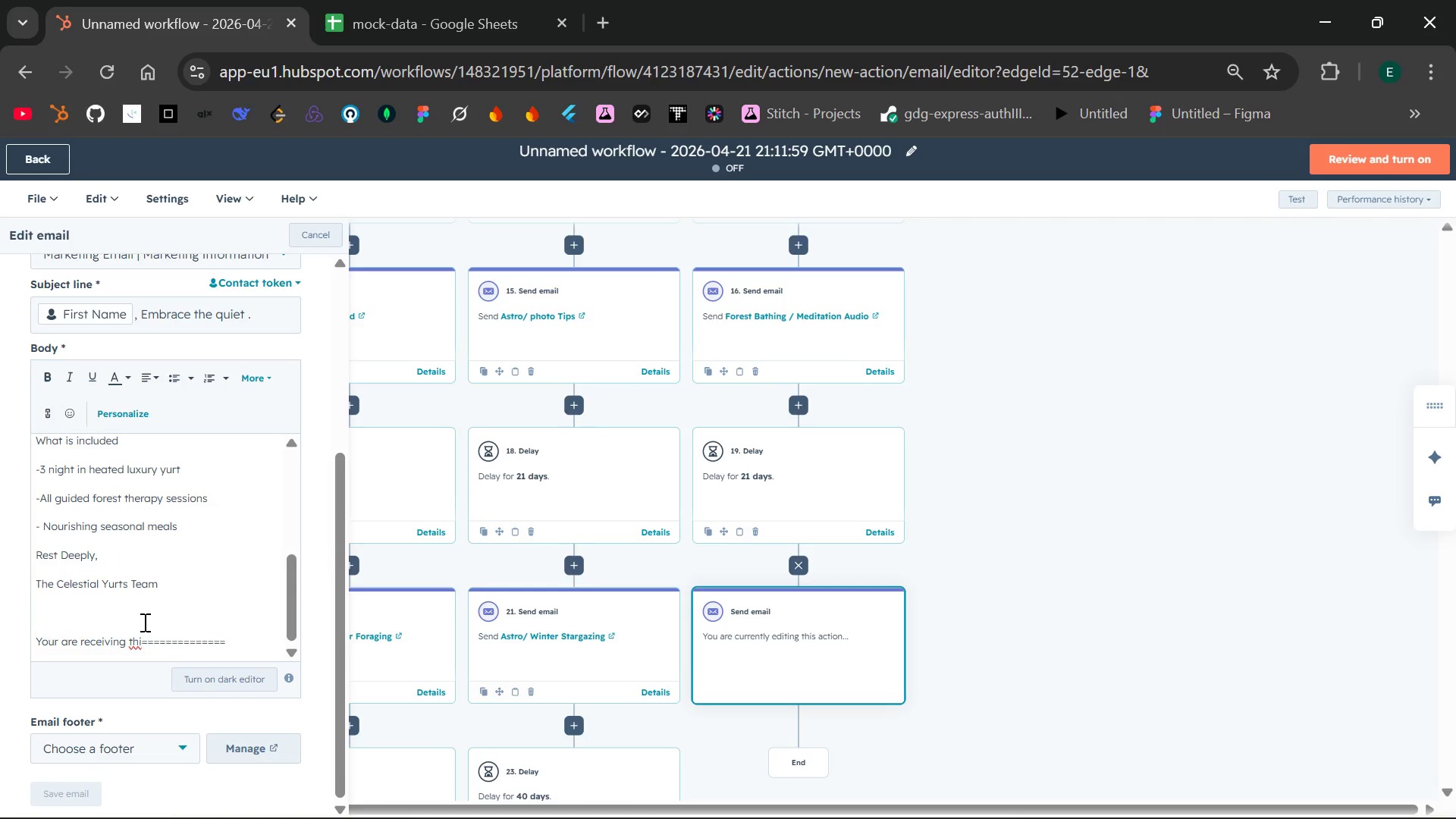 
hold_key(key=Backspace, duration=1.51)
 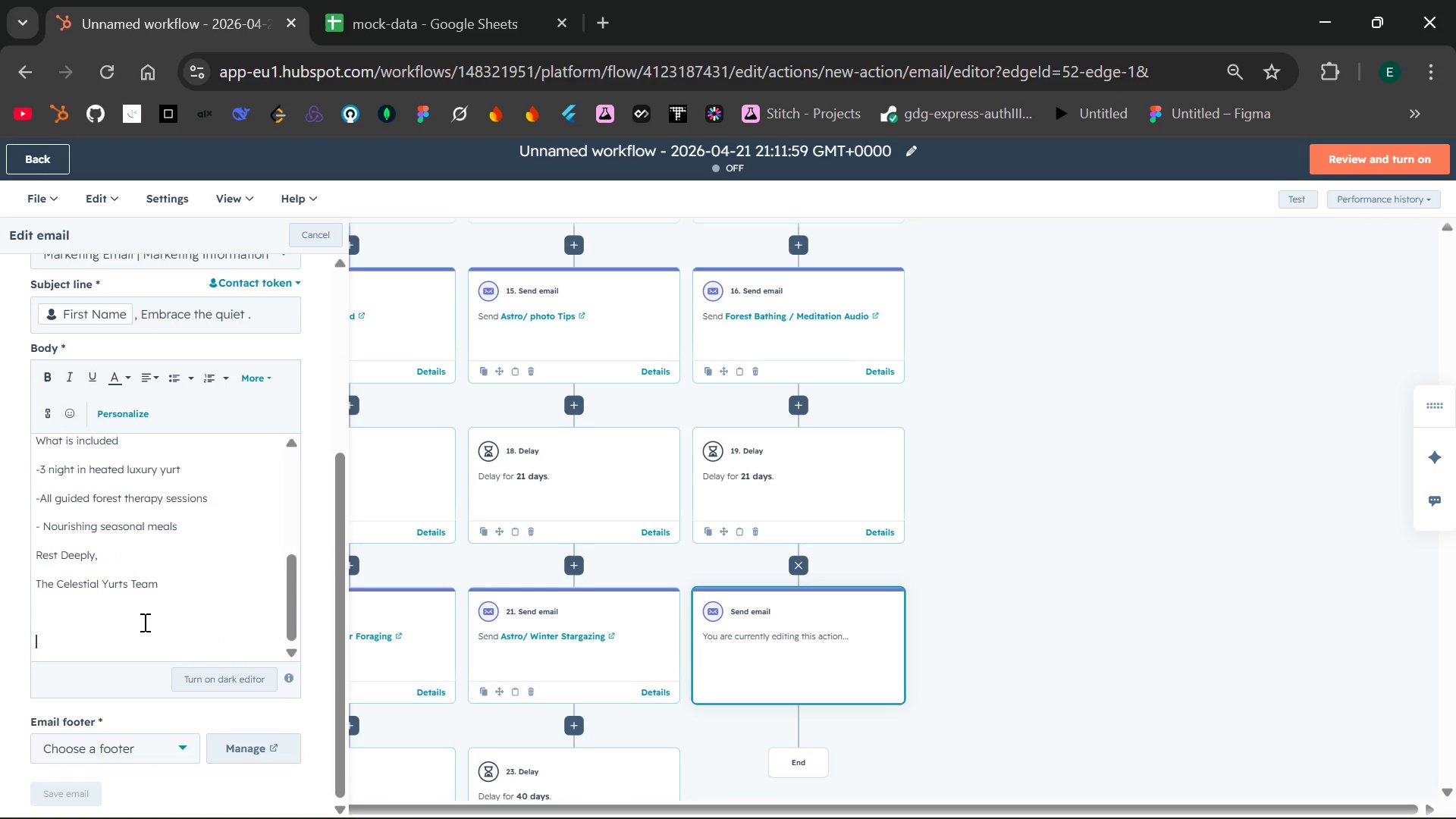 
key(Backspace)
 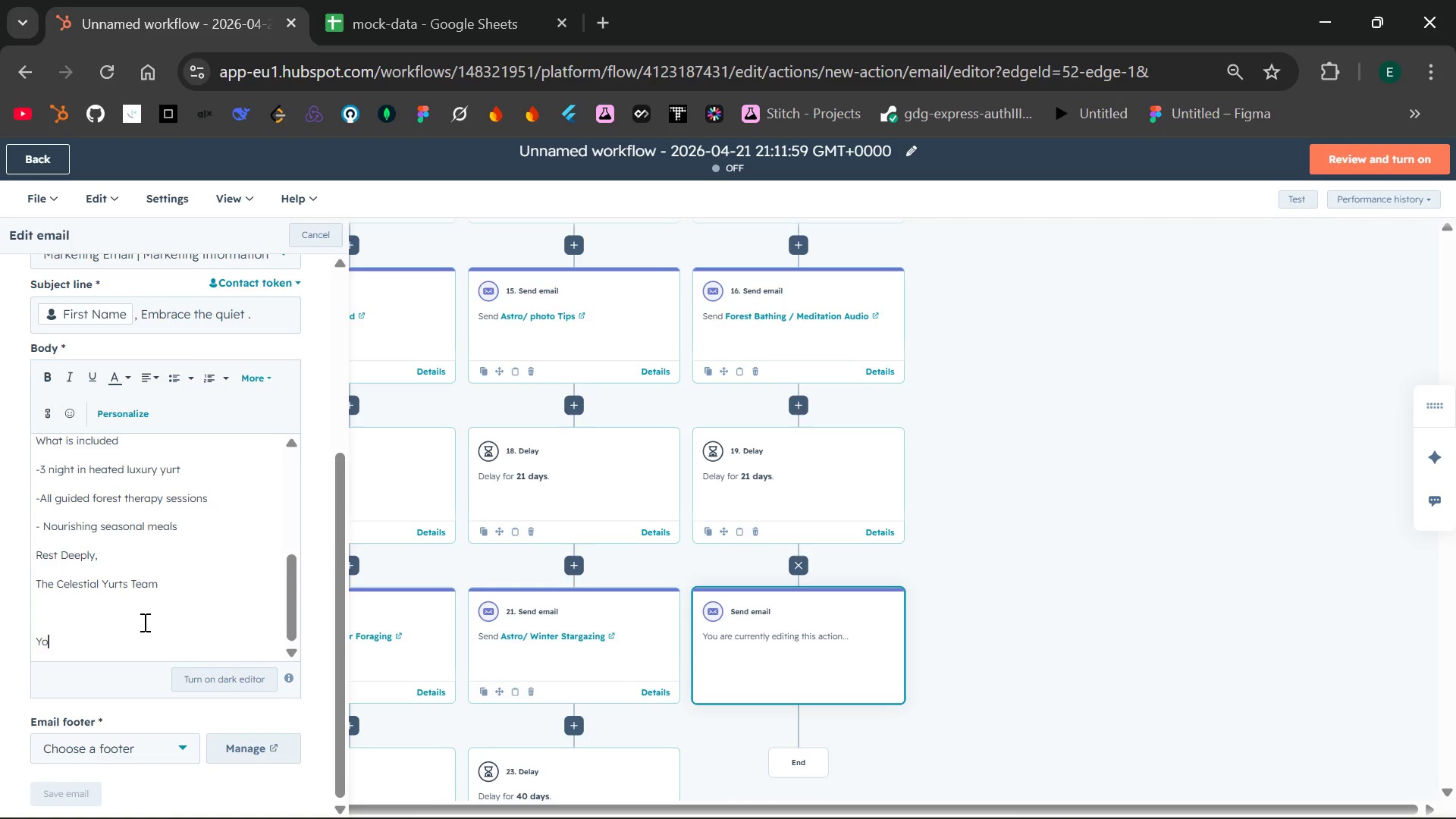 
key(Backspace)
 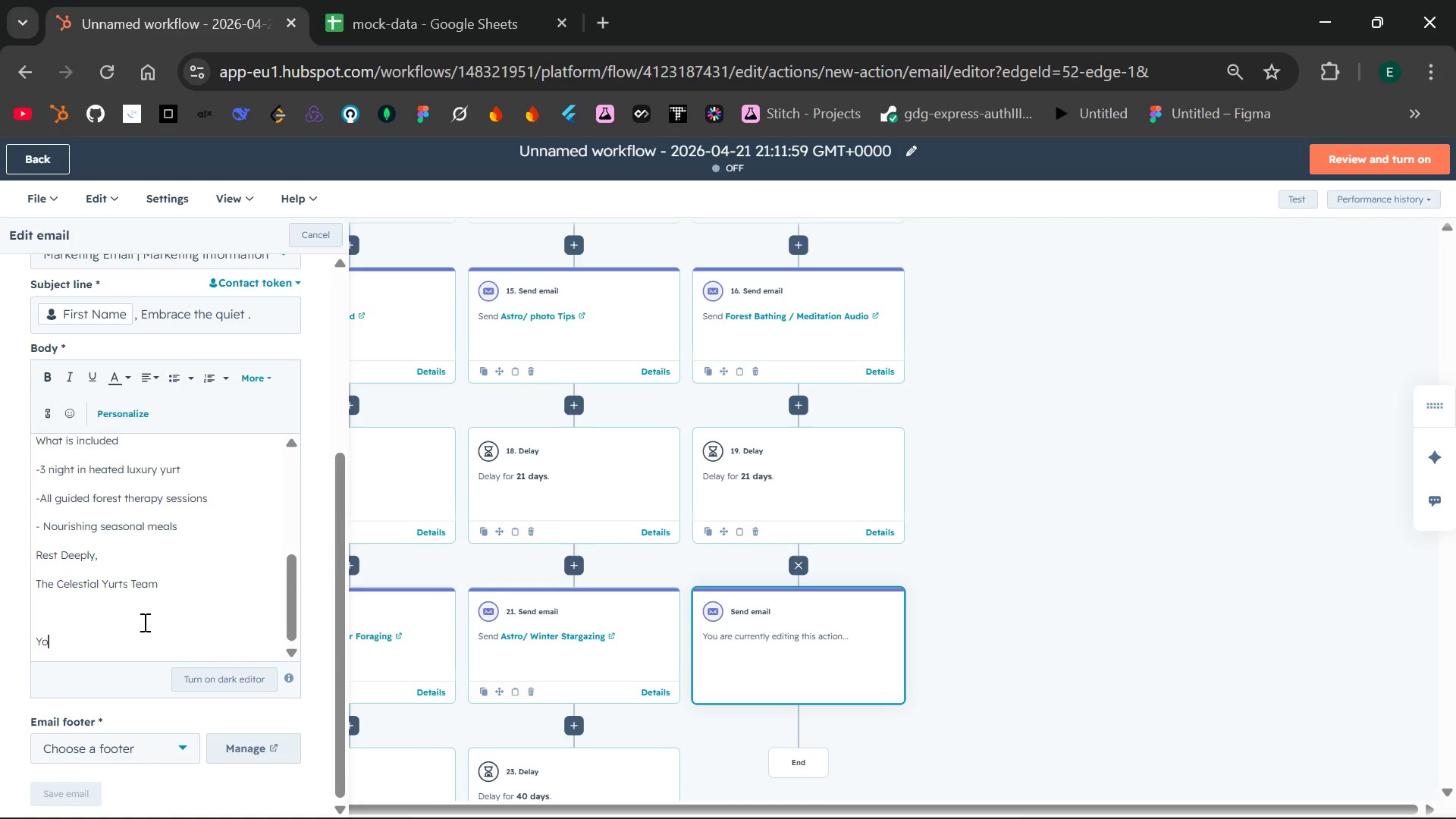 
key(Backspace)
 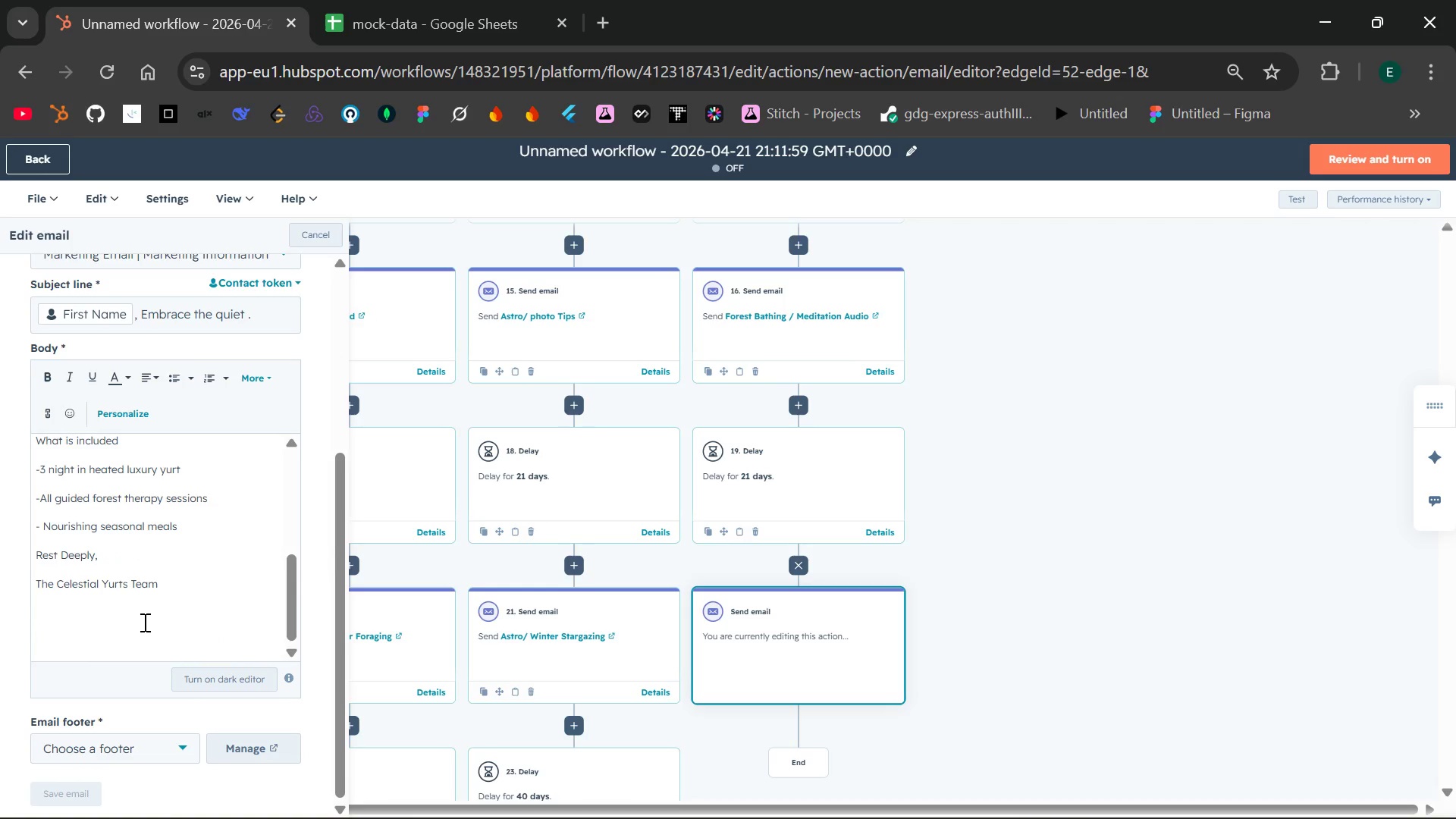 
type(Priority regestrr)
key(Backspace)
type(aion )
key(Backspace)
key(Backspace)
key(Backspace)
key(Backspace)
key(Backspace)
key(Backspace)
key(Backspace)
type(tration ends noveber 2)
key(Backspace)
type(1)
 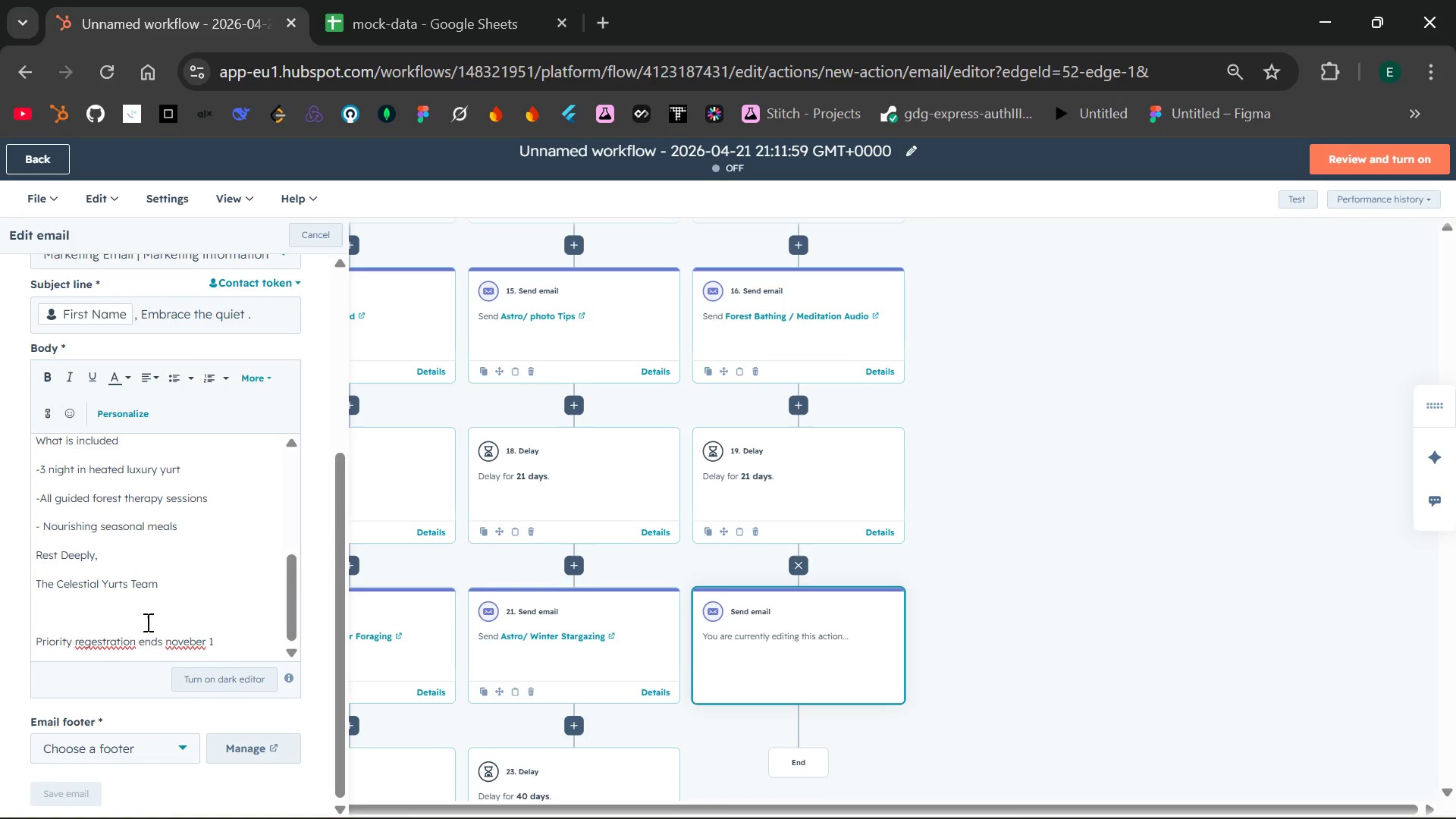 
double_click([102, 639])
 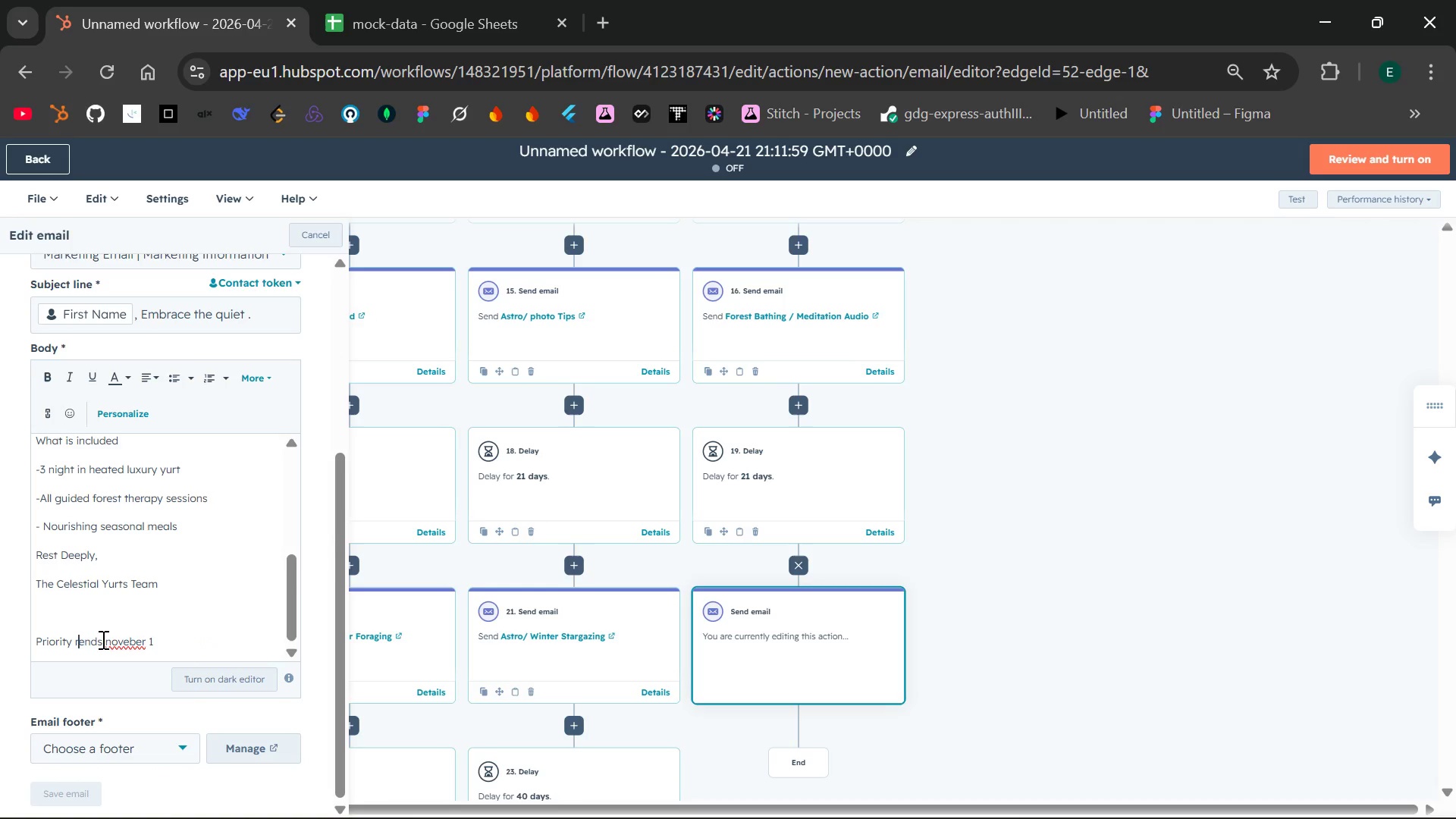 
type(registration )
 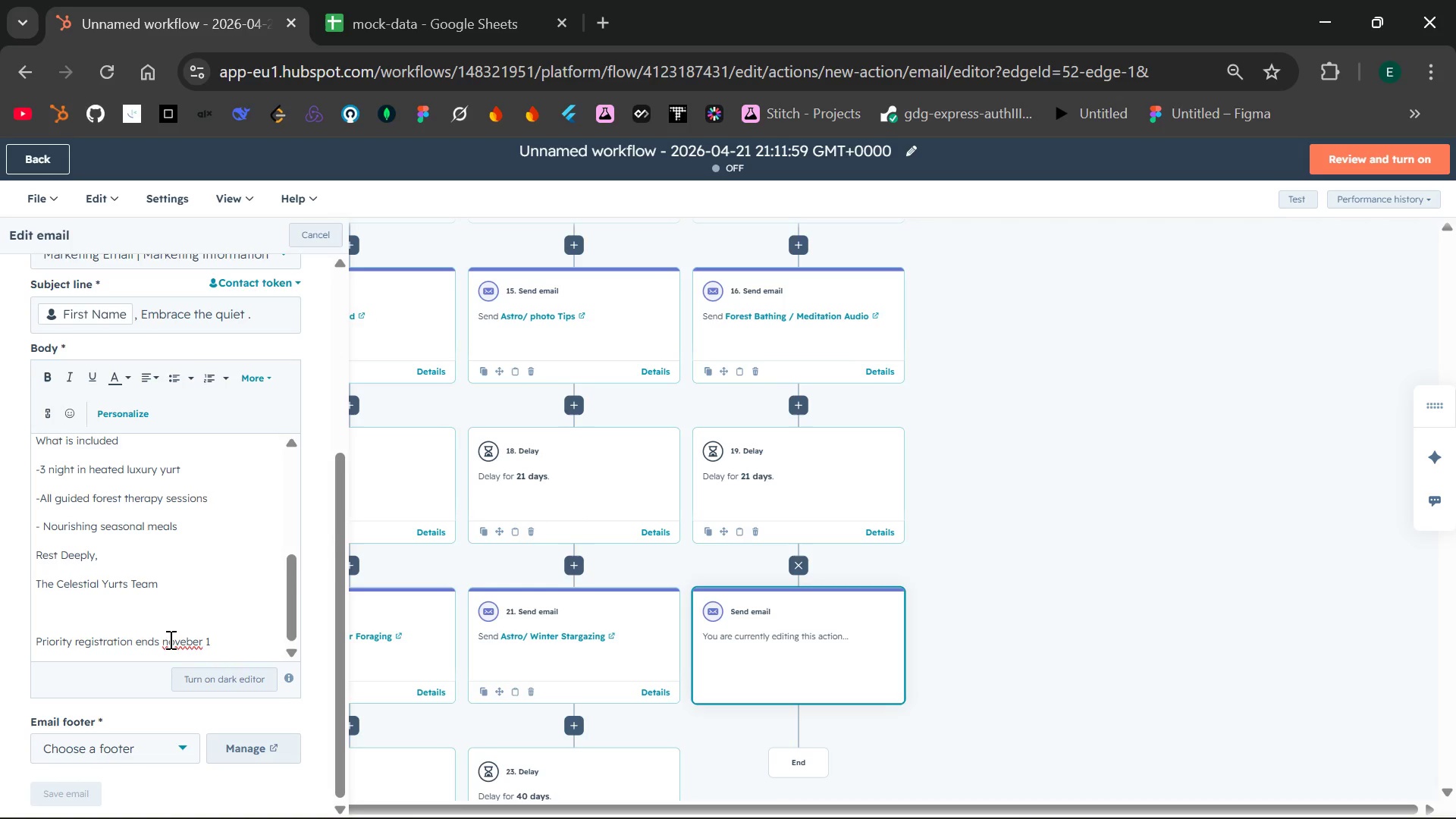 
left_click([170, 639])
 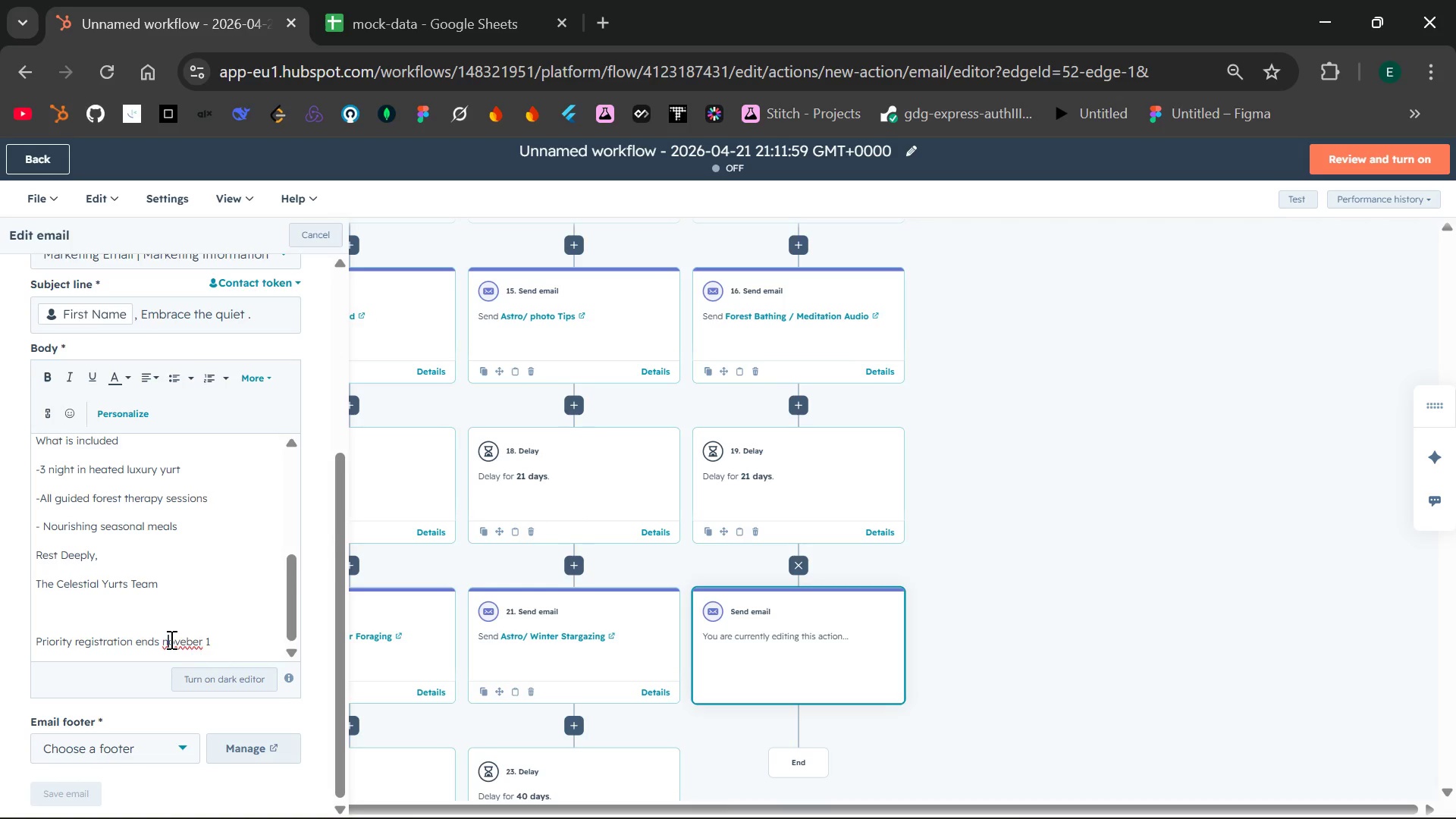 
key(Backspace)
 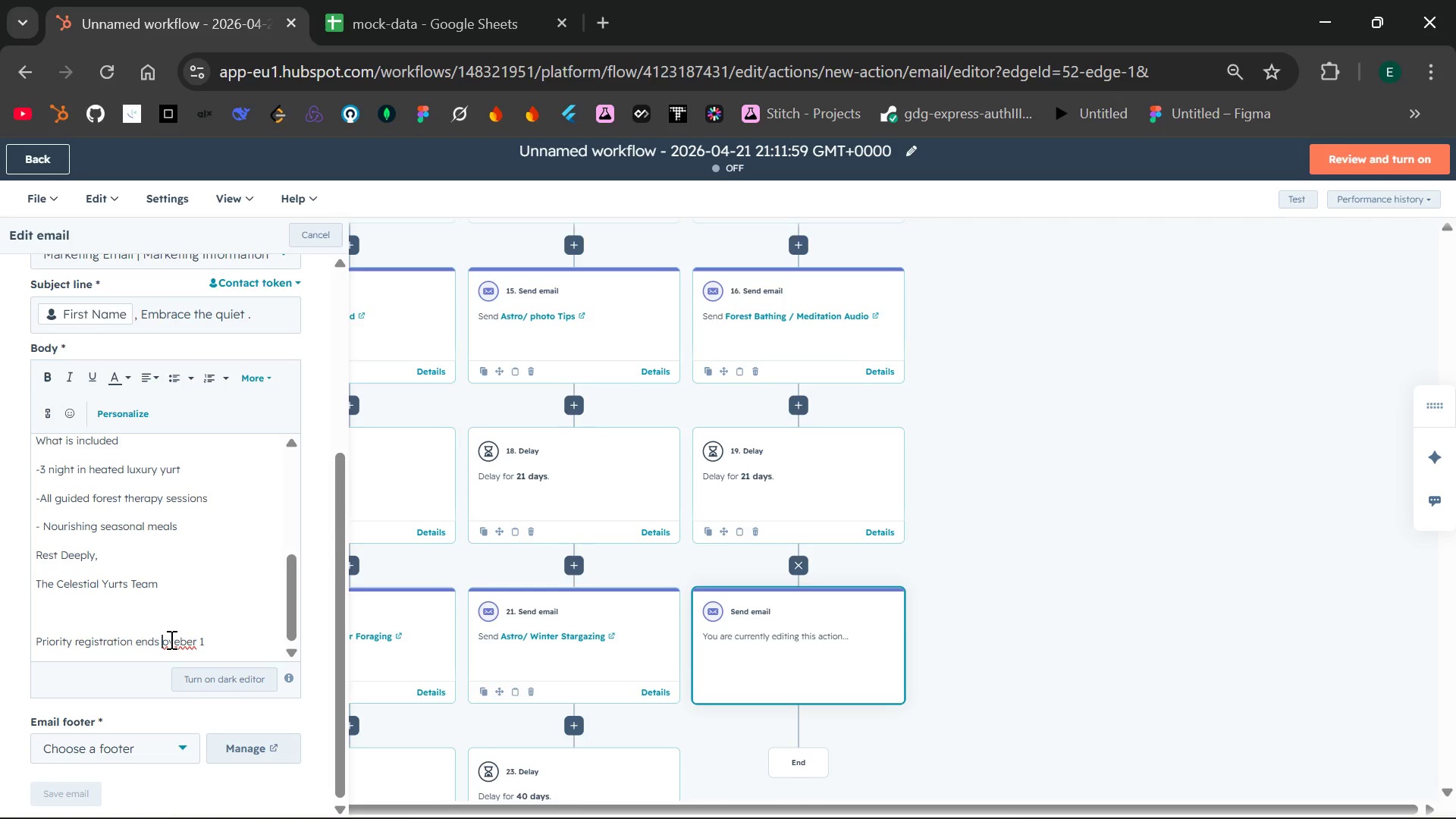 
key(Shift+ShiftLeft)
 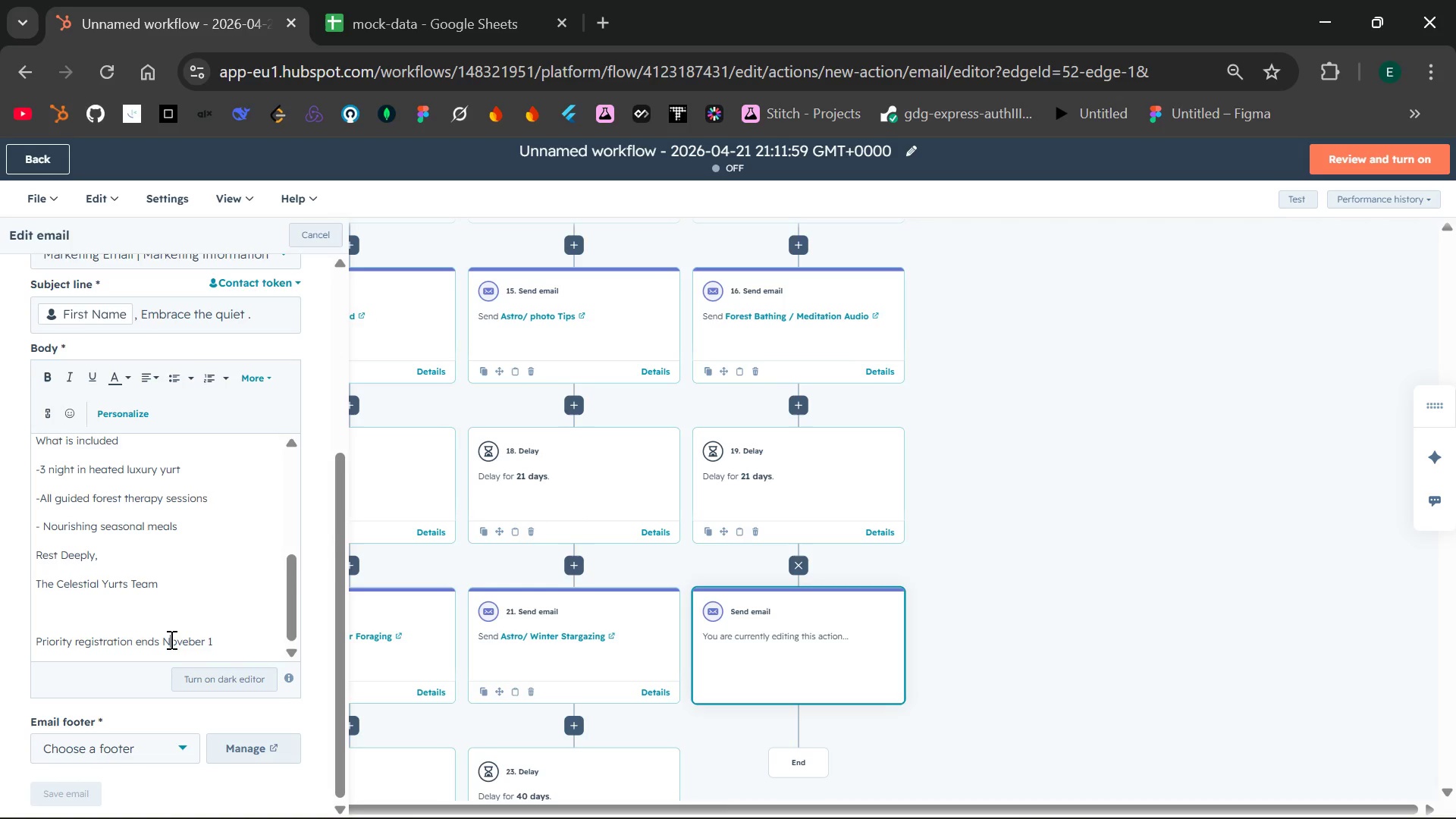 
key(Shift+N)
 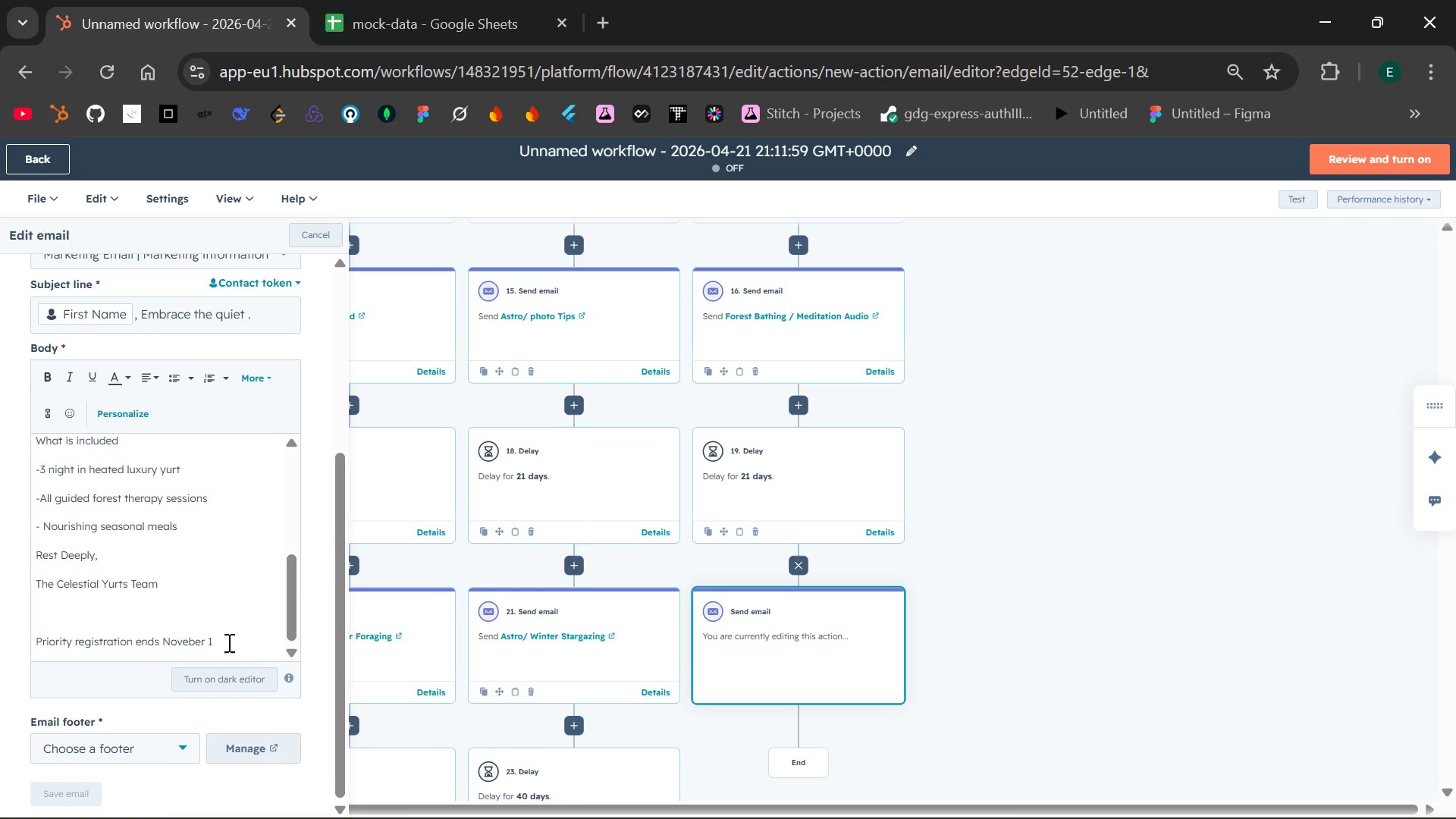 
left_click([228, 642])
 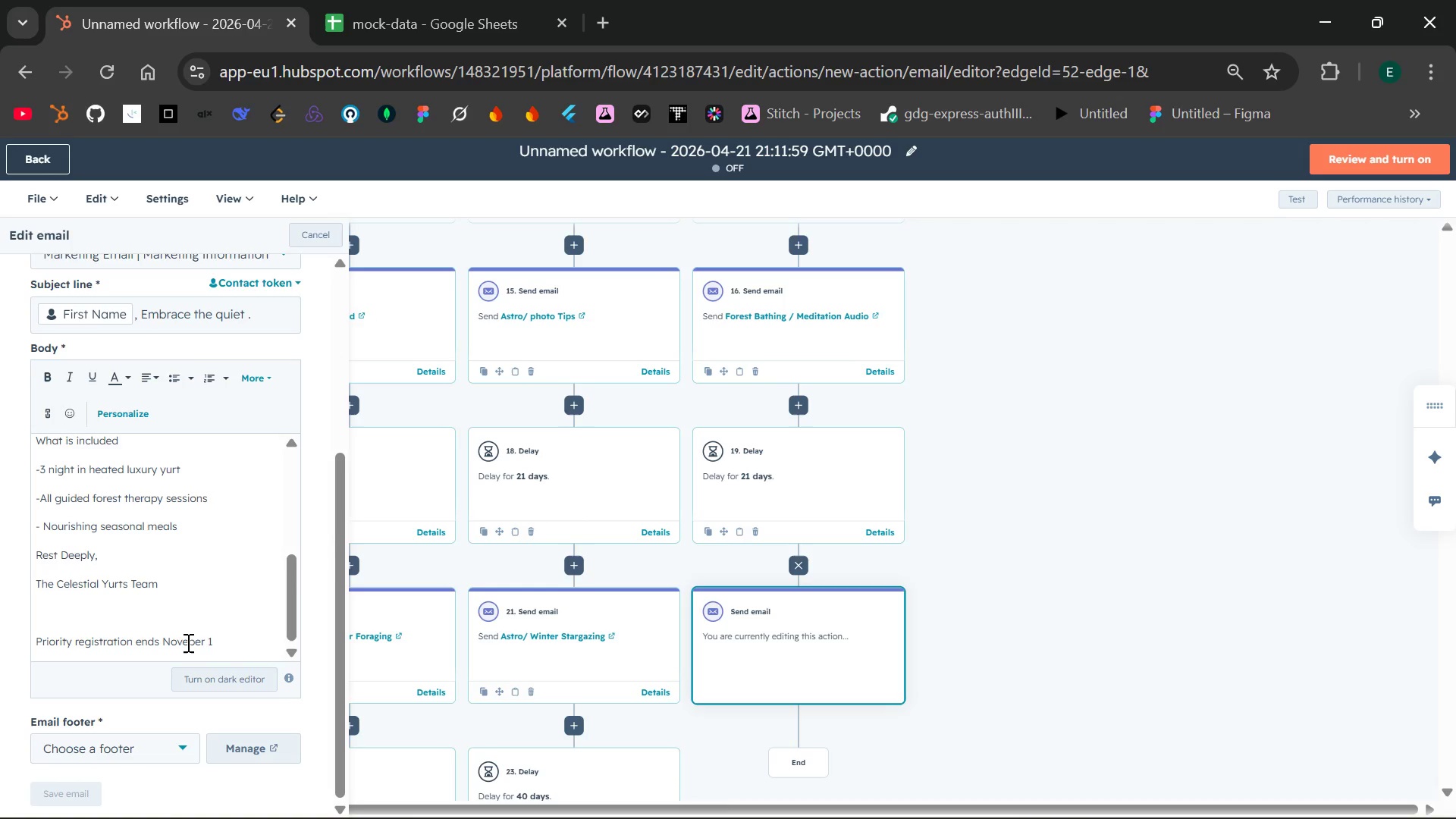 
left_click([187, 642])
 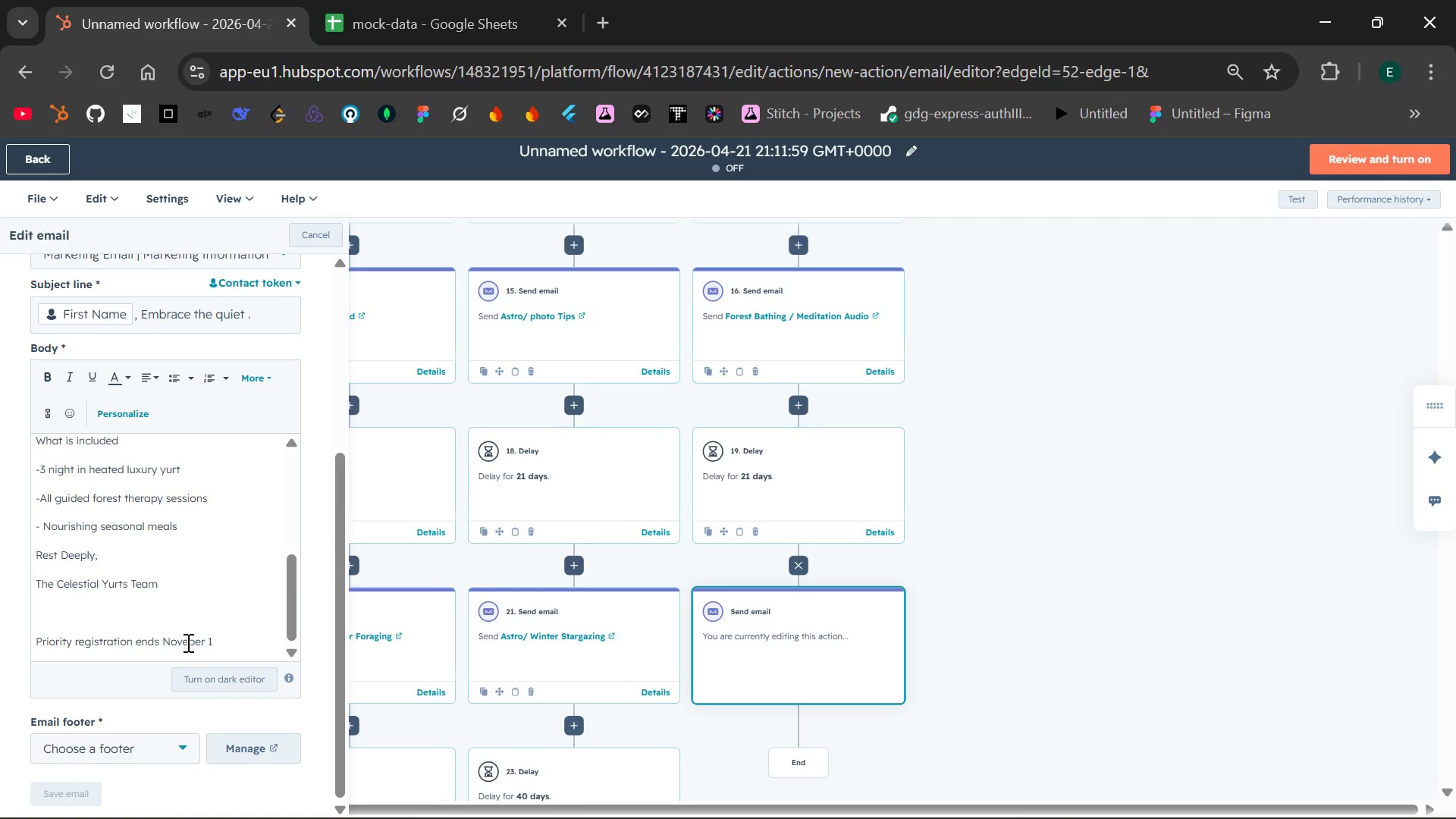 
key(M)
 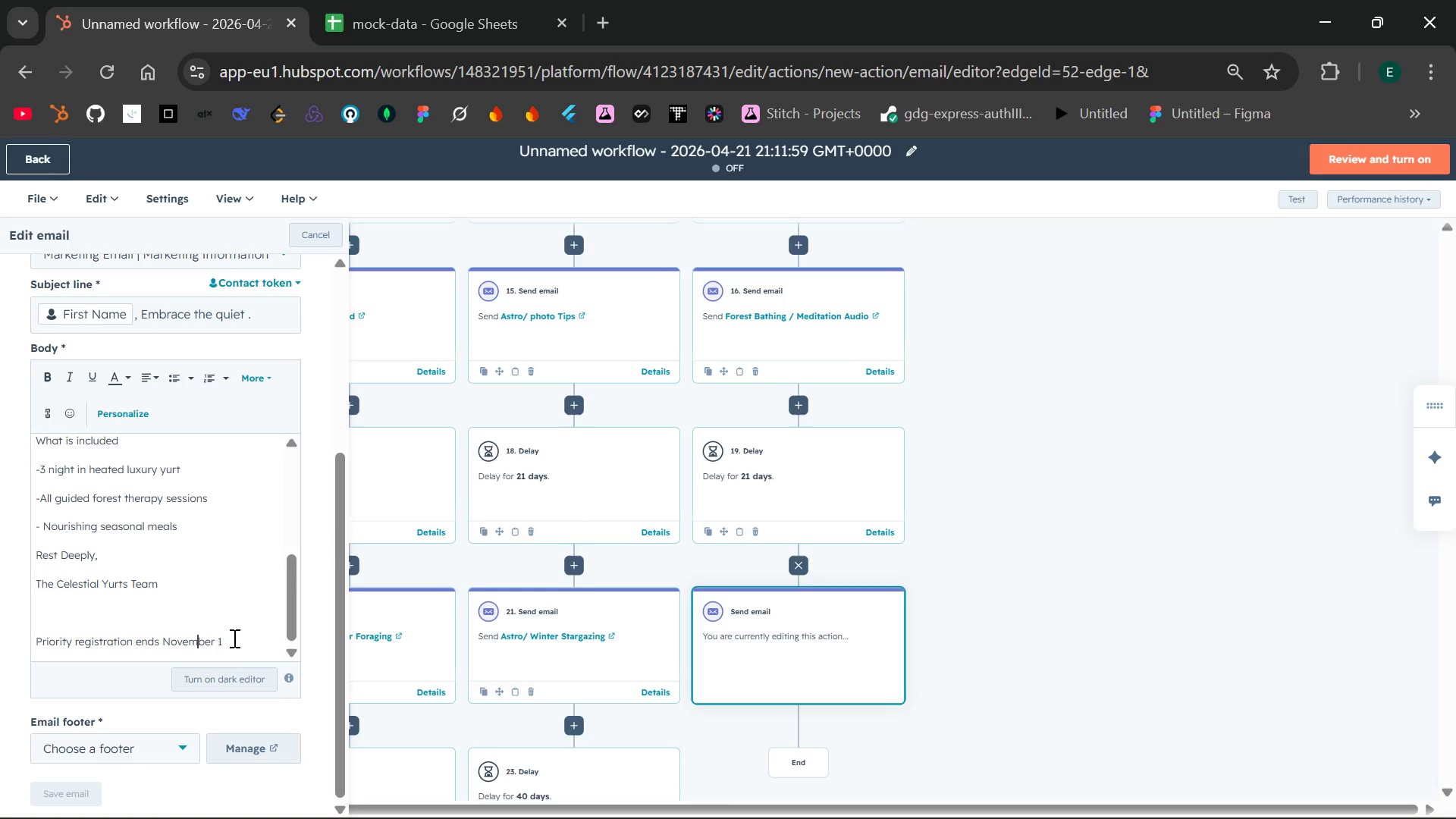 
left_click([233, 638])
 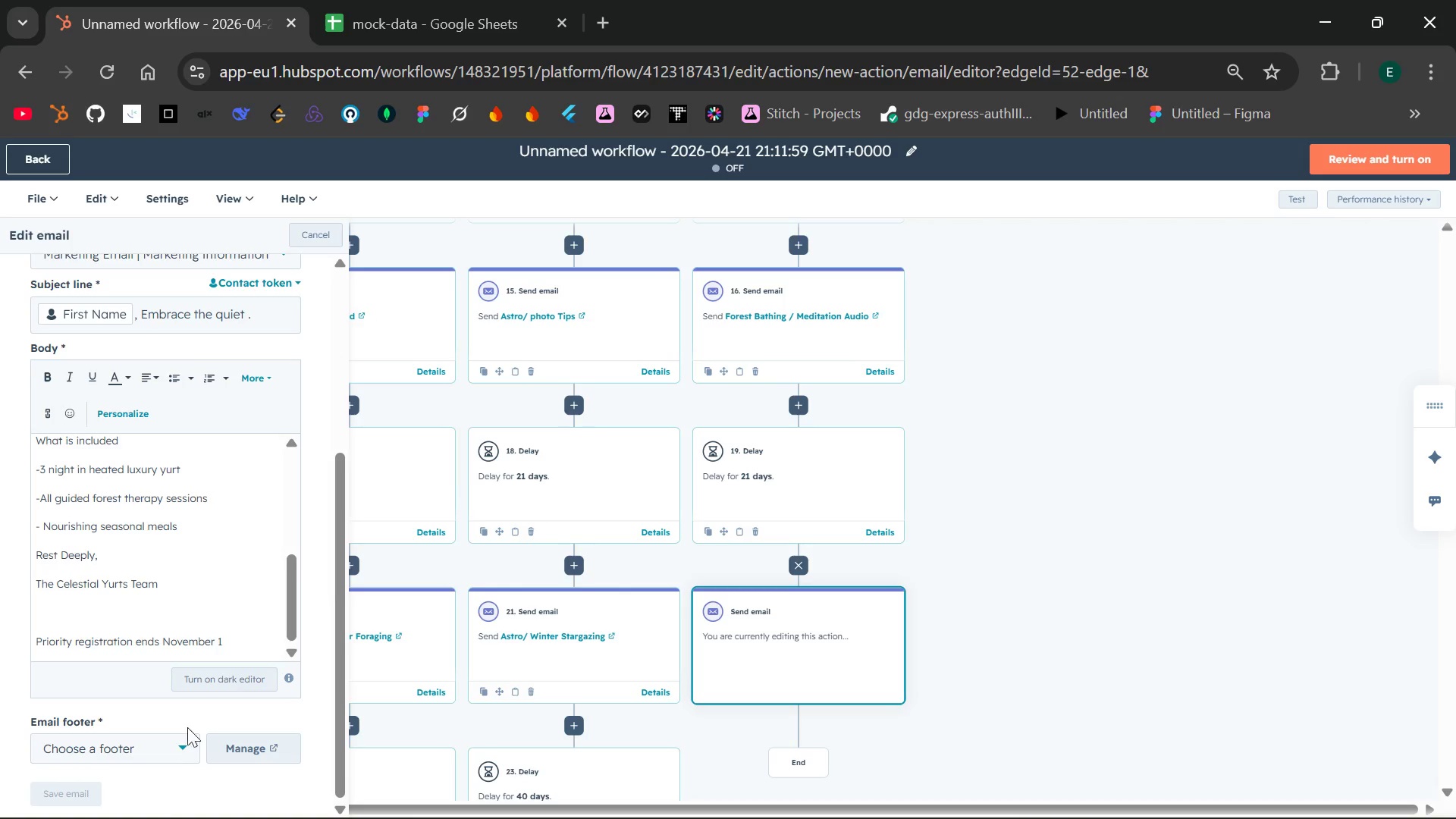 
left_click([168, 755])
 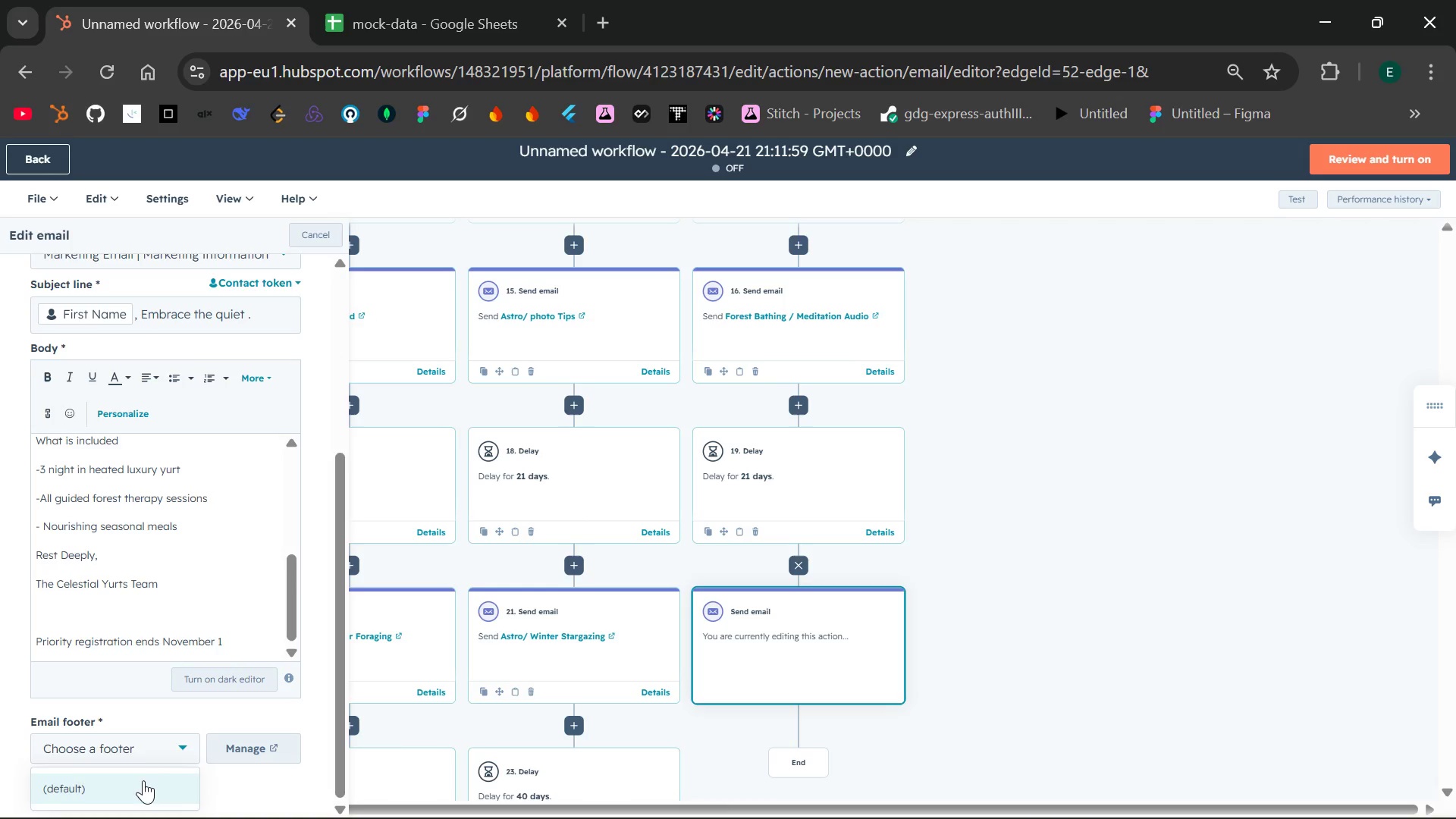 
left_click([143, 780])
 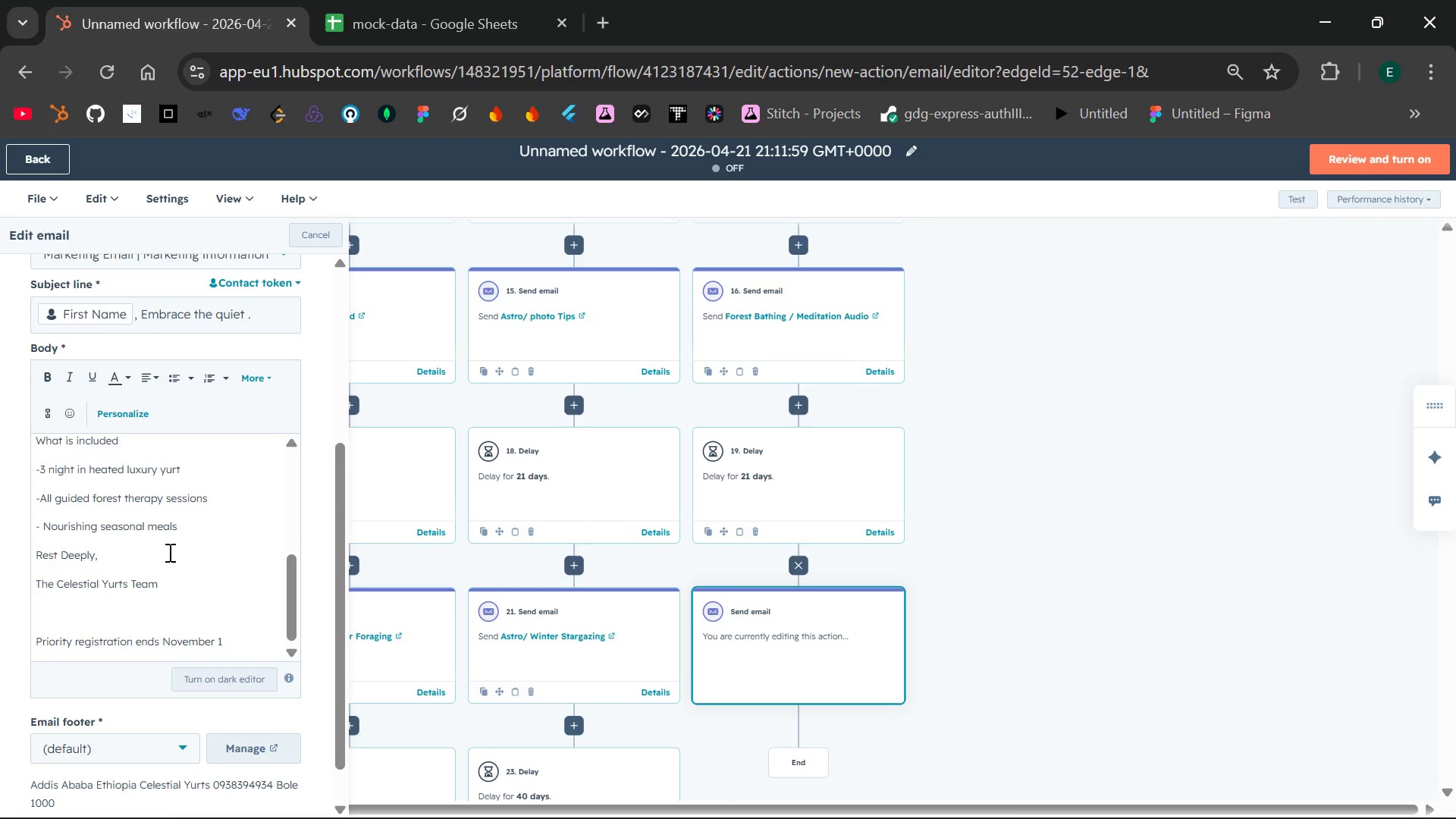 
mouse_move([182, 502])
 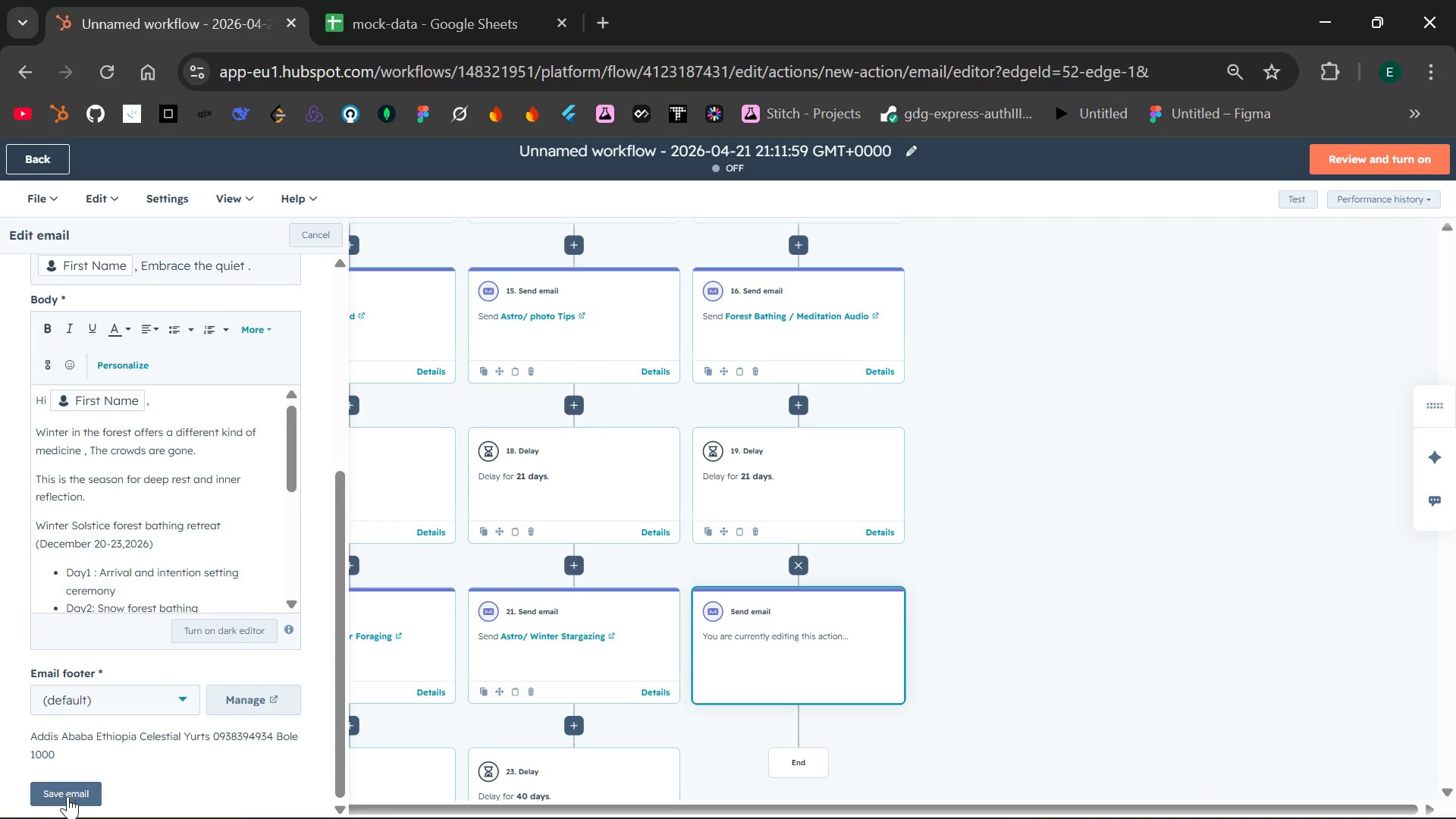 
left_click([67, 796])
 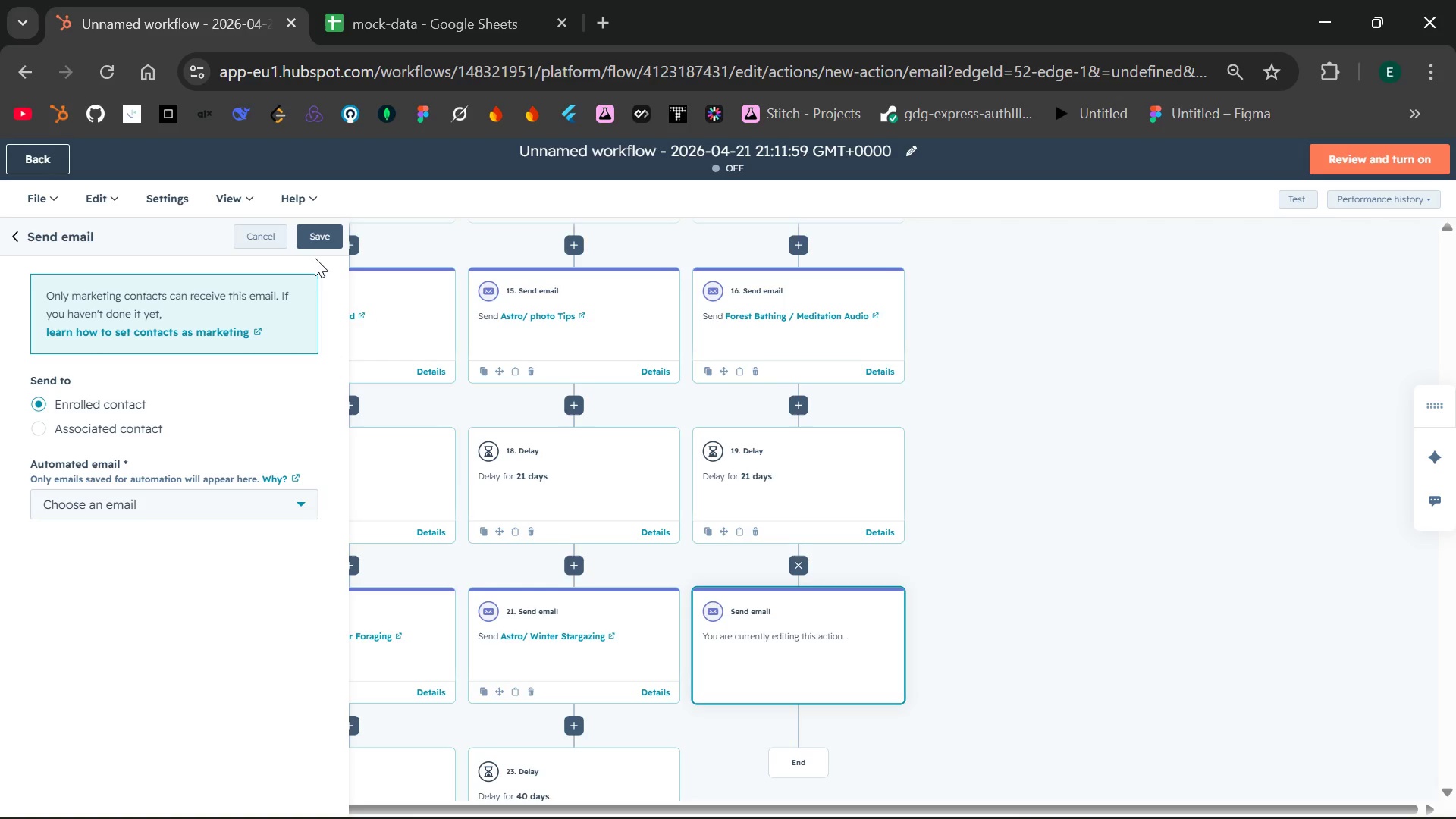 
wait(6.41)
 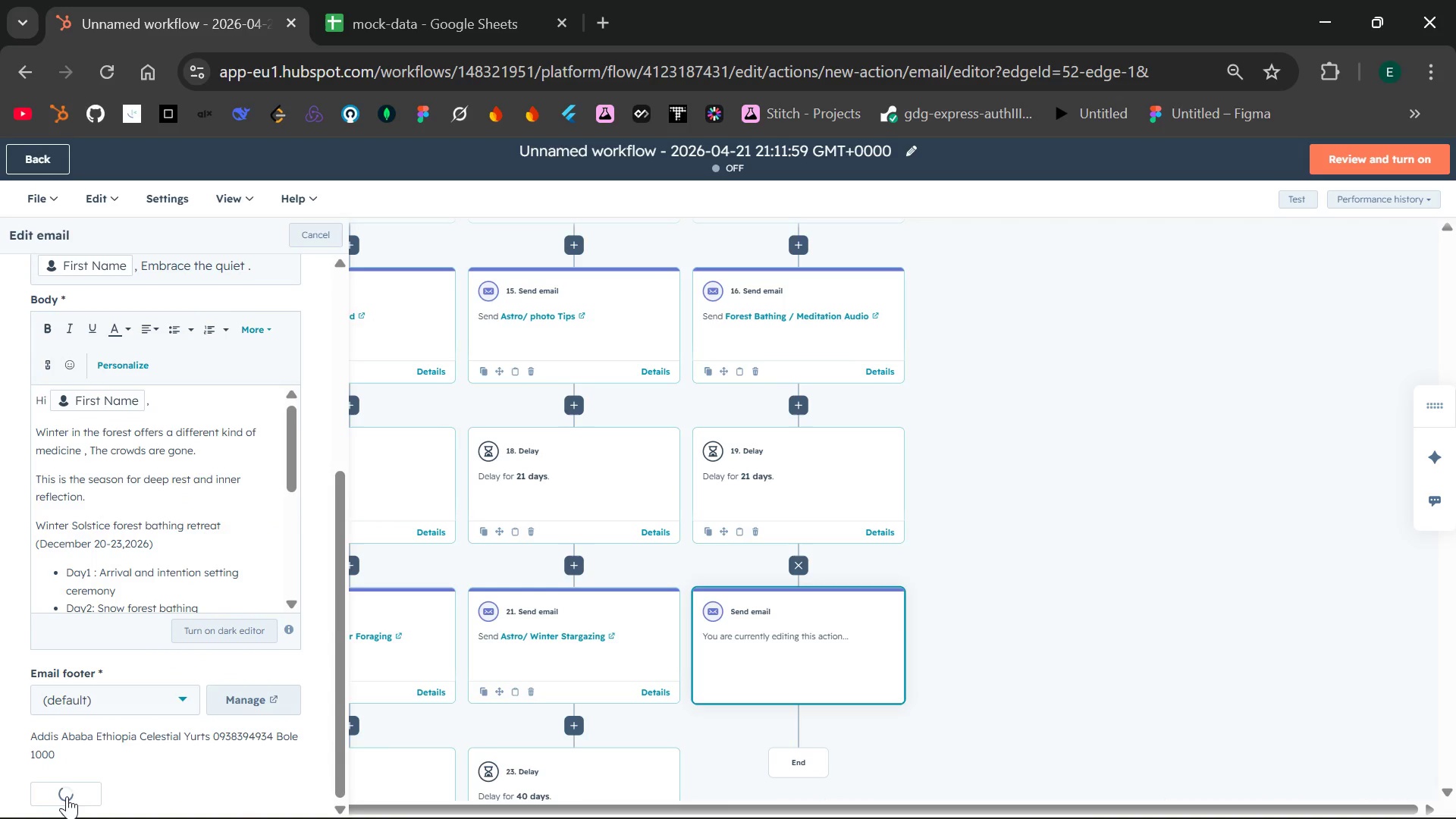 
left_click([319, 239])
 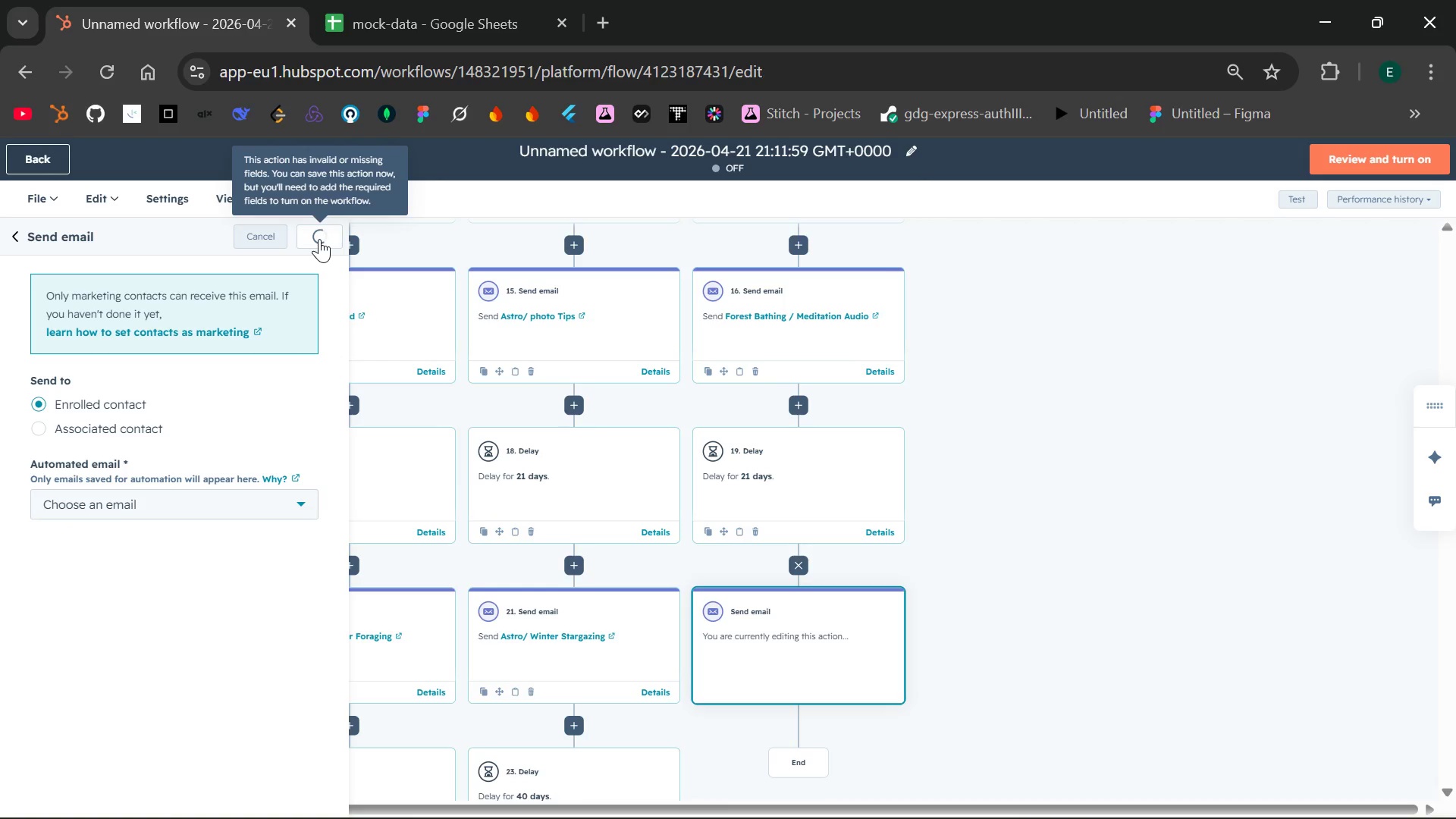 
wait(8.89)
 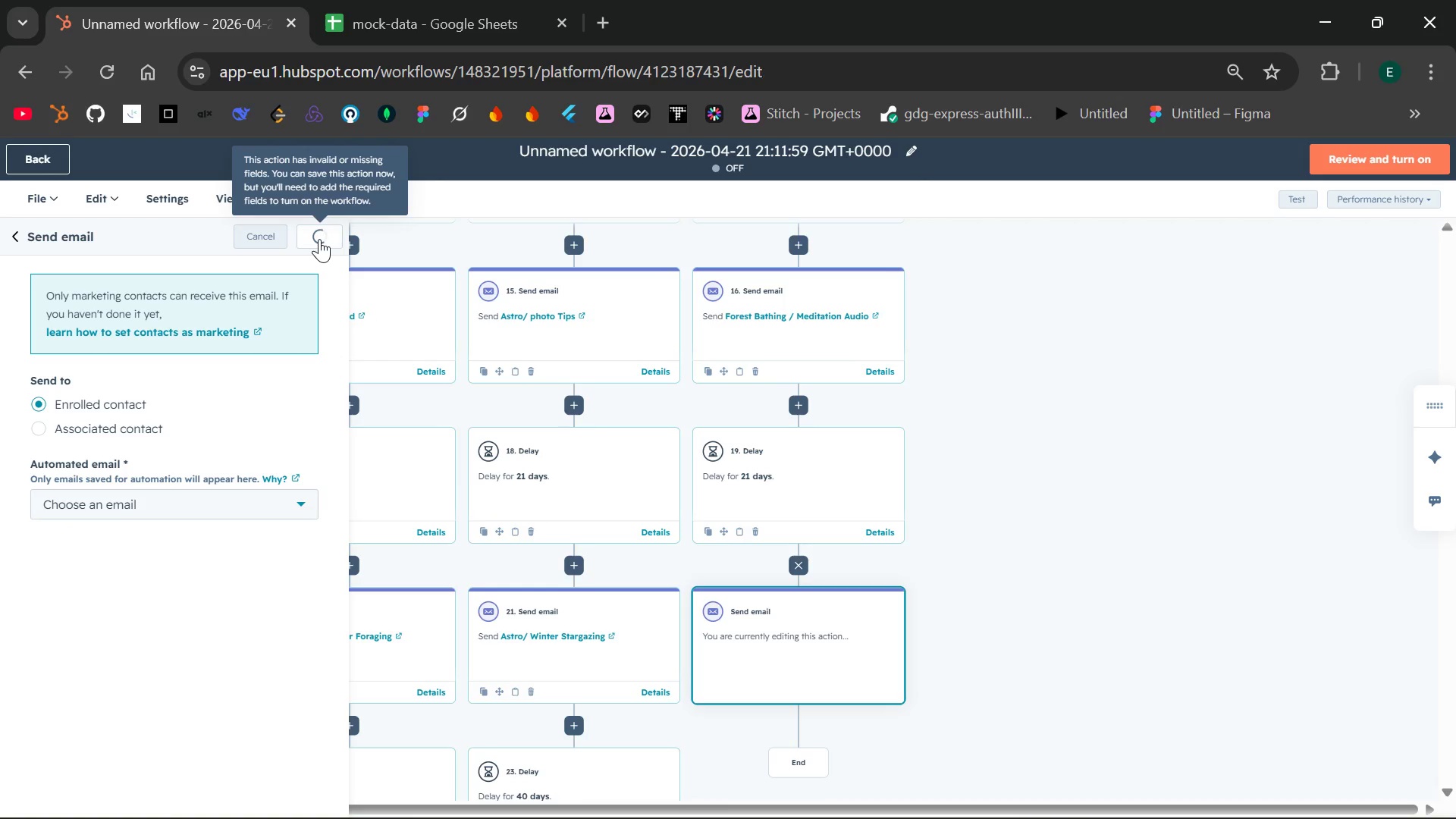 
left_click([764, 612])
 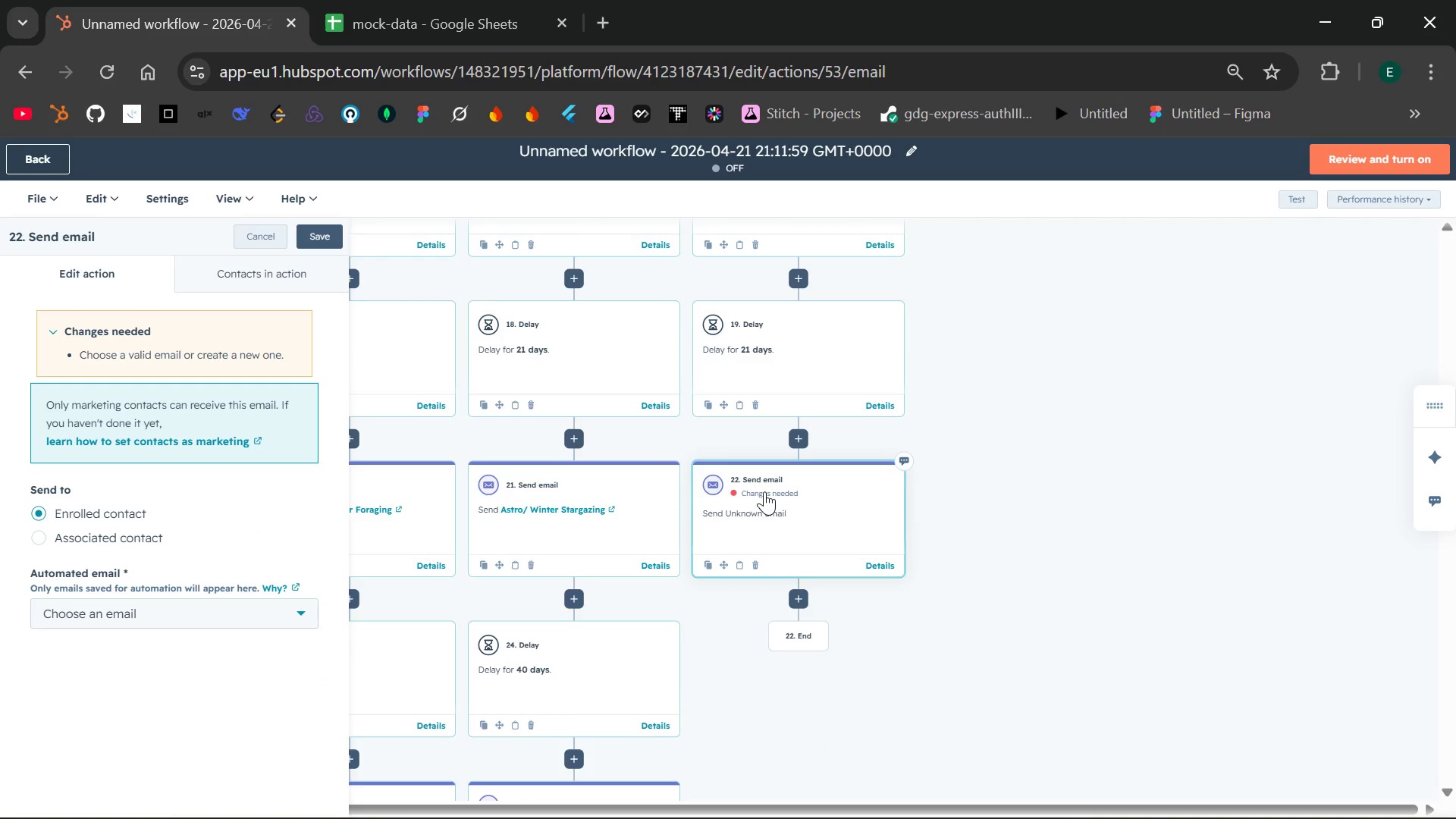 
left_click([764, 491])
 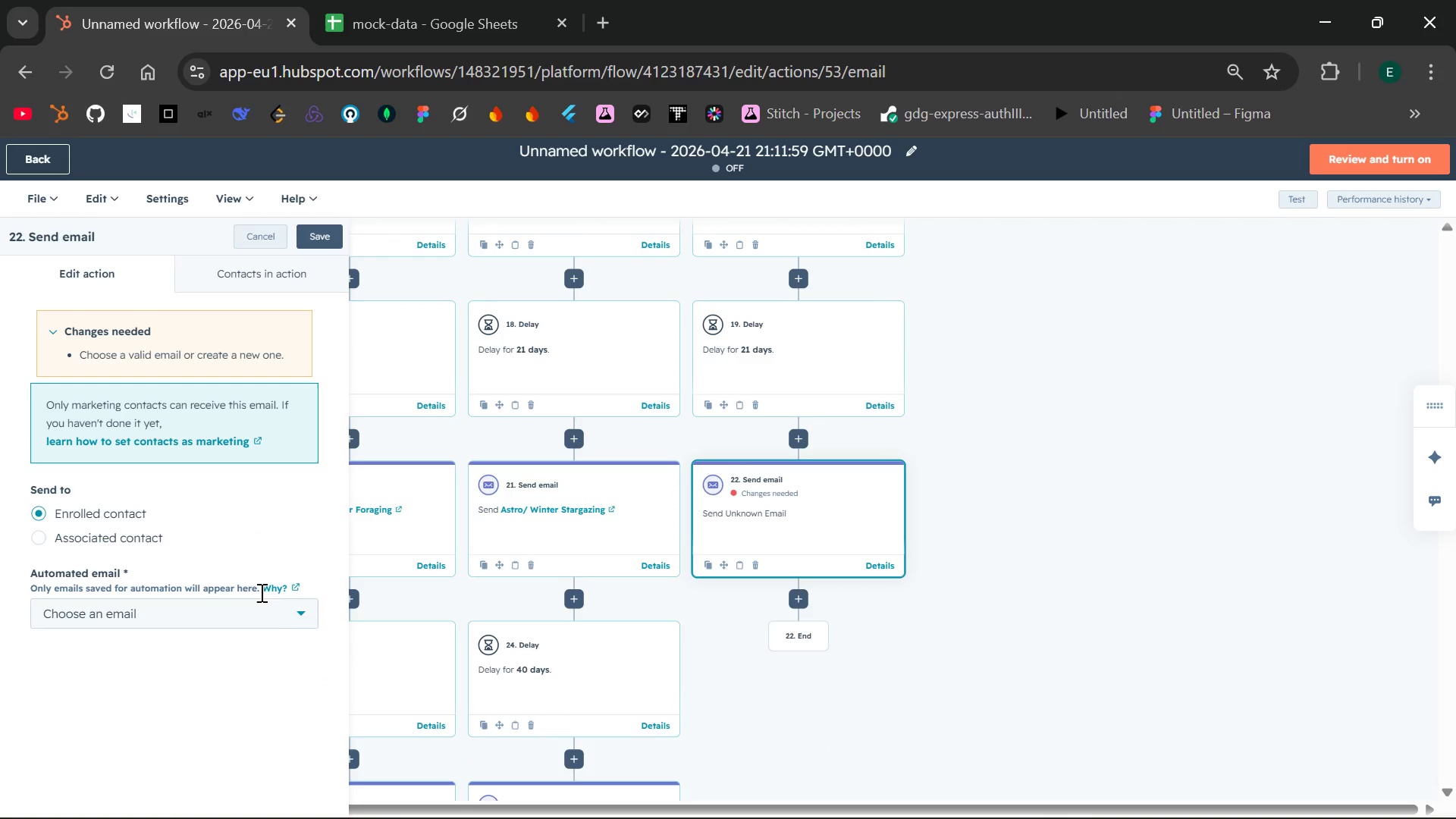 
left_click([300, 612])
 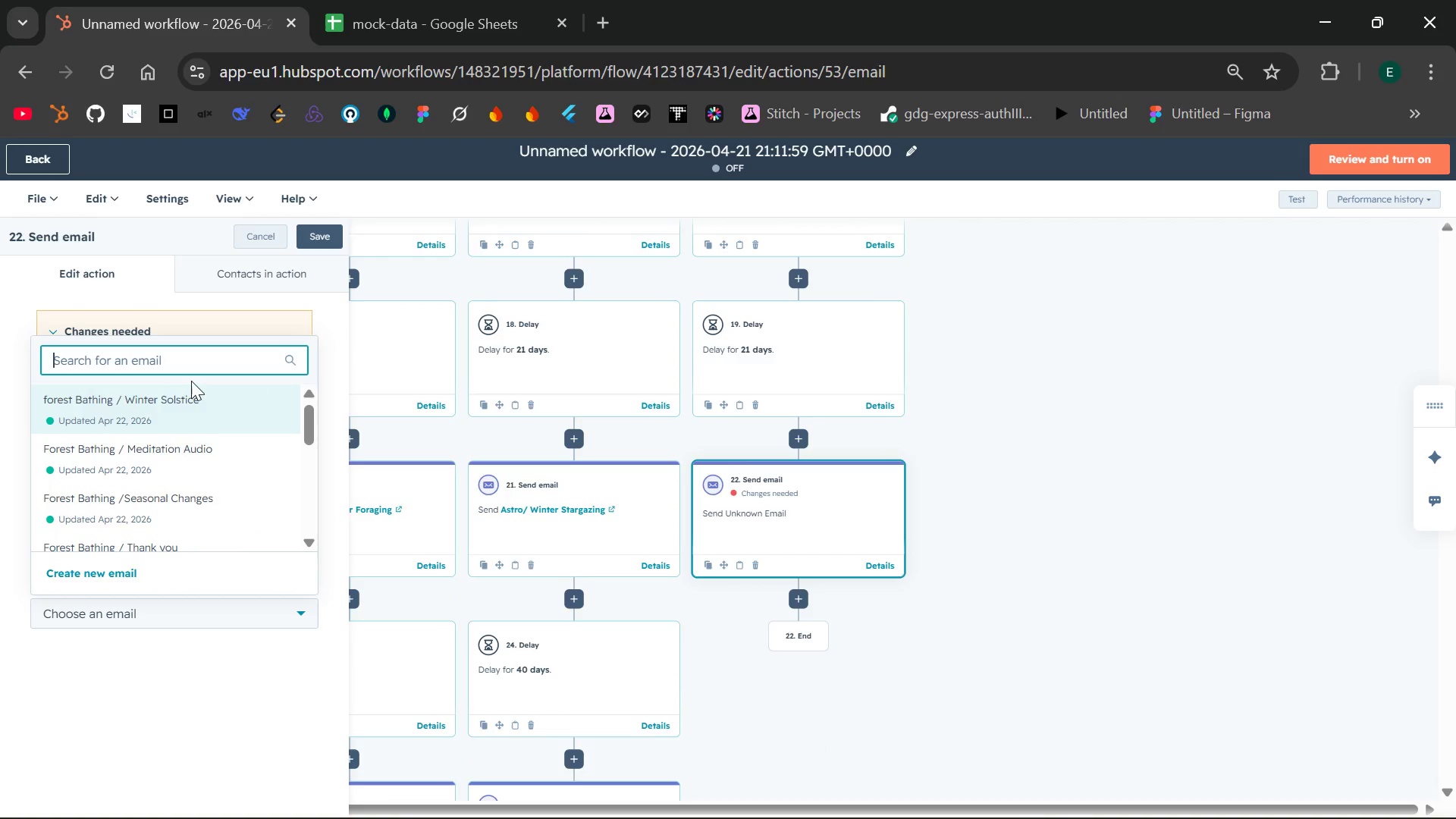 
left_click([212, 390])
 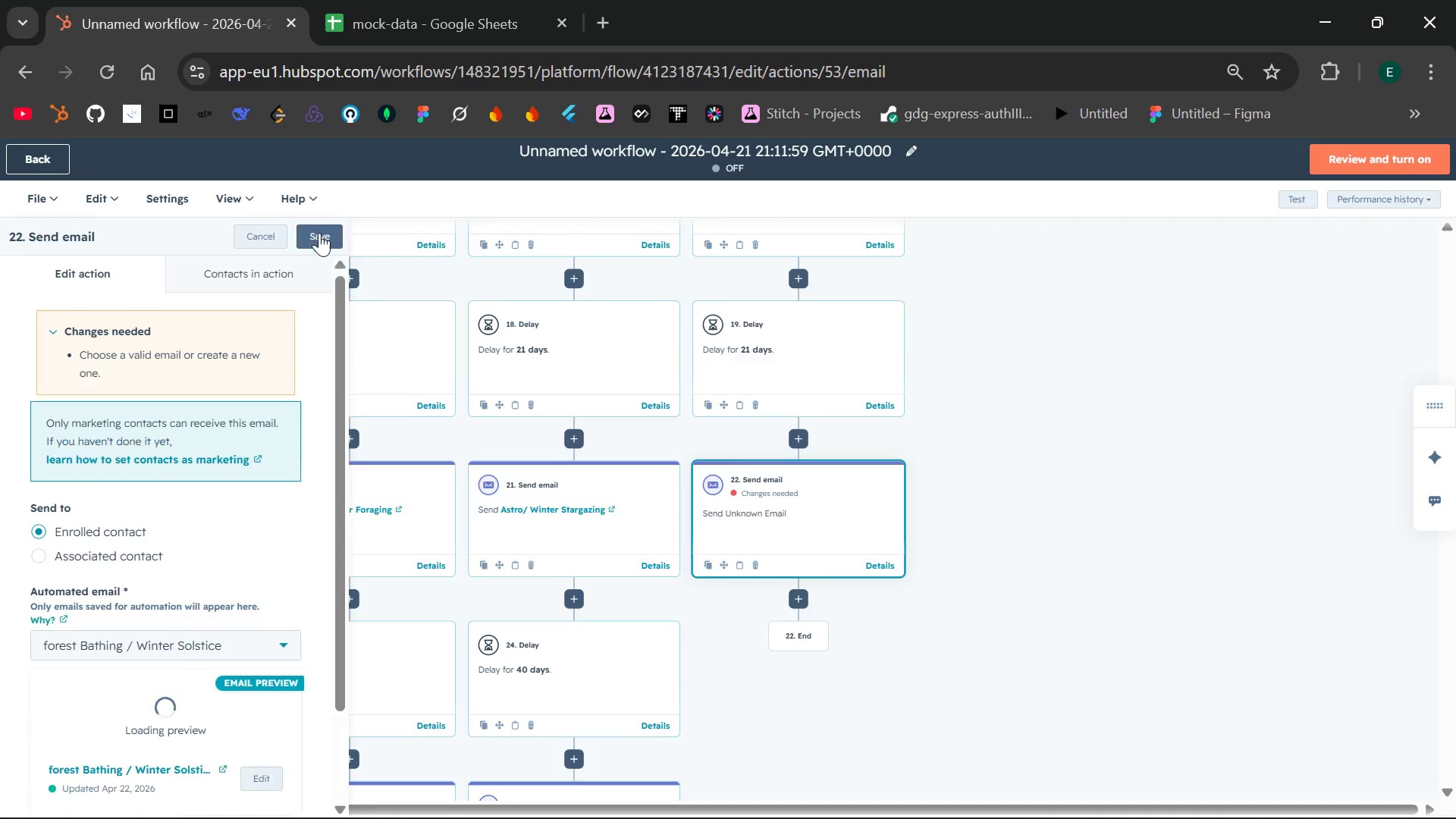 
left_click([322, 231])
 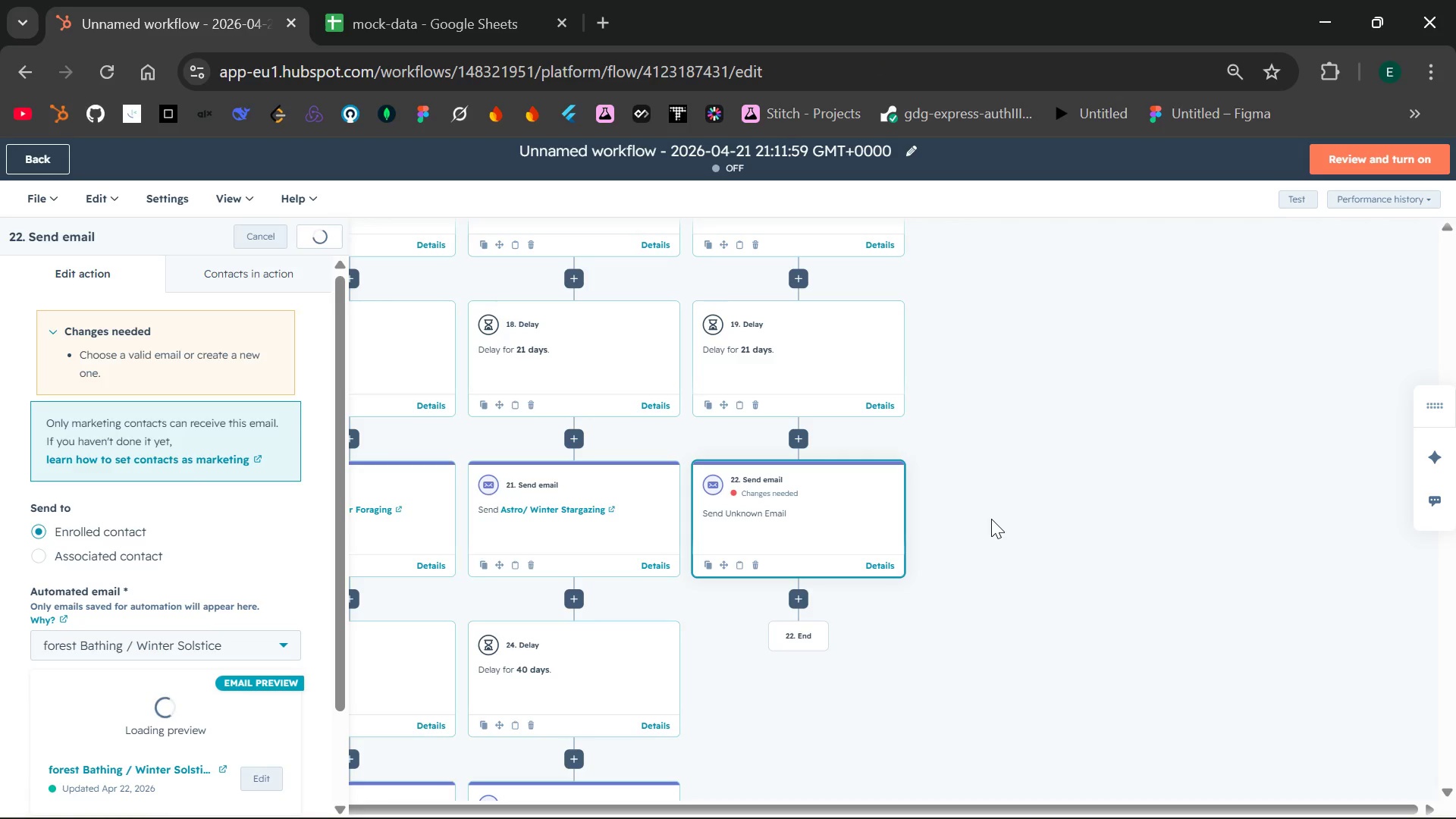 
wait(10.33)
 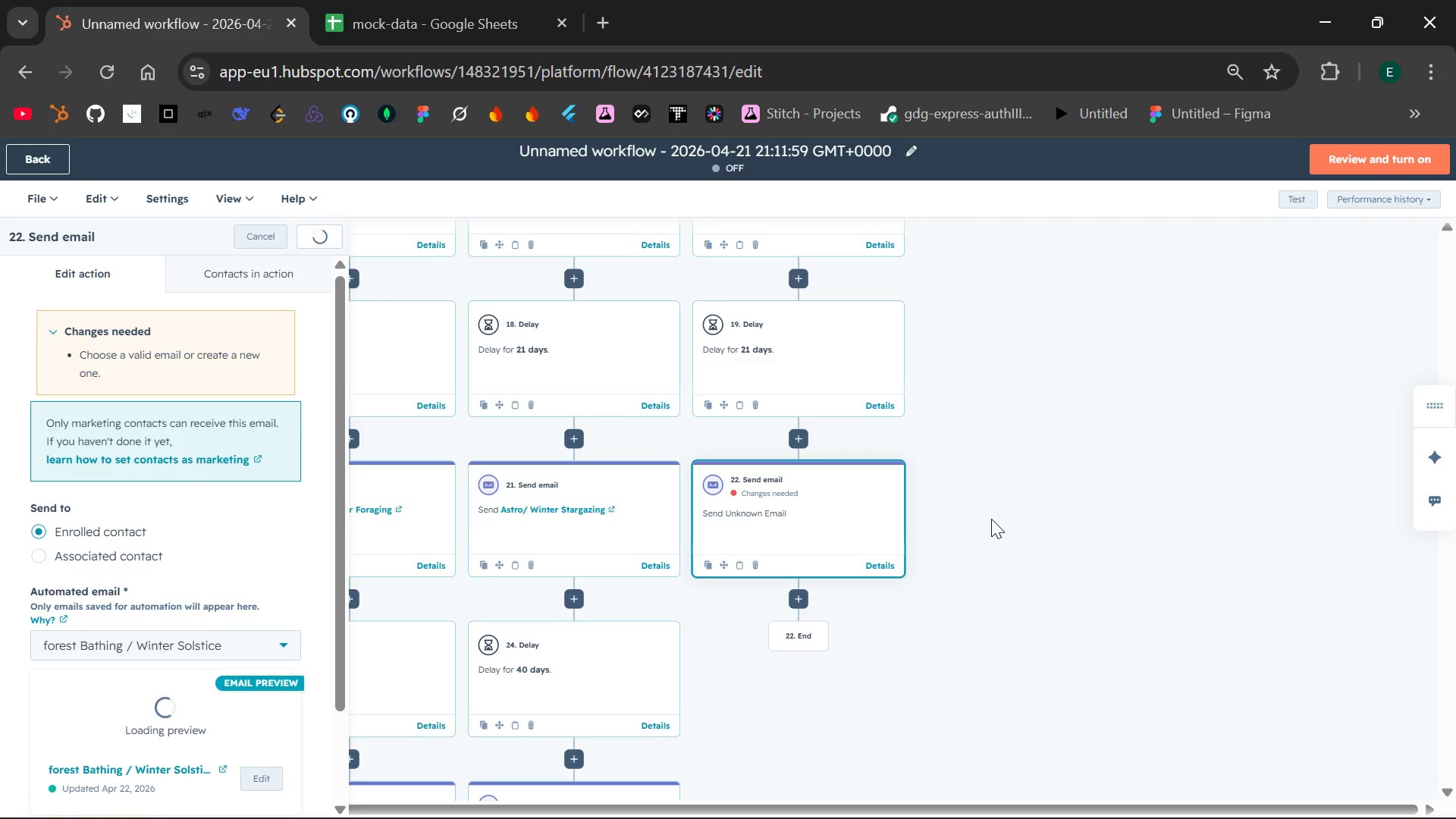 
left_click([798, 597])
 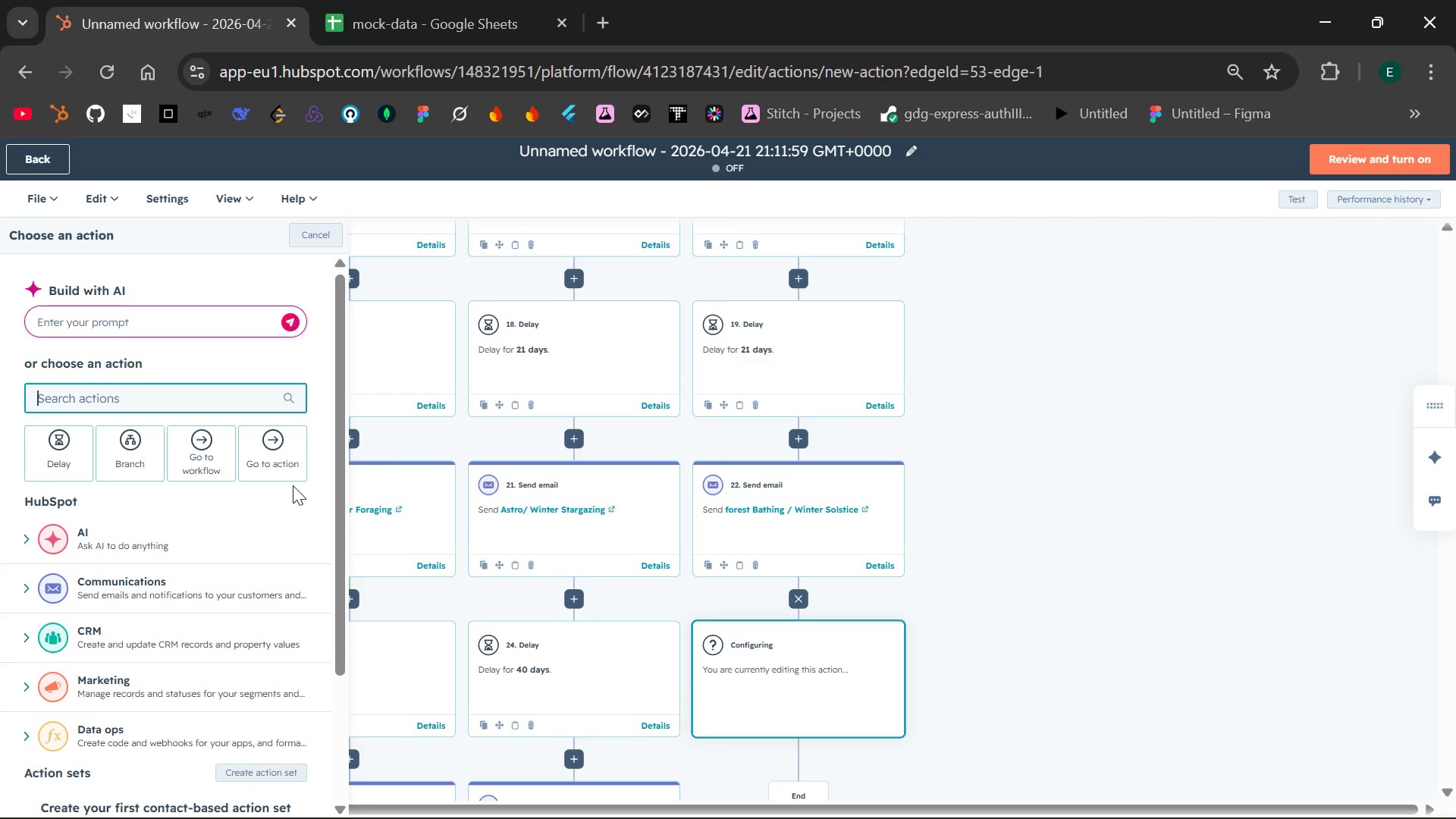 
left_click([53, 440])
 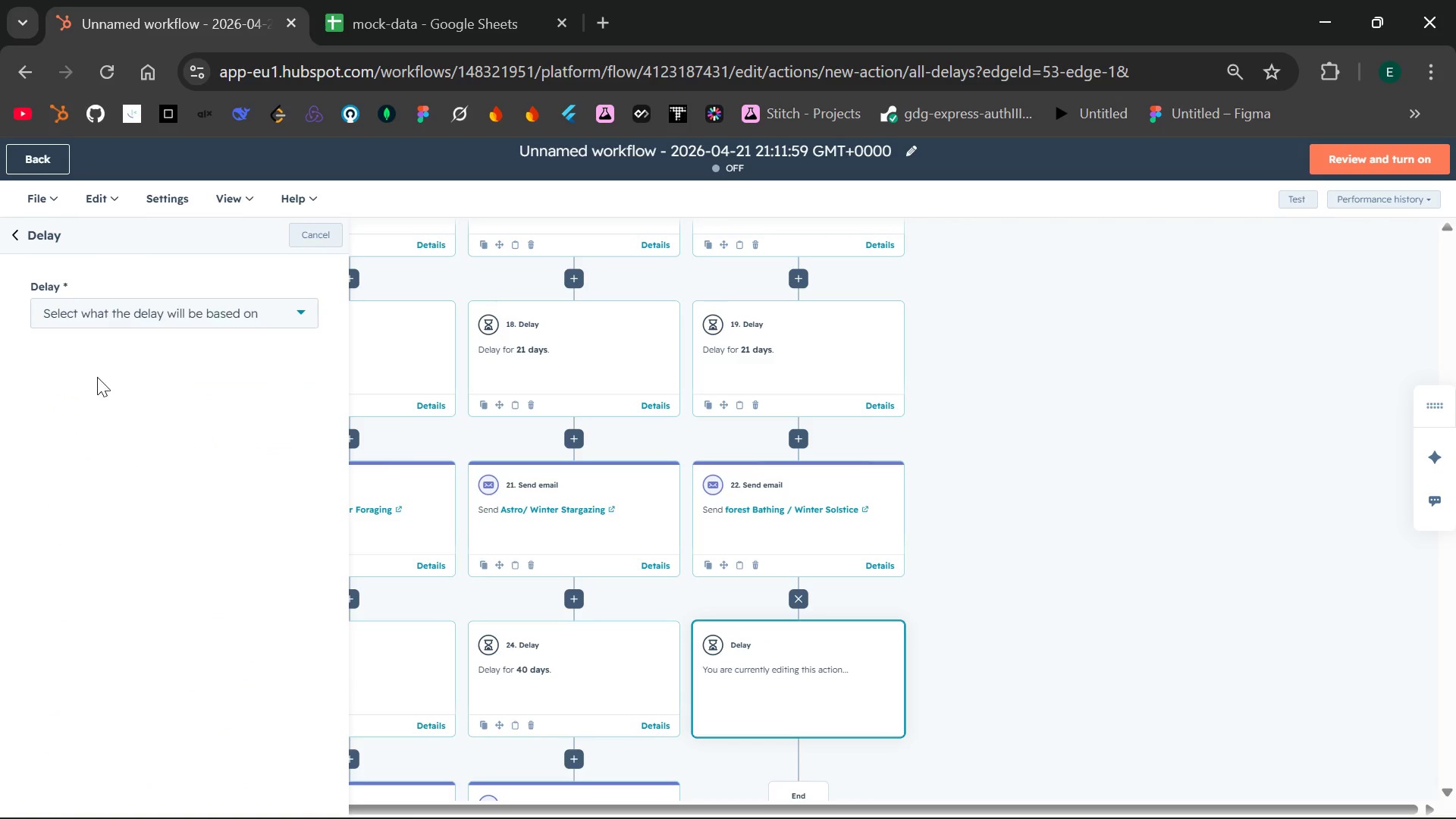 
left_click([199, 307])
 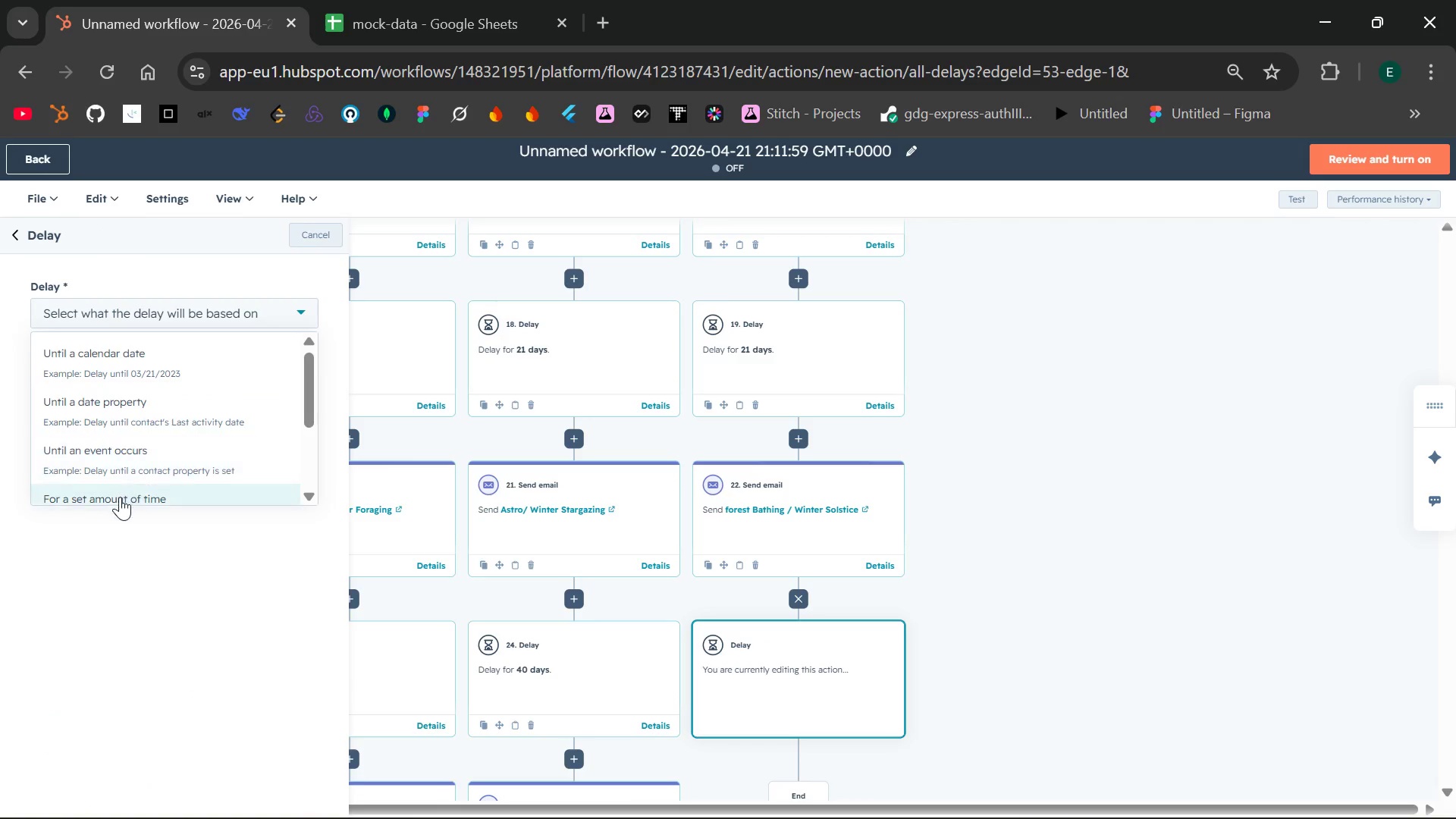 
left_click([119, 497])
 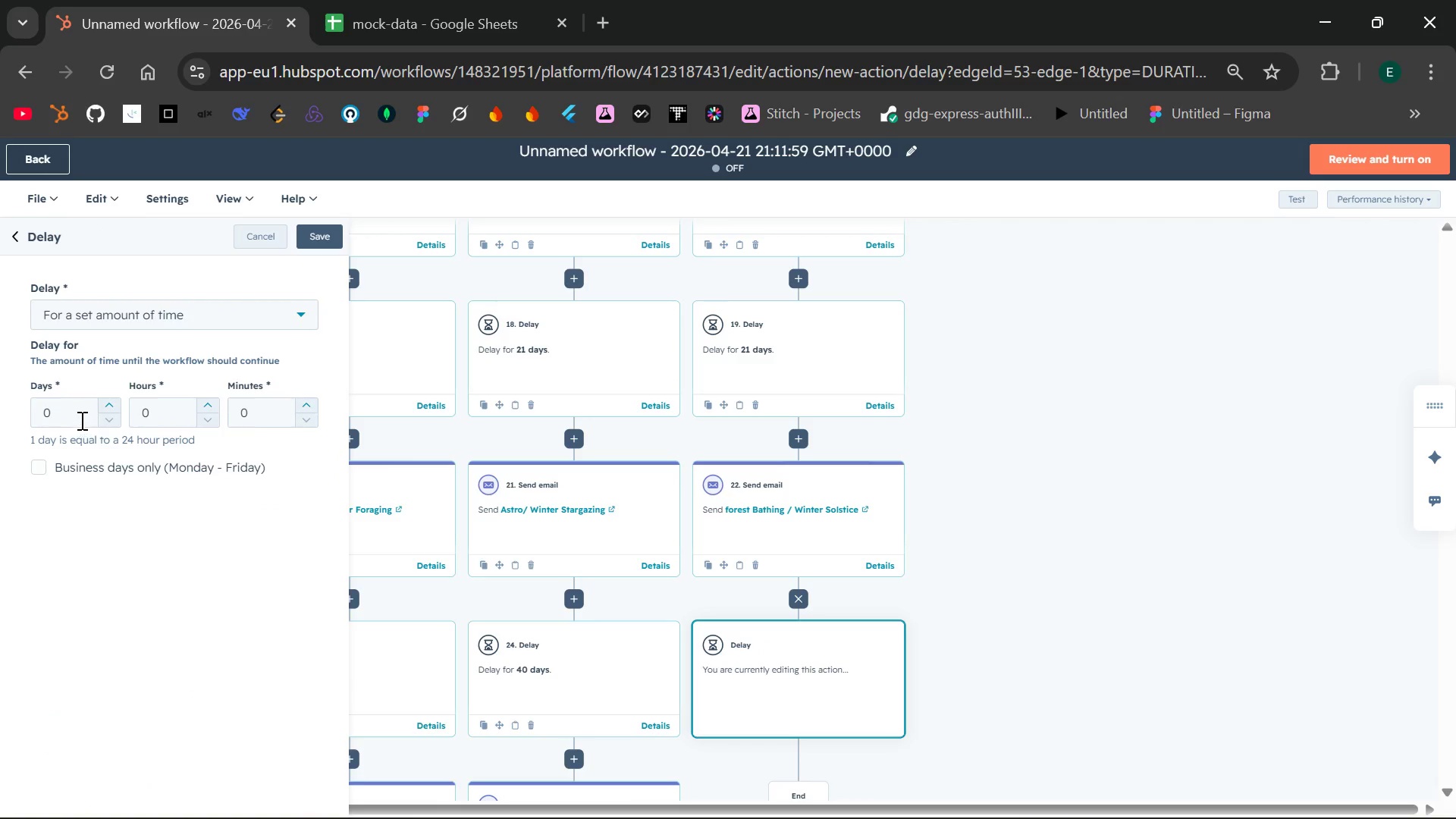 
left_click([76, 416])
 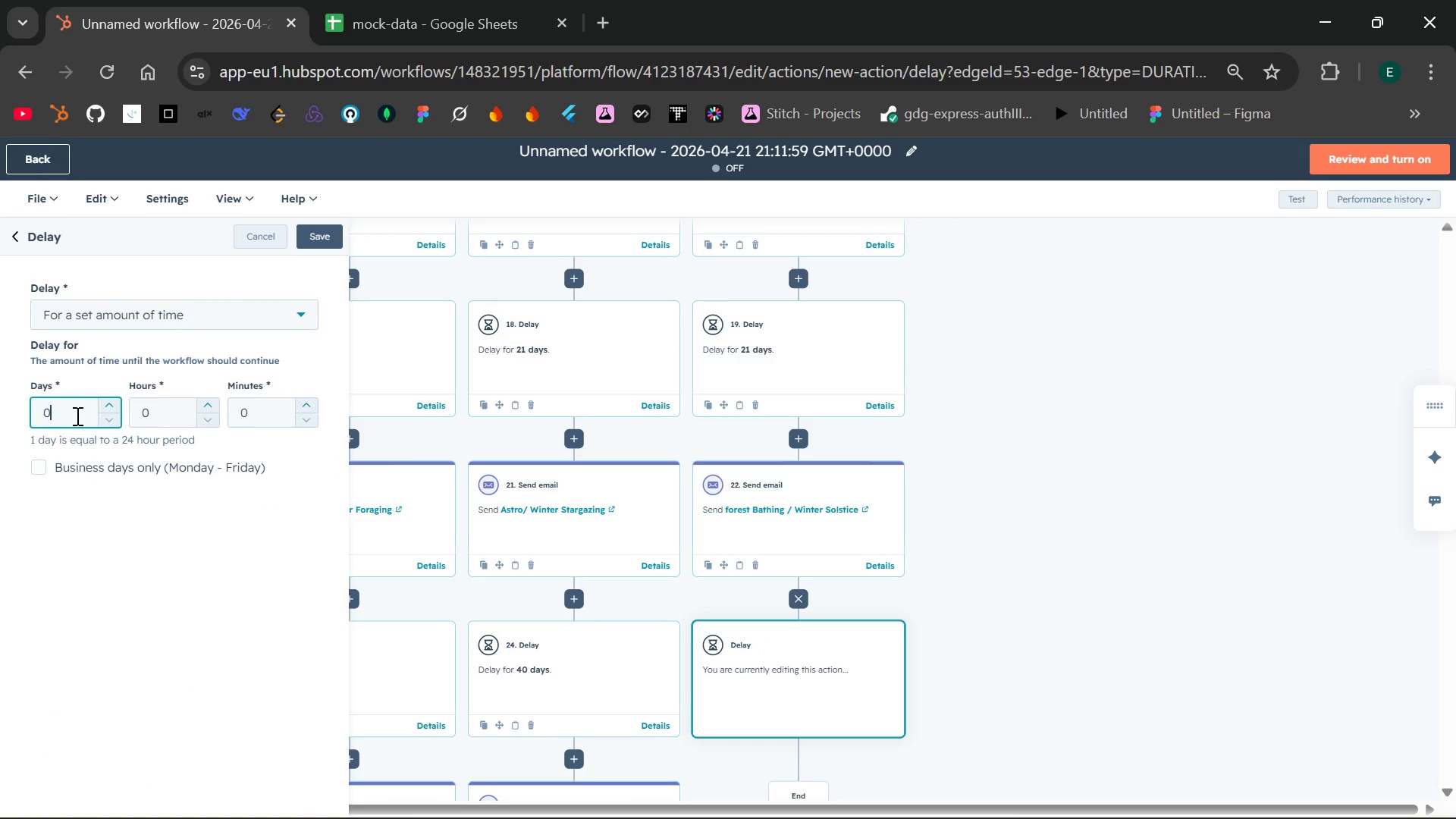 
key(Backspace)
type(40)
 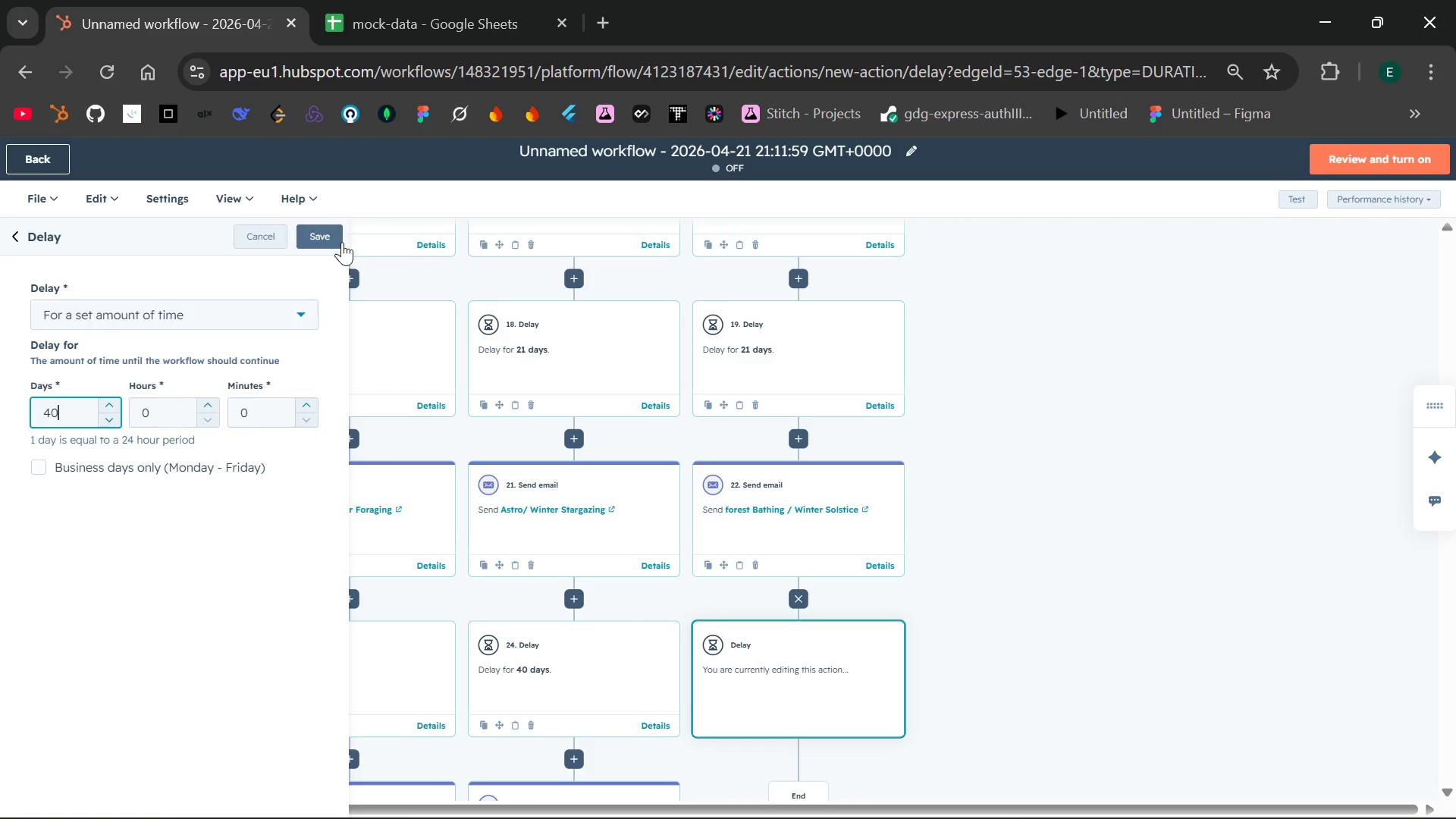 
left_click([328, 236])
 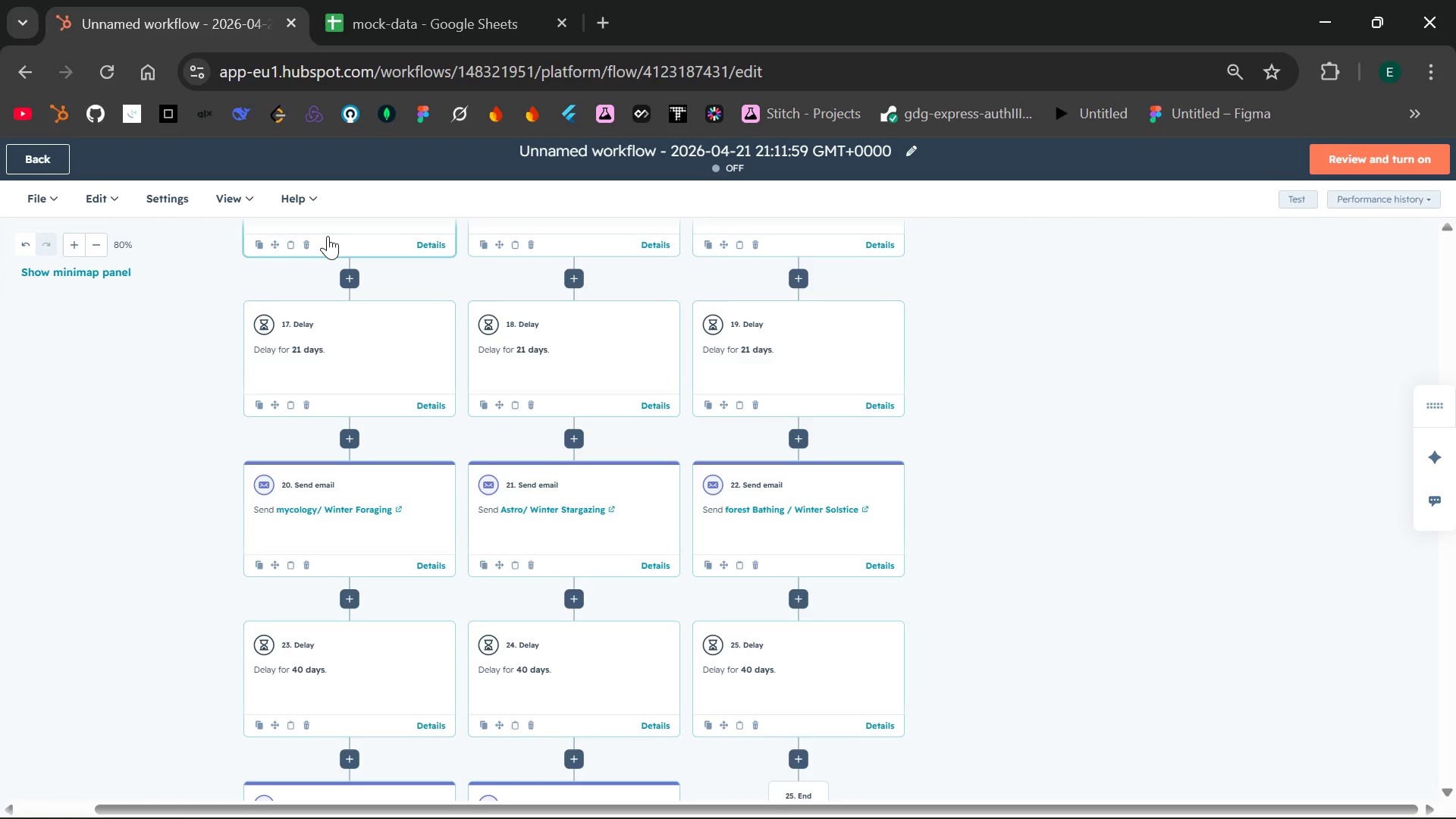 
wait(20.98)
 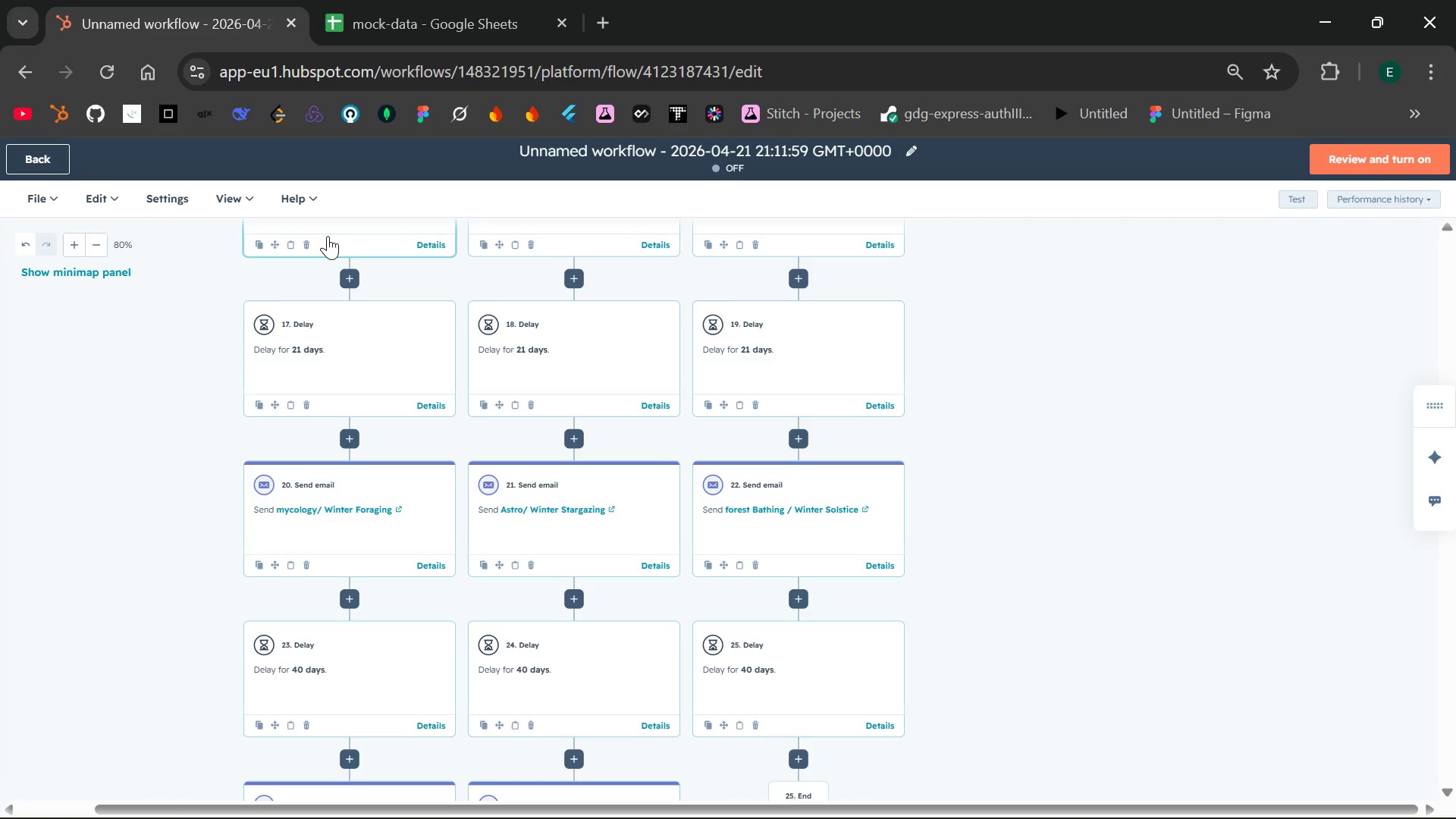 
mouse_move([824, 600])
 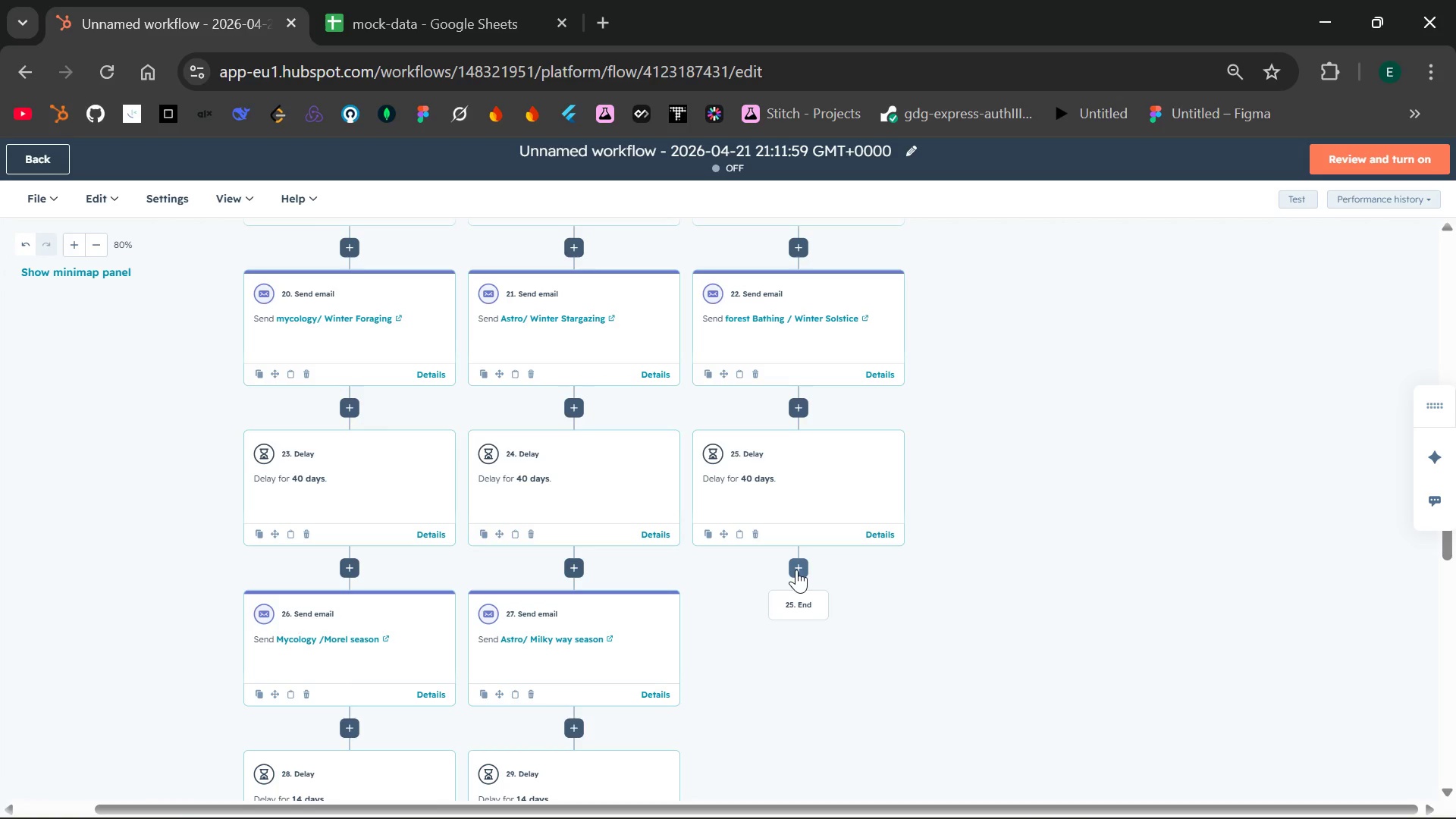 
left_click([796, 570])
 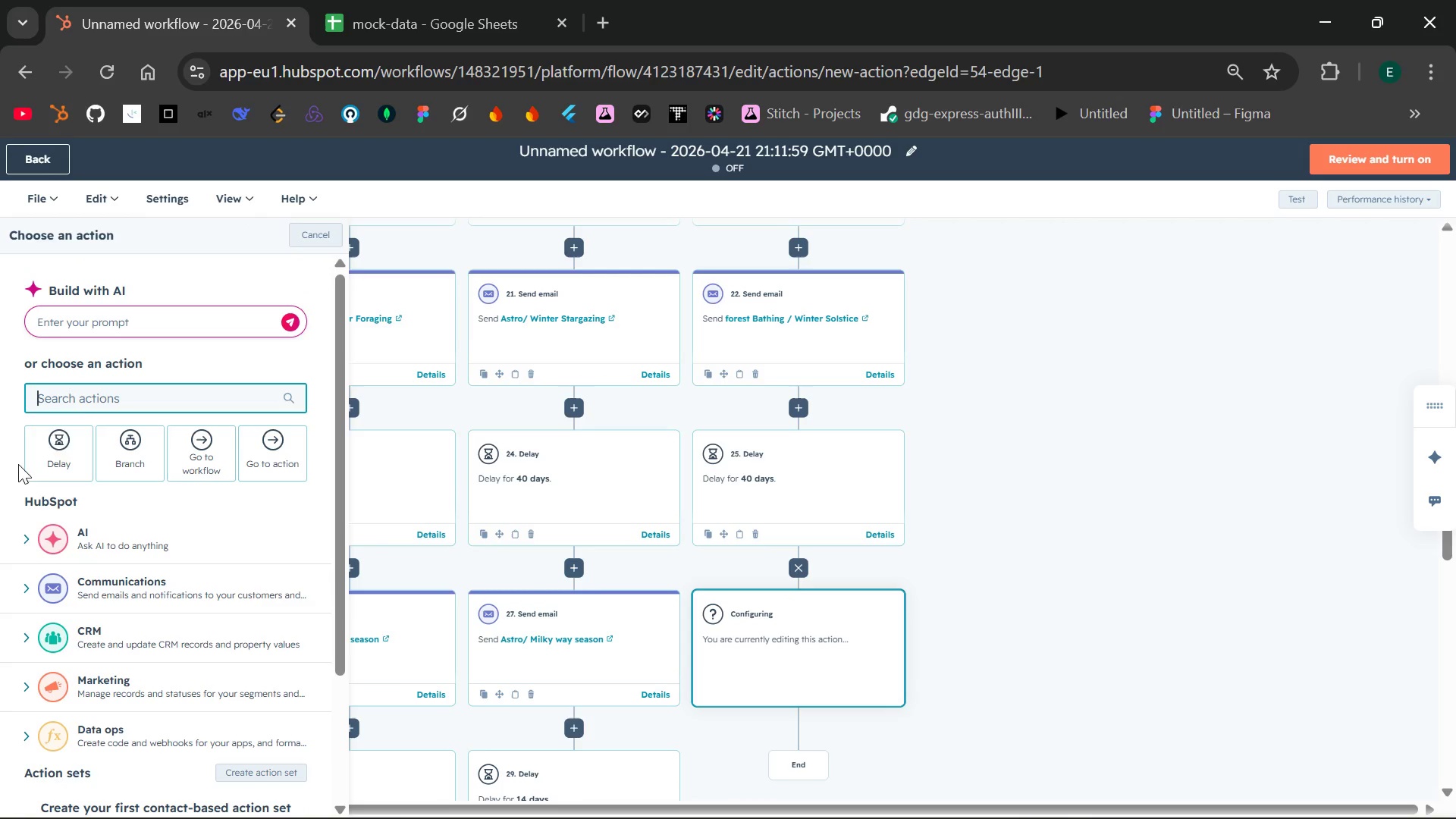 
type(send)
 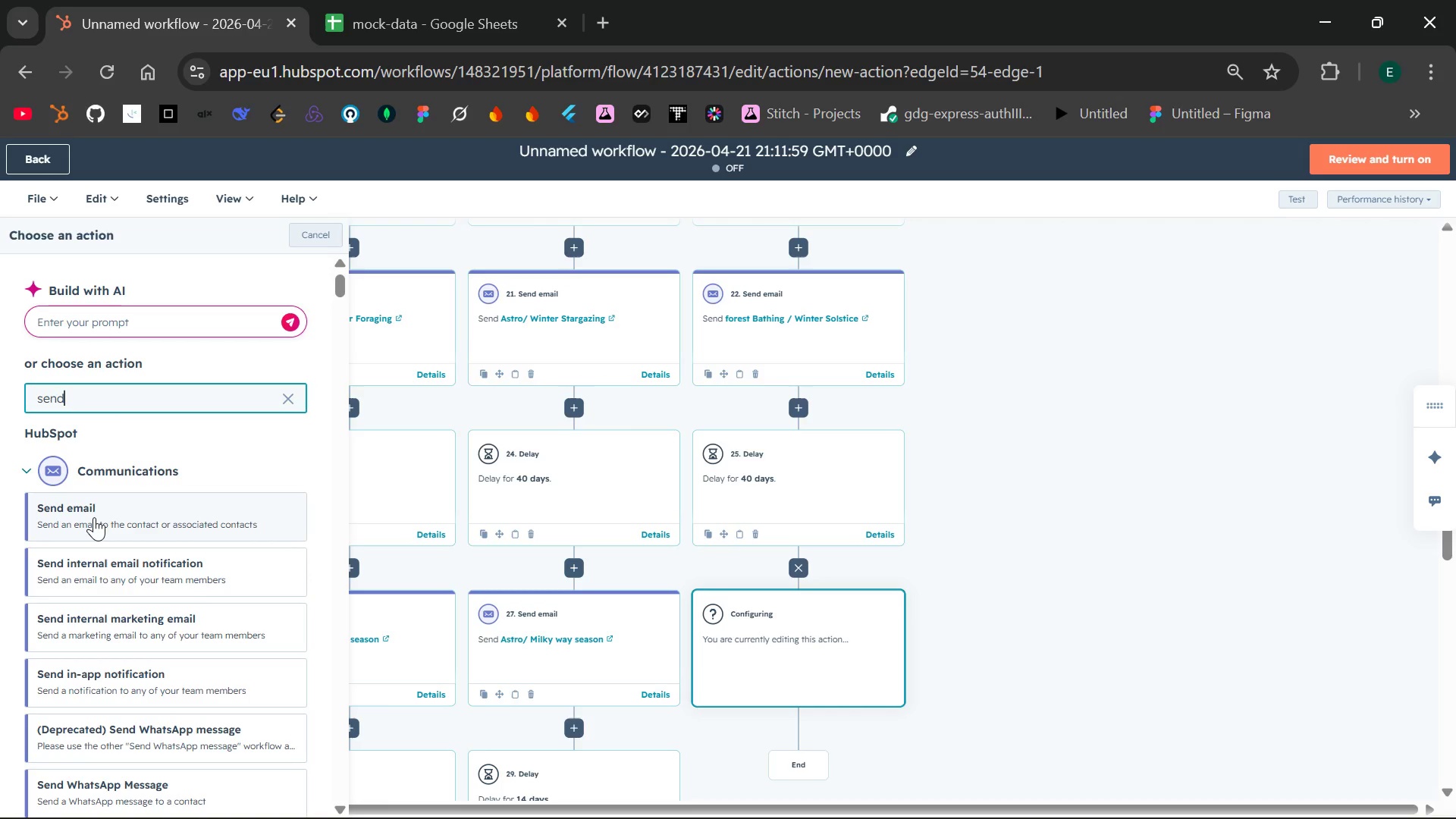 
wait(7.55)
 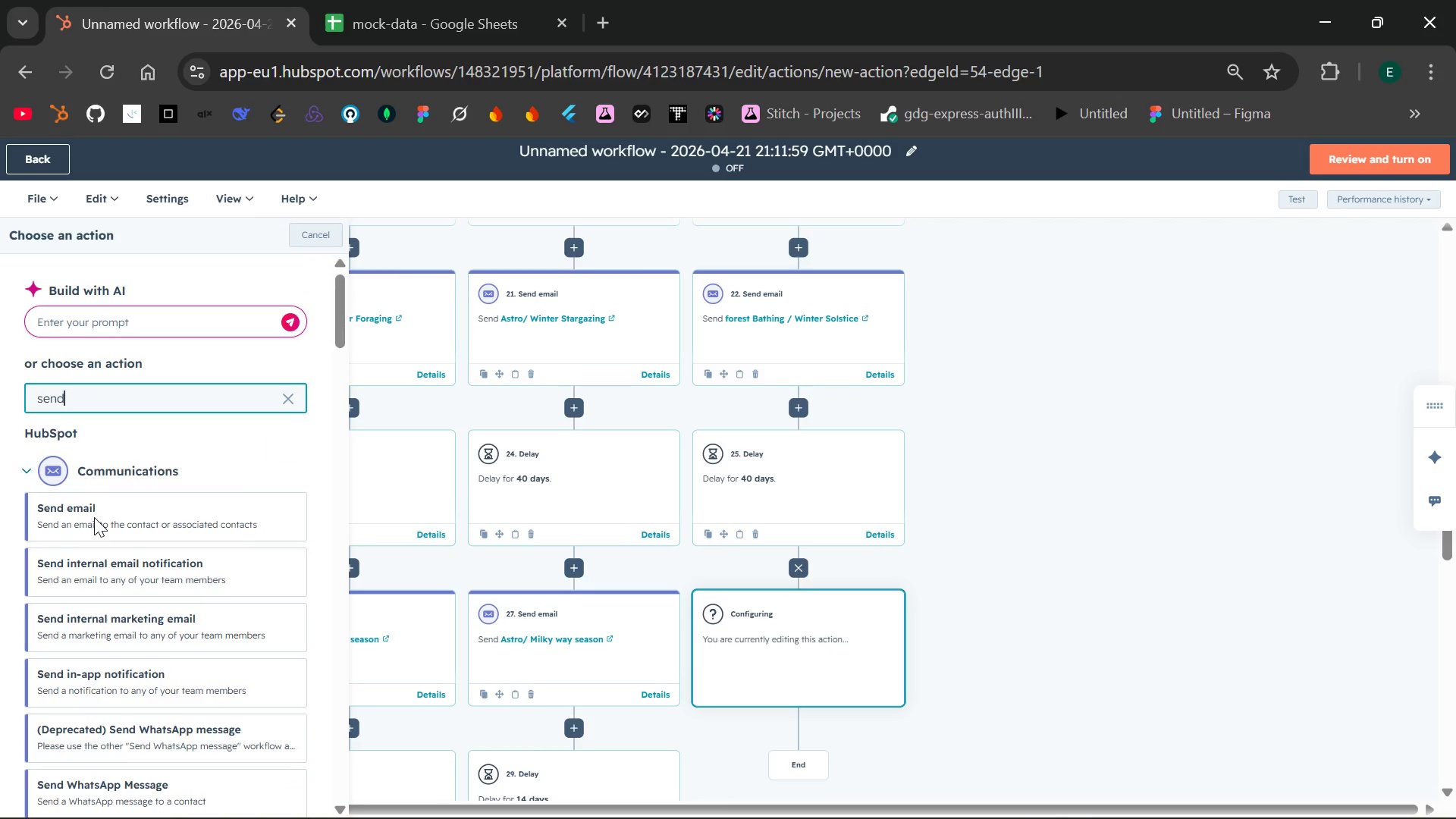 
left_click([94, 517])
 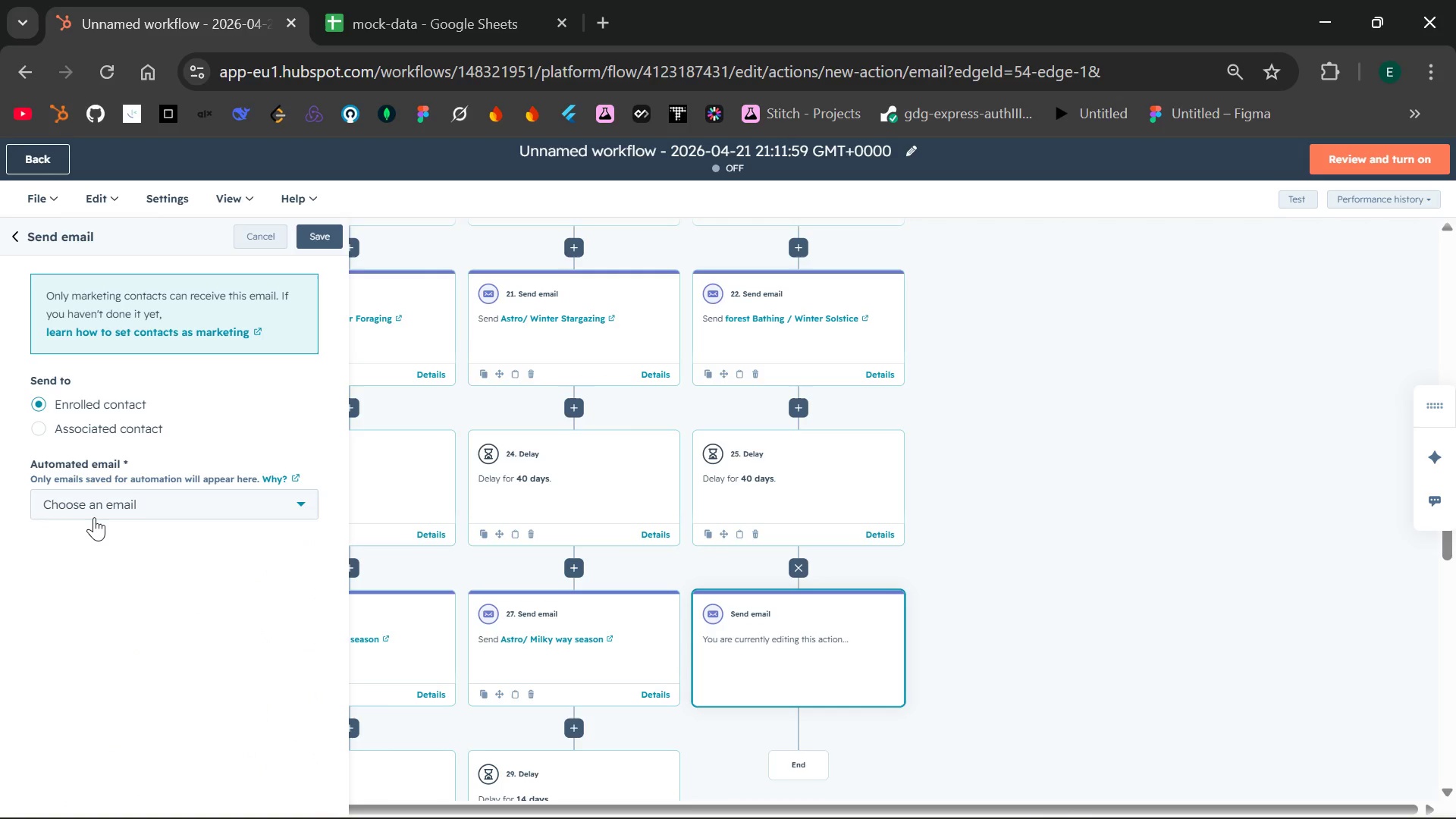 
wait(5.42)
 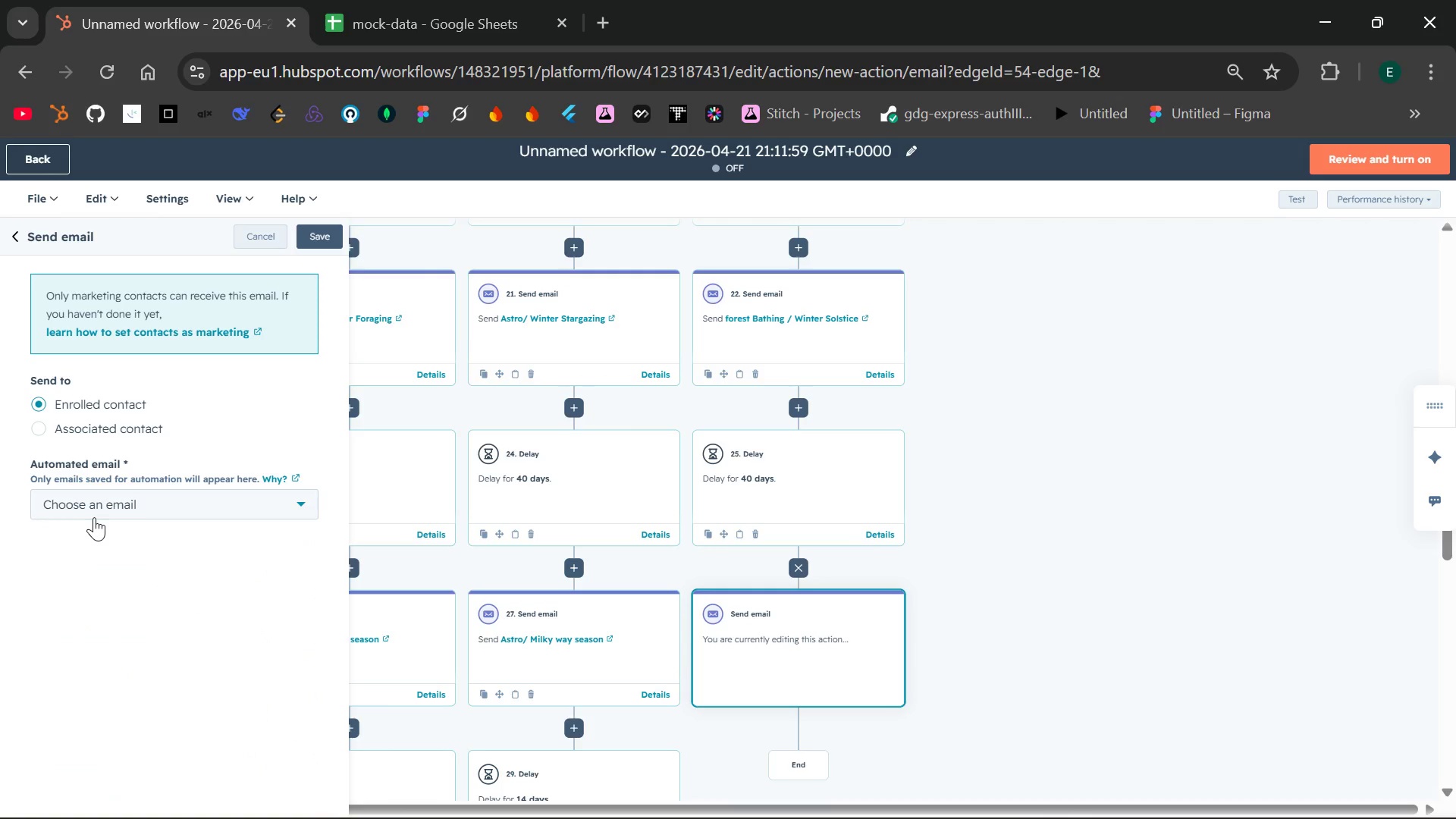 
left_click([299, 509])
 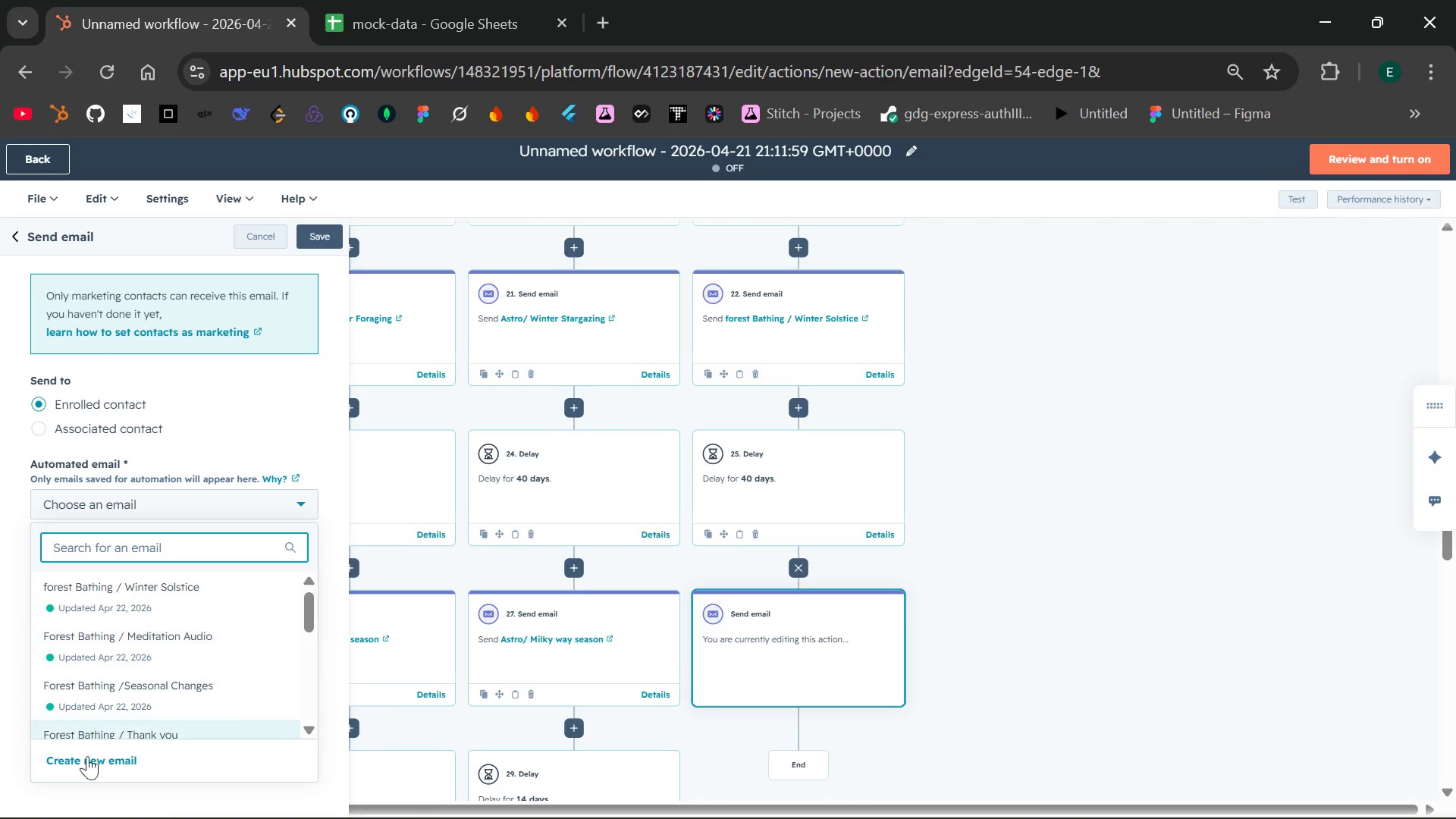 
left_click([83, 761])
 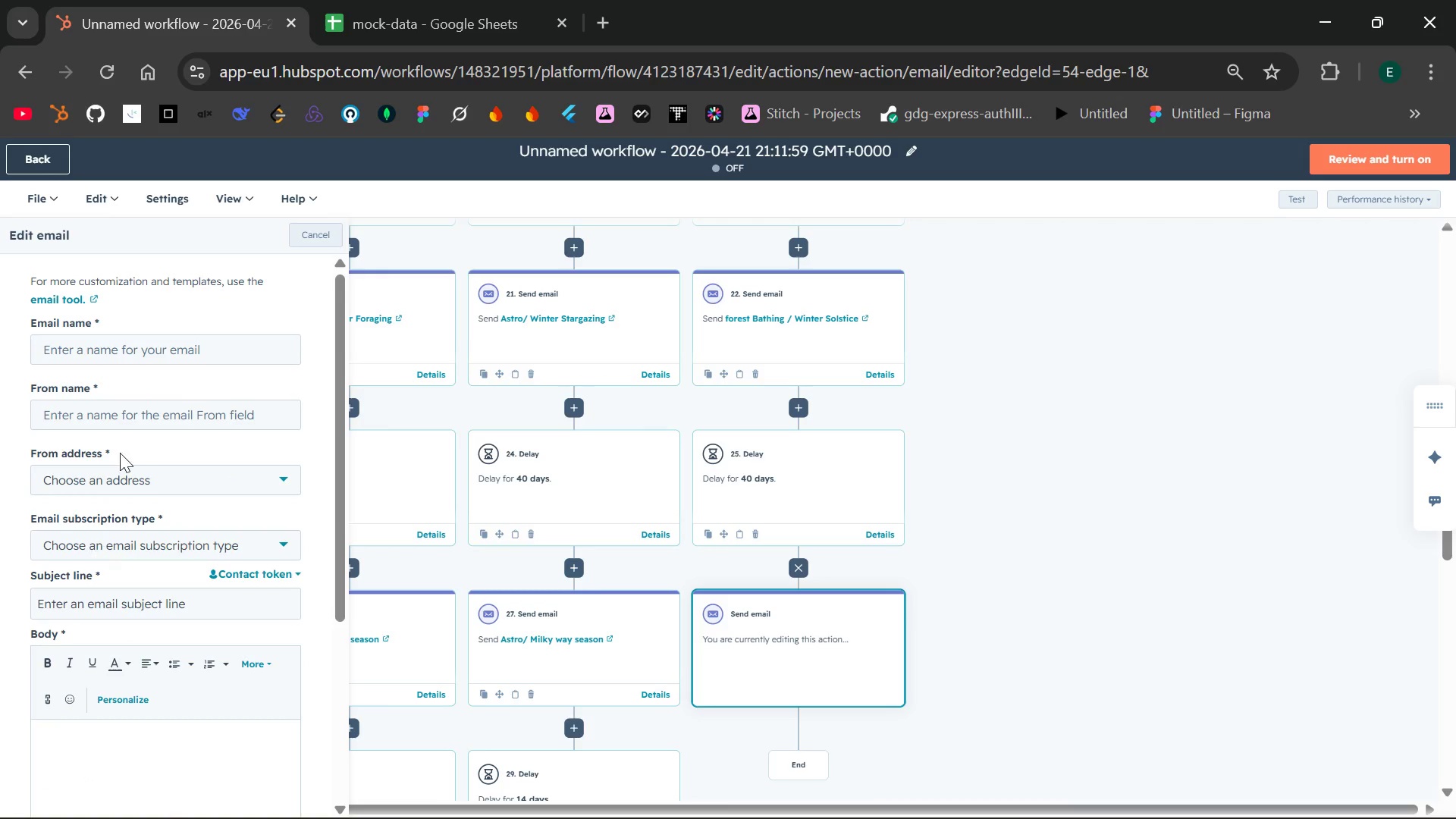 
left_click([181, 354])
 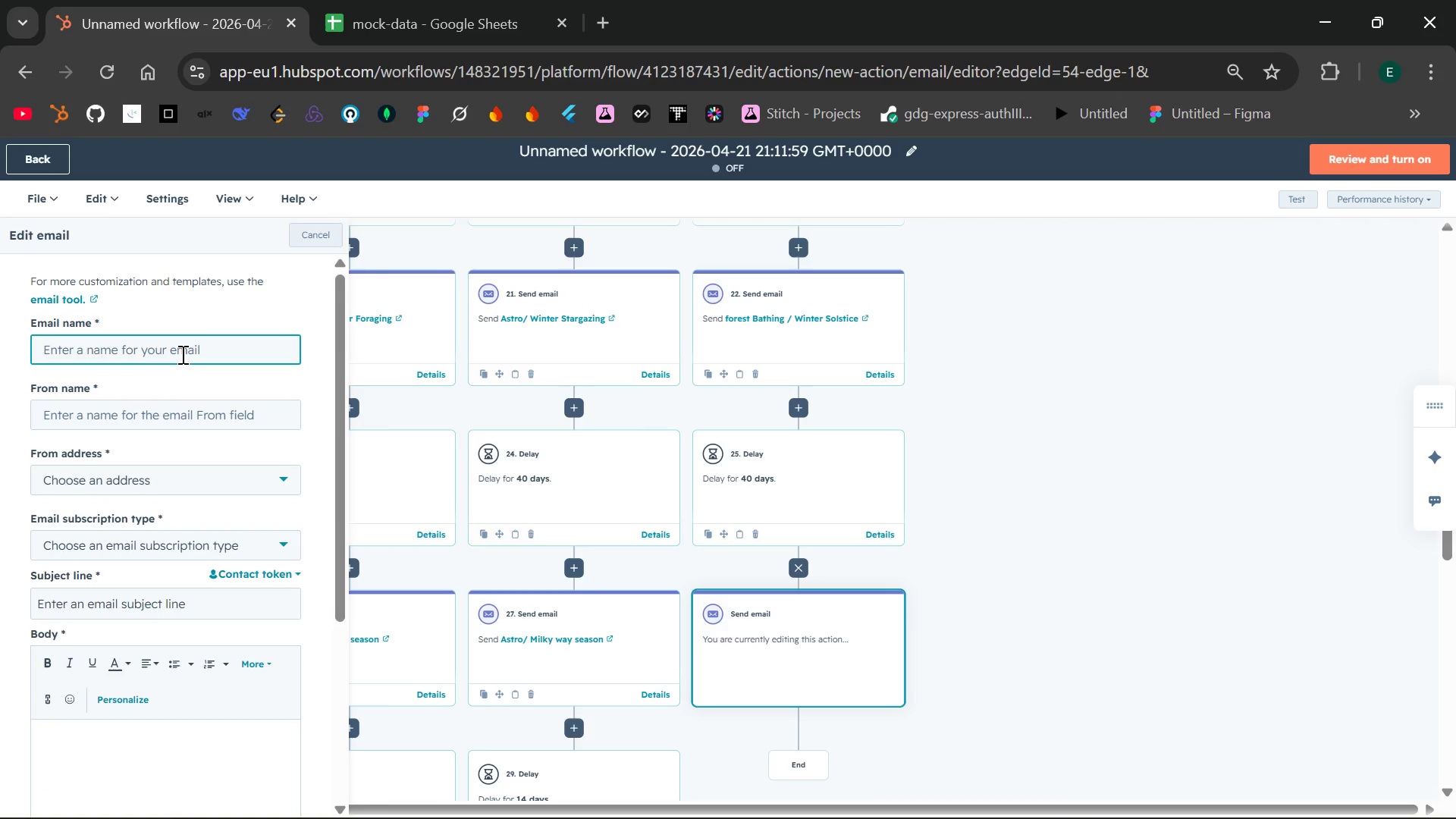 
type(Forest Bathing / Spring Ren)
 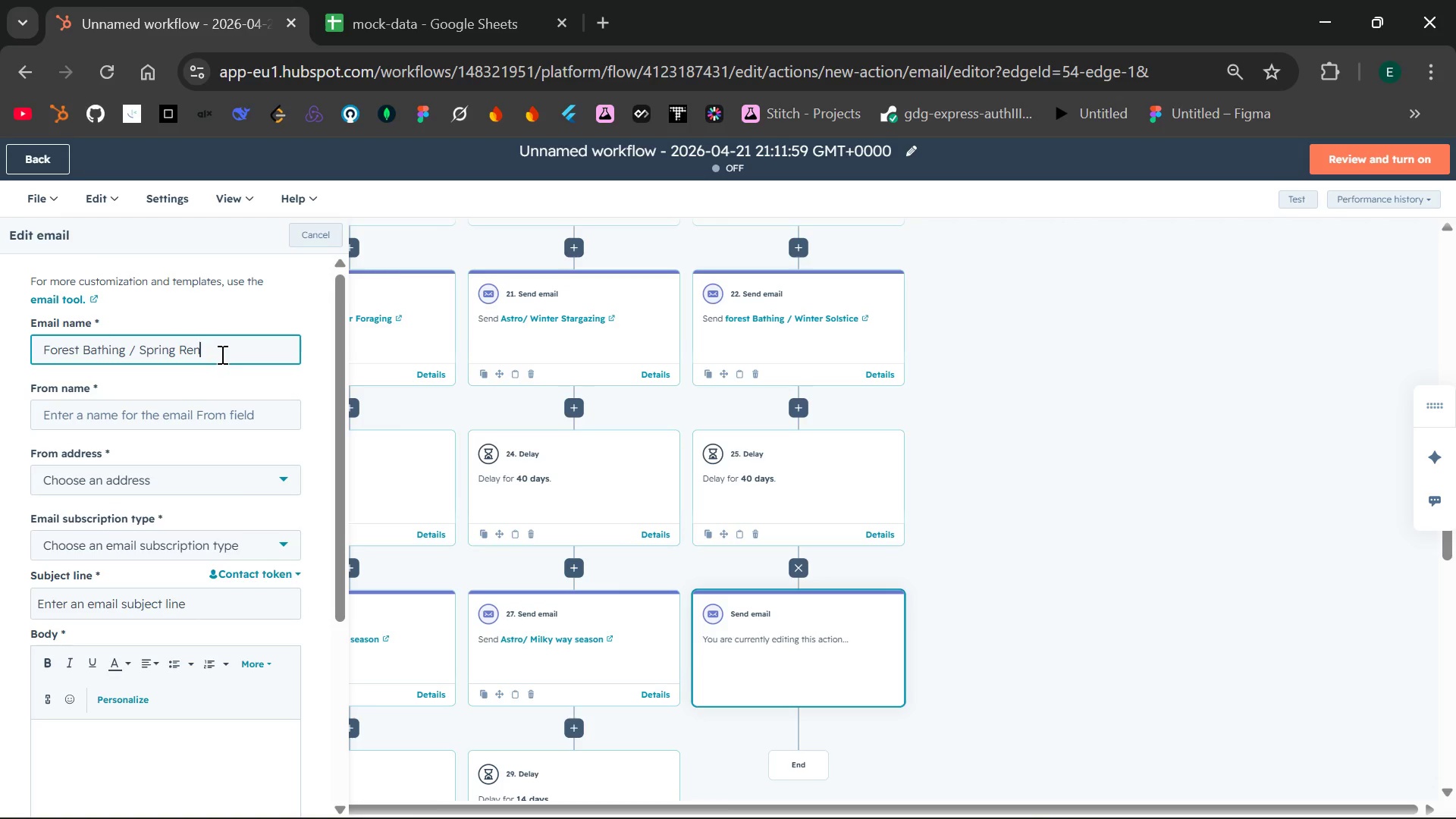 
wait(7.17)
 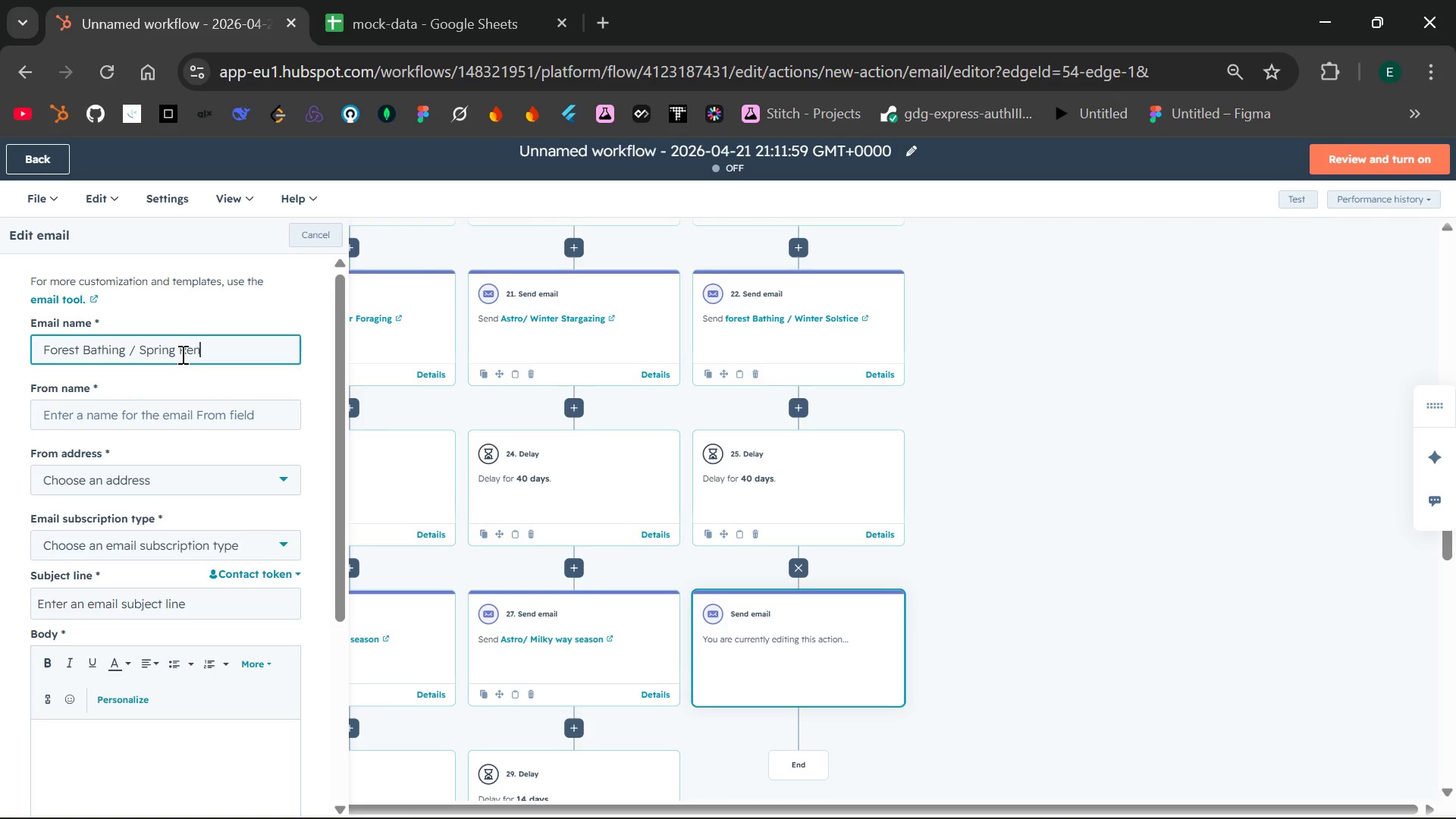 
type(ewal)
 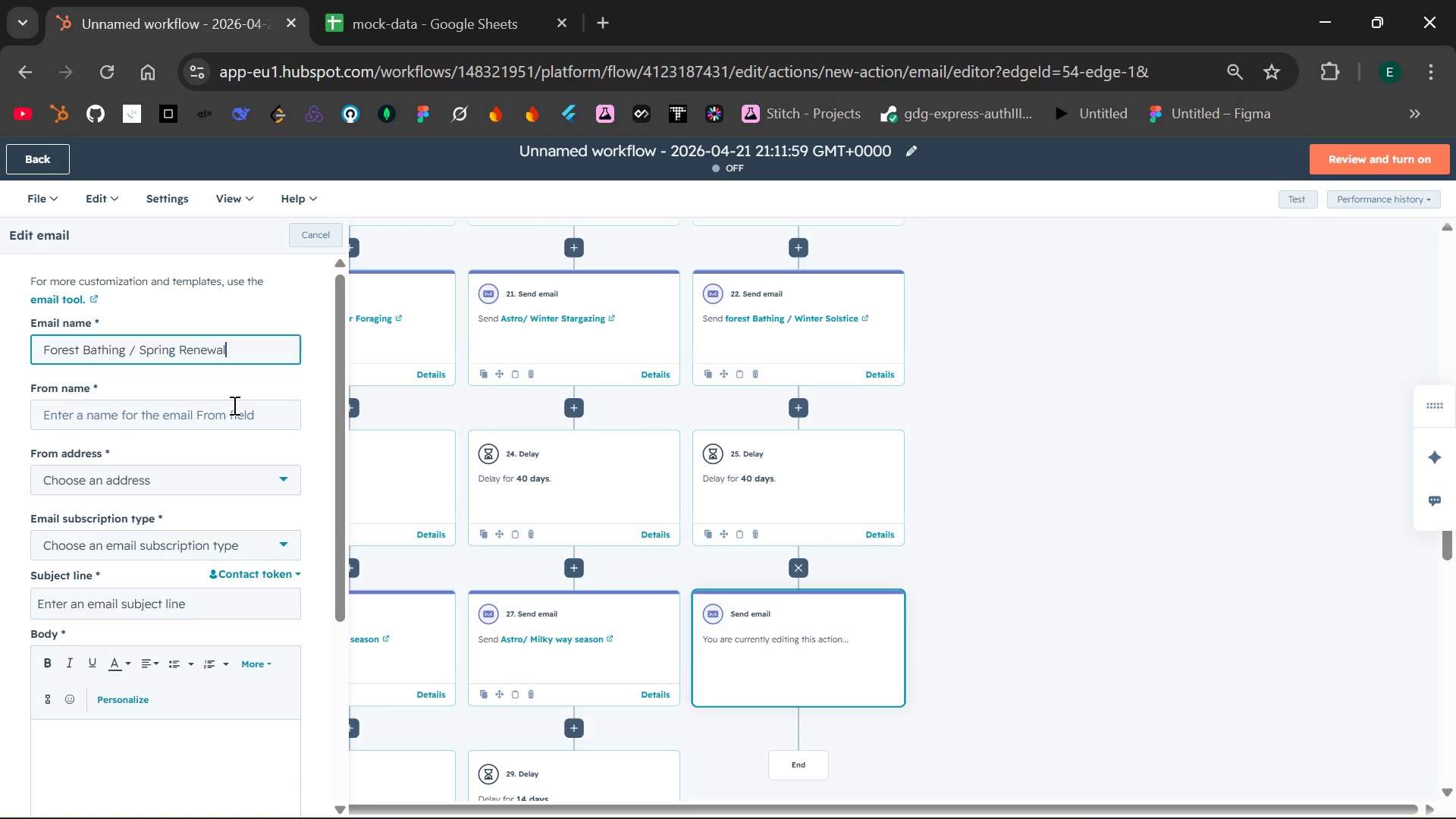 
left_click([232, 407])
 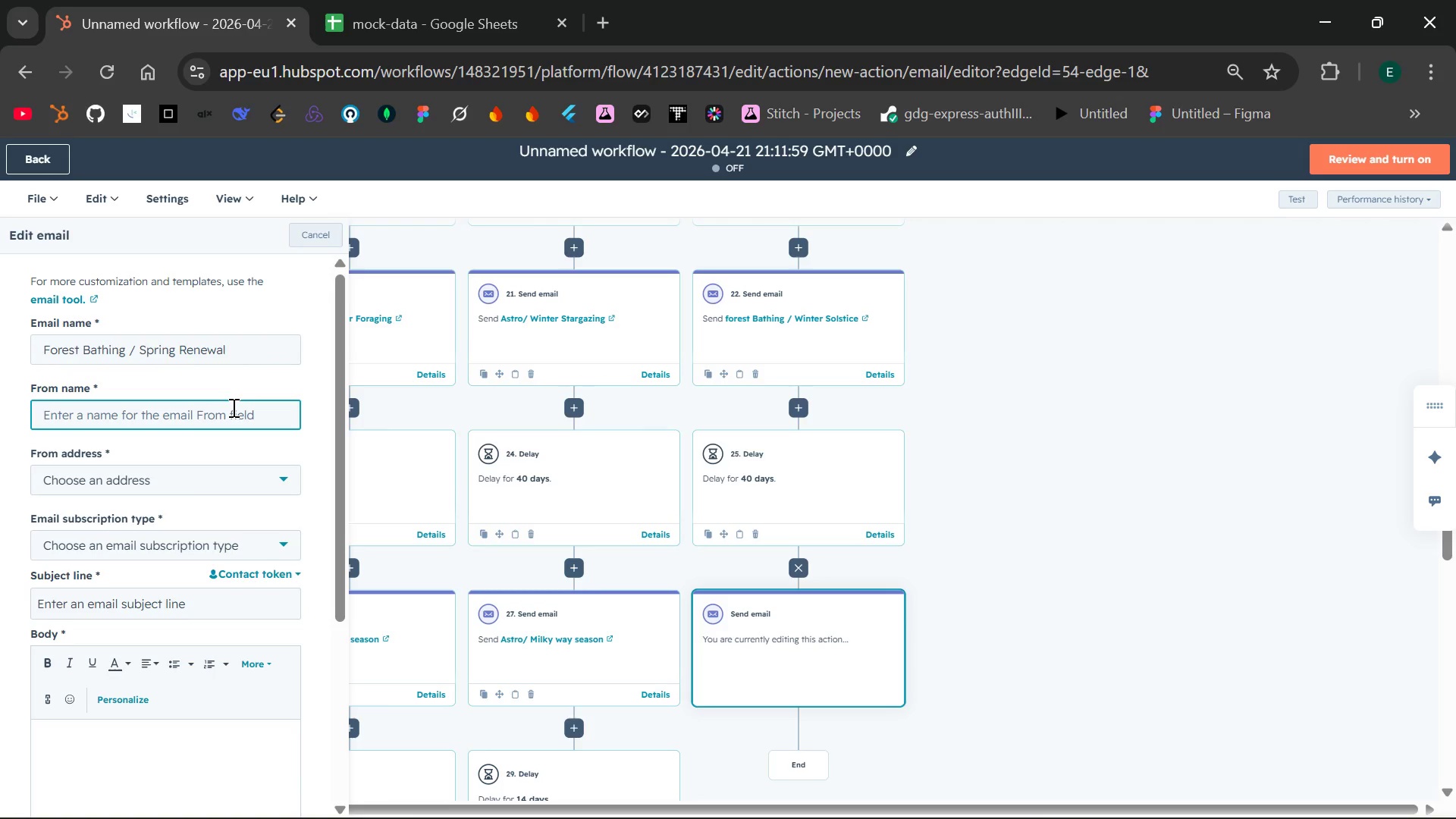 
type(Celesta)
key(Backspace)
type(ial yurts)
 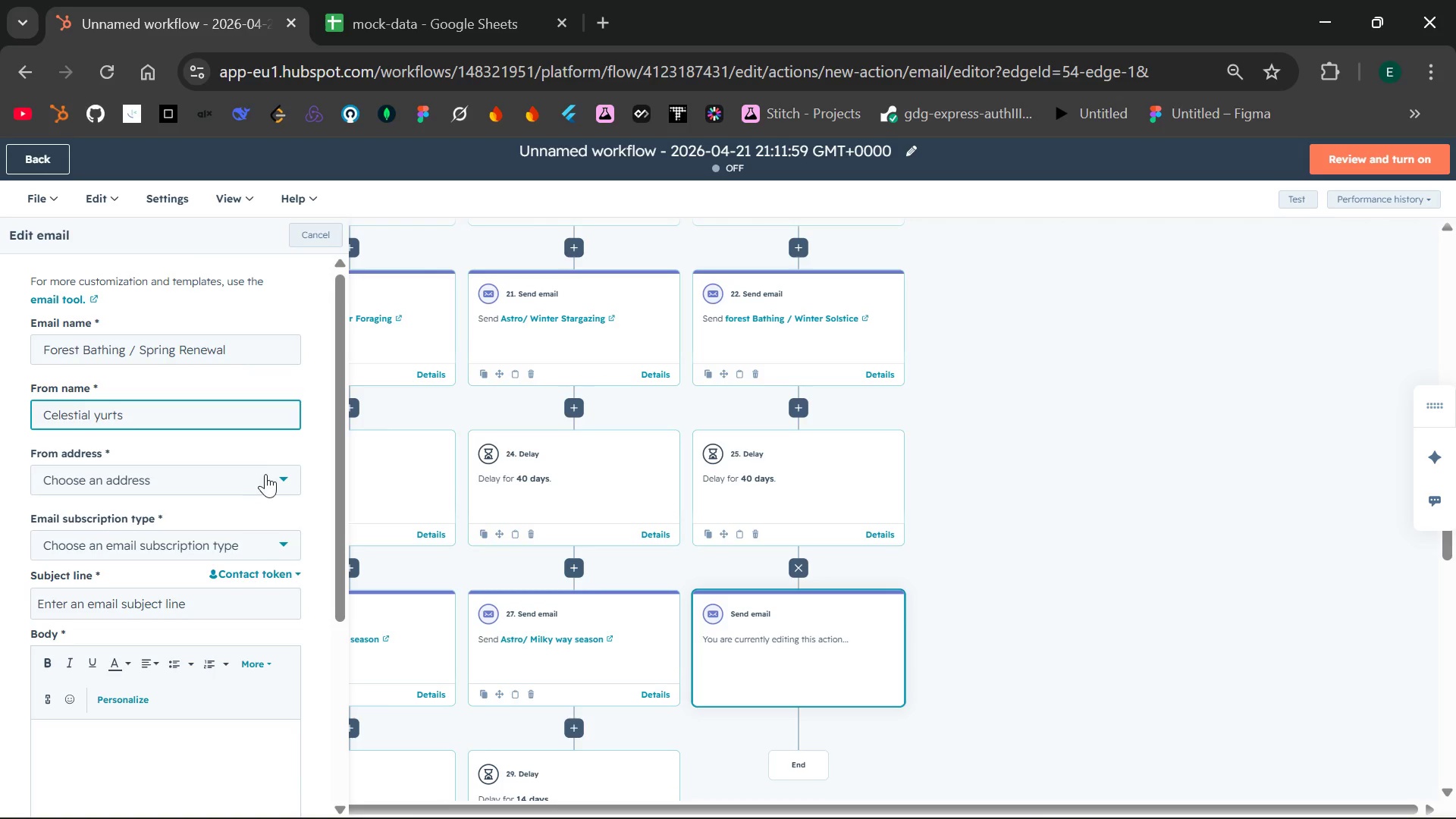 
left_click([265, 474])
 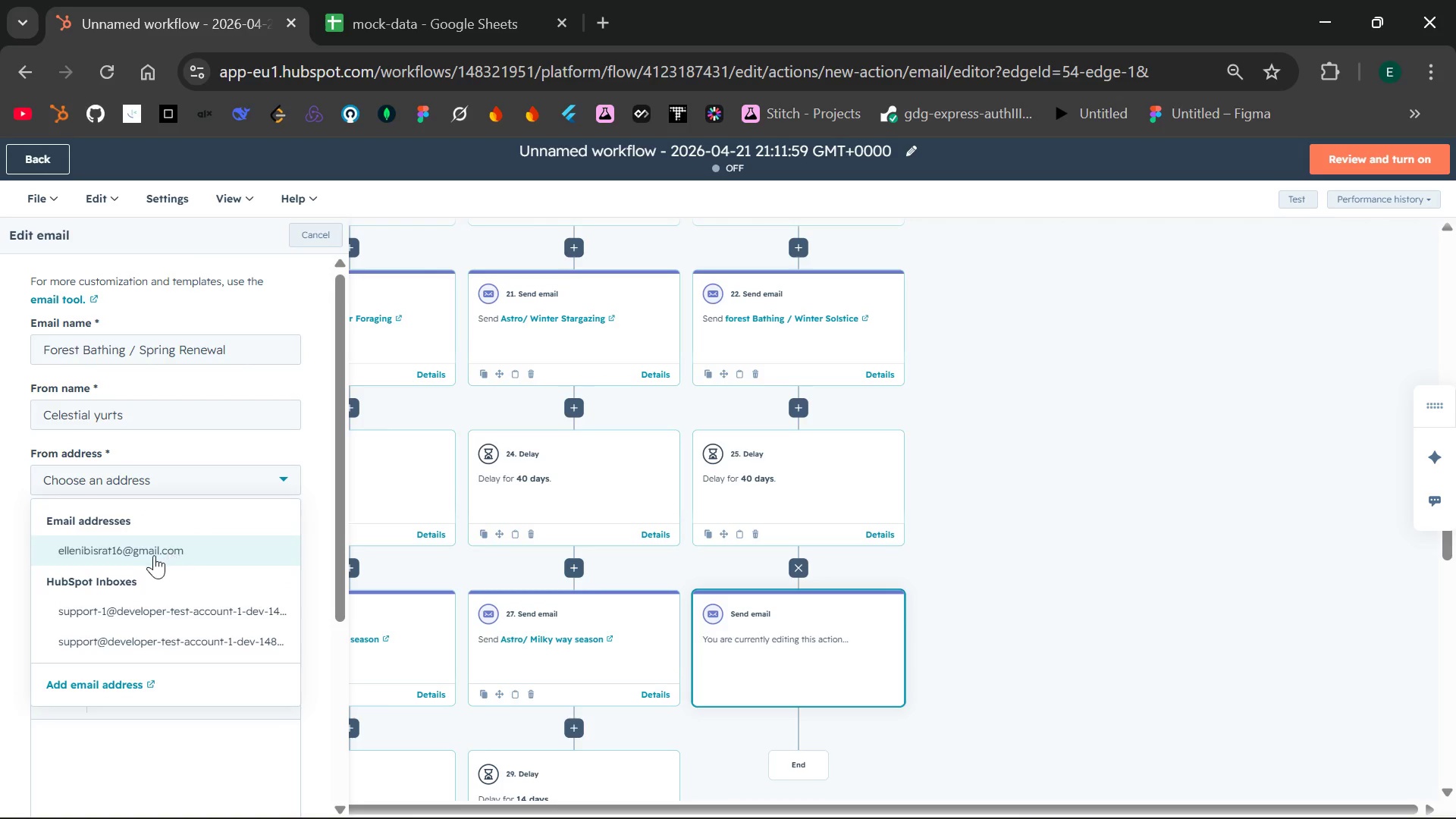 
left_click([152, 555])
 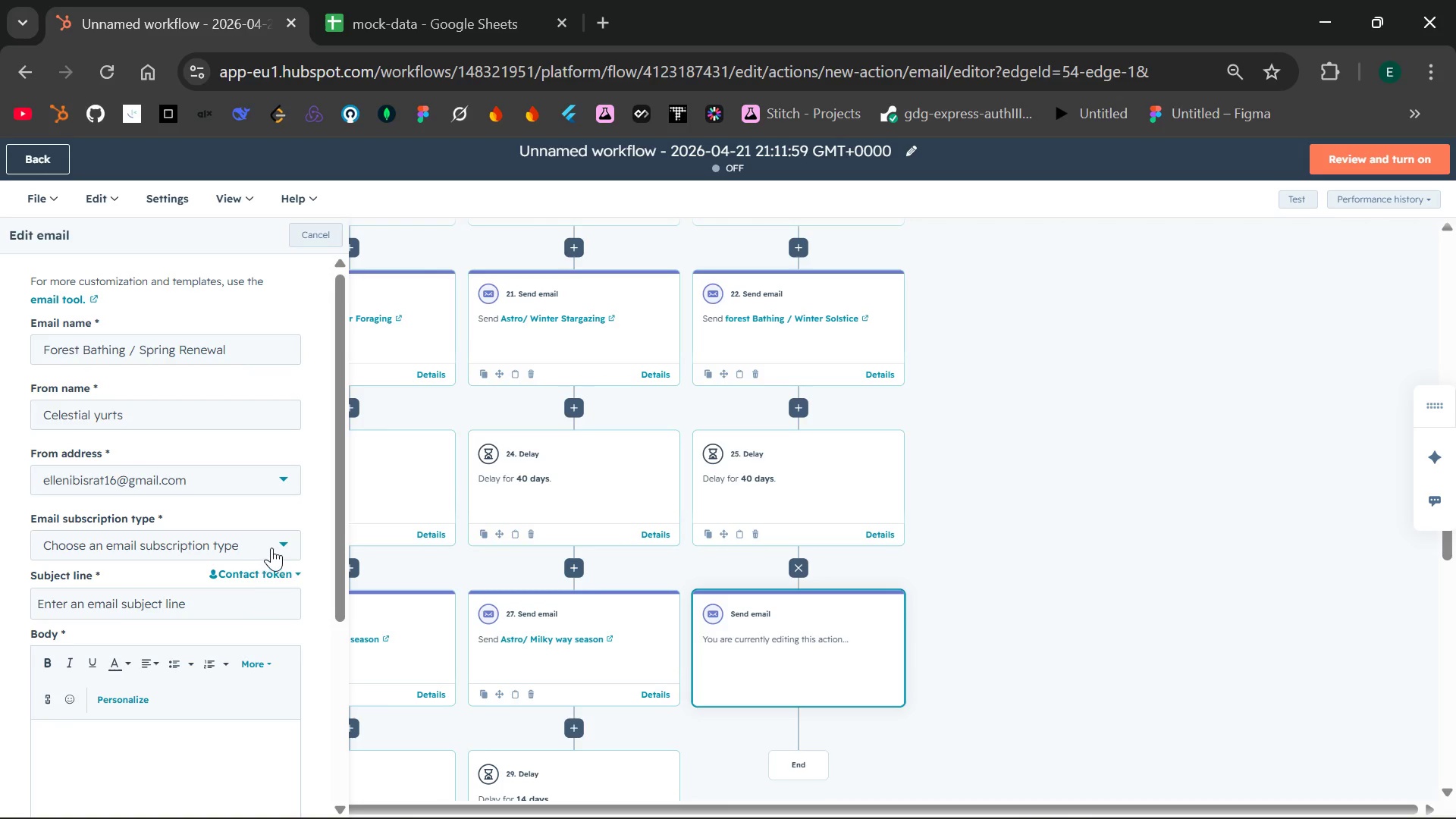 
left_click([276, 546])
 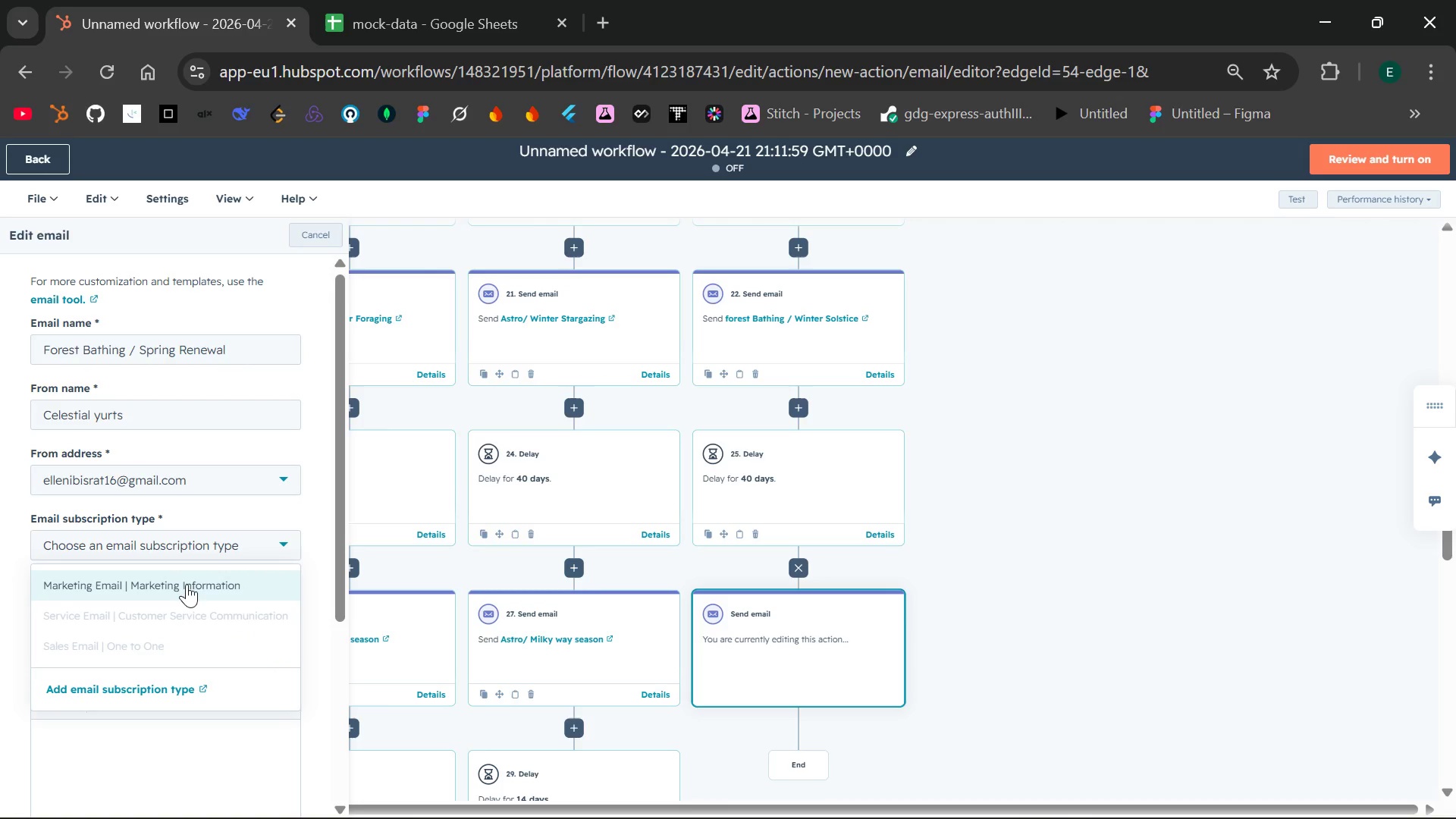 
left_click([184, 582])
 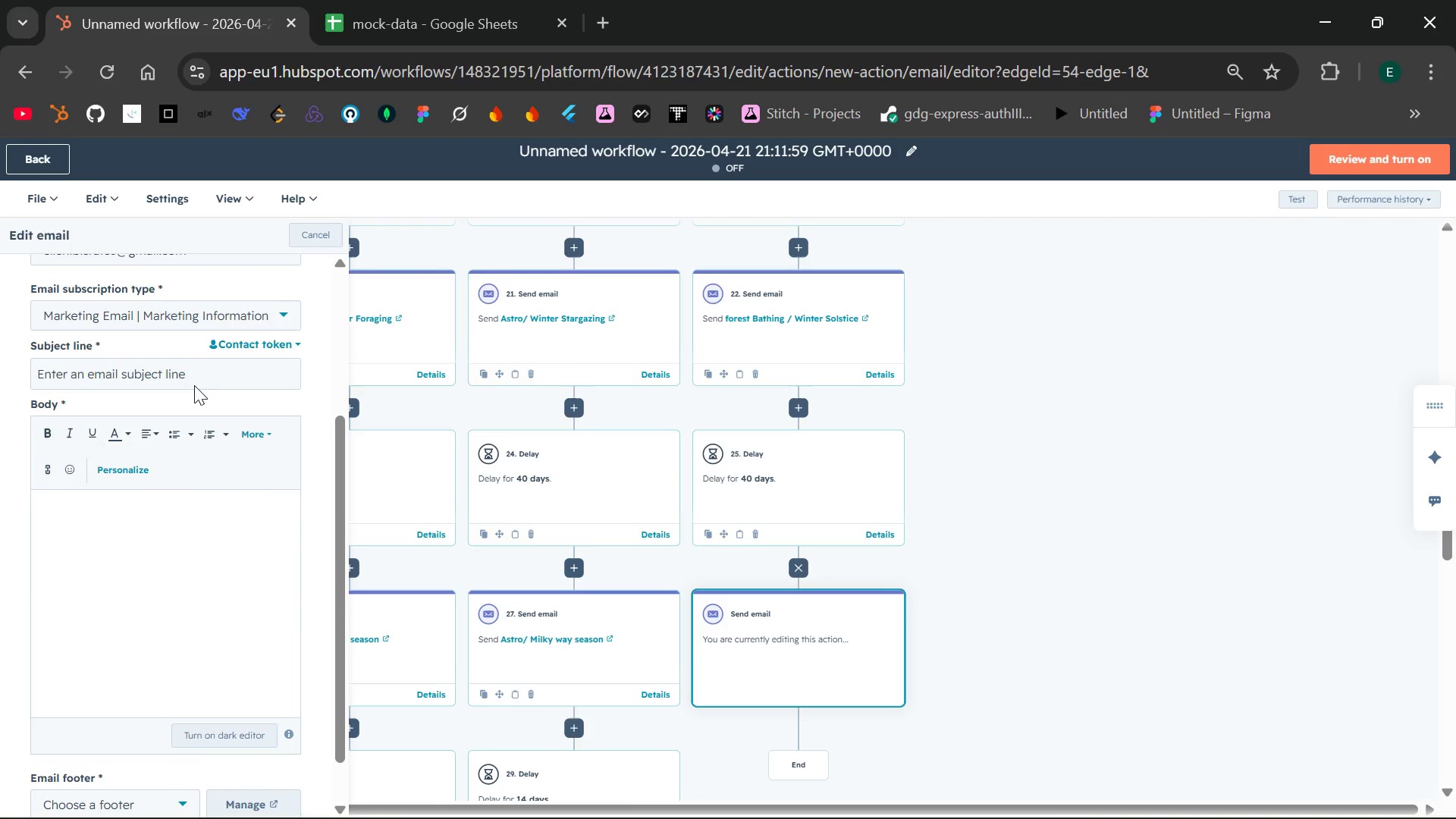 
left_click([190, 378])
 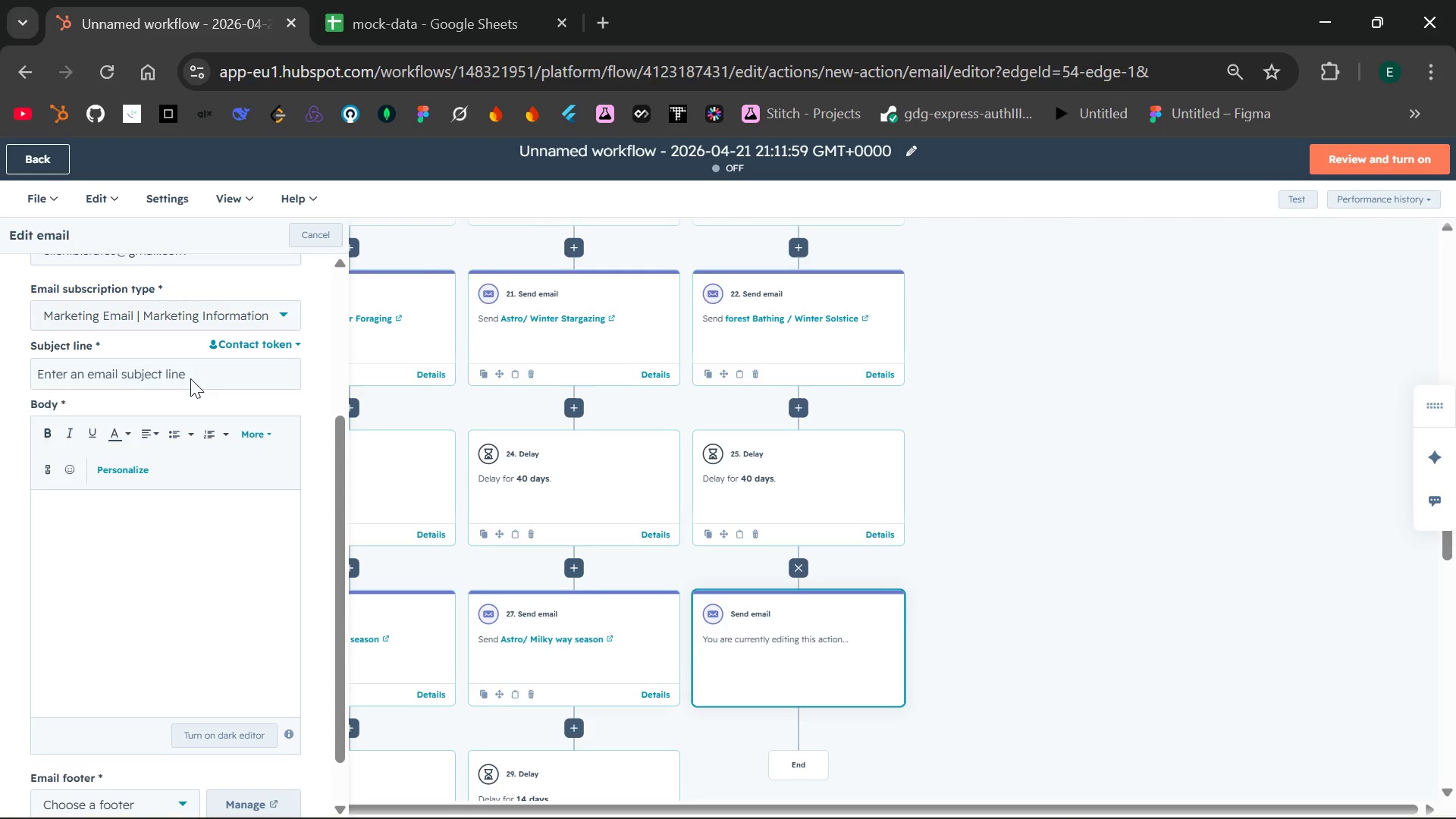 
type({{cota)
key(Backspace)
key(Backspace)
key(Backspace)
key(Backspace)
key(Backspace)
key(Backspace)
 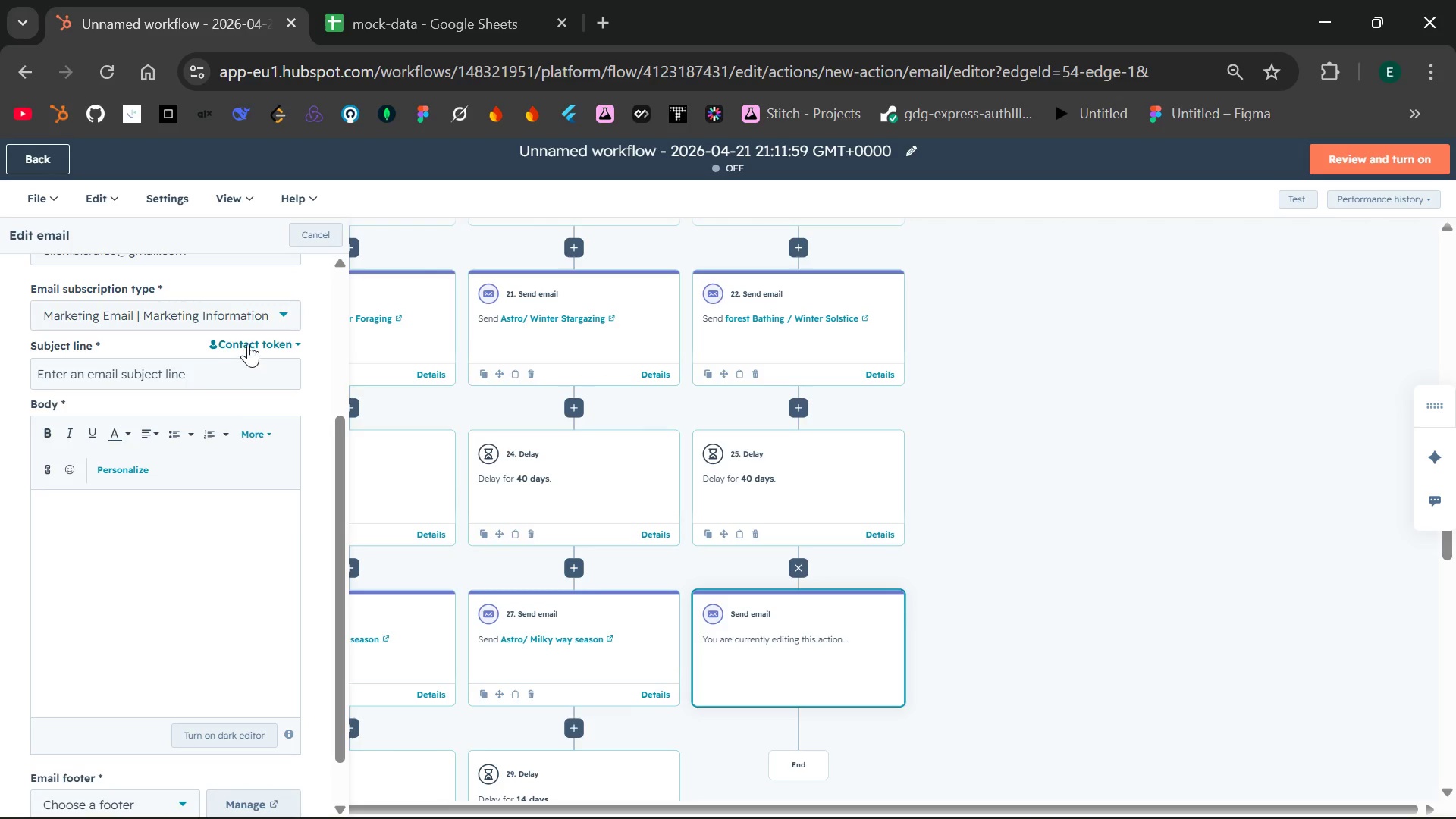 
left_click([249, 343])
 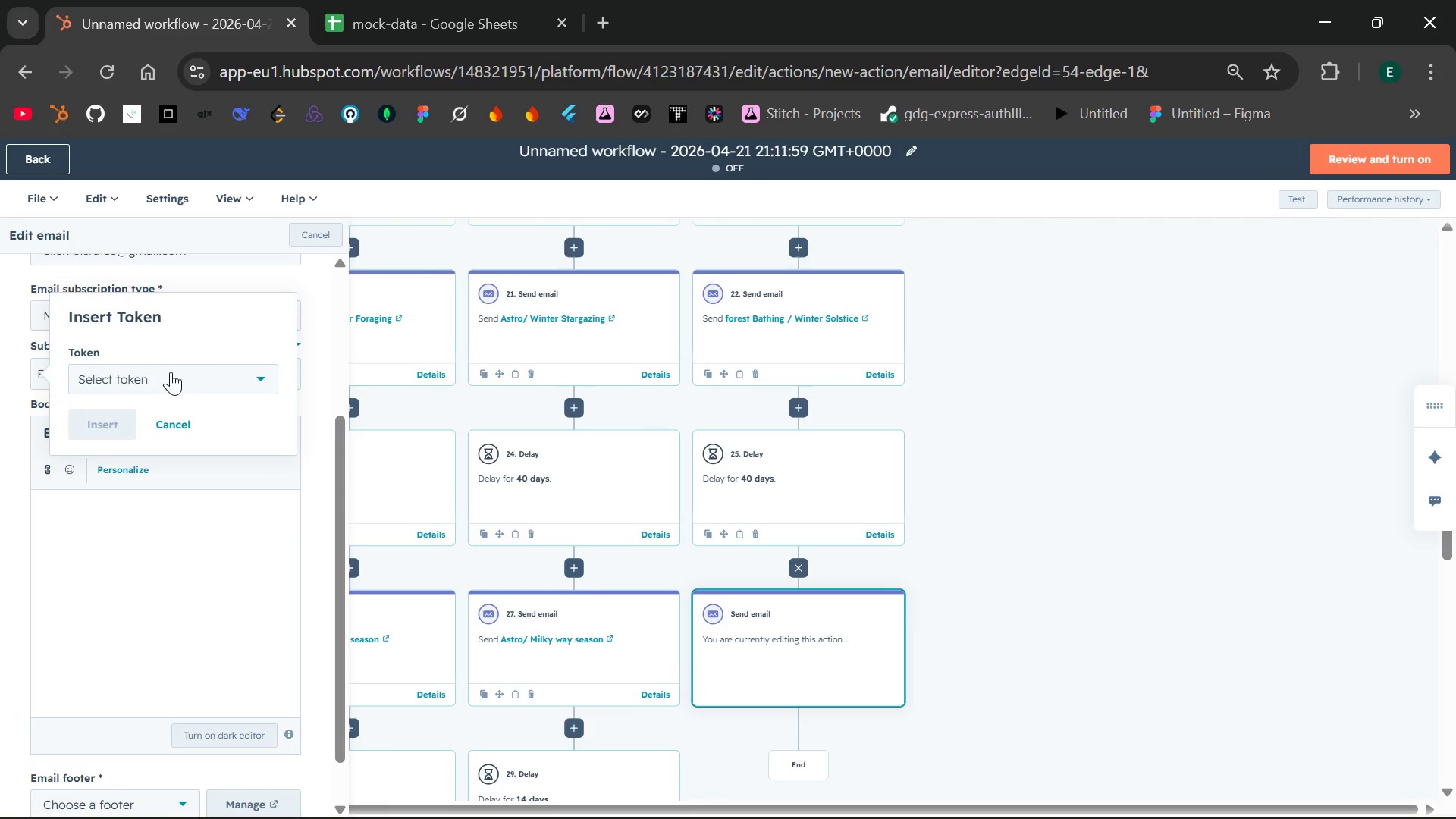 
left_click([167, 372])
 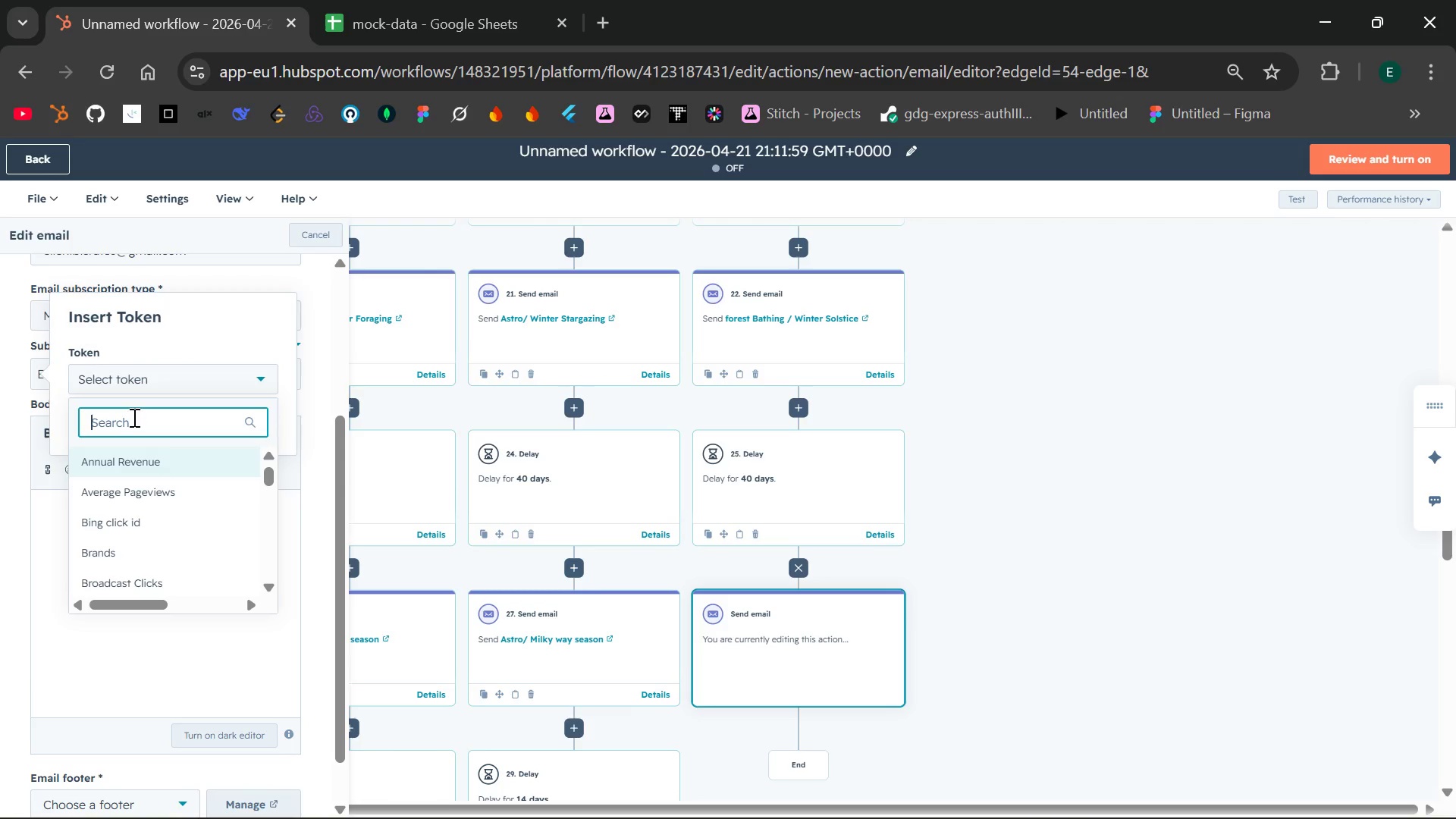 
type(c)
key(Backspace)
type(first n)
 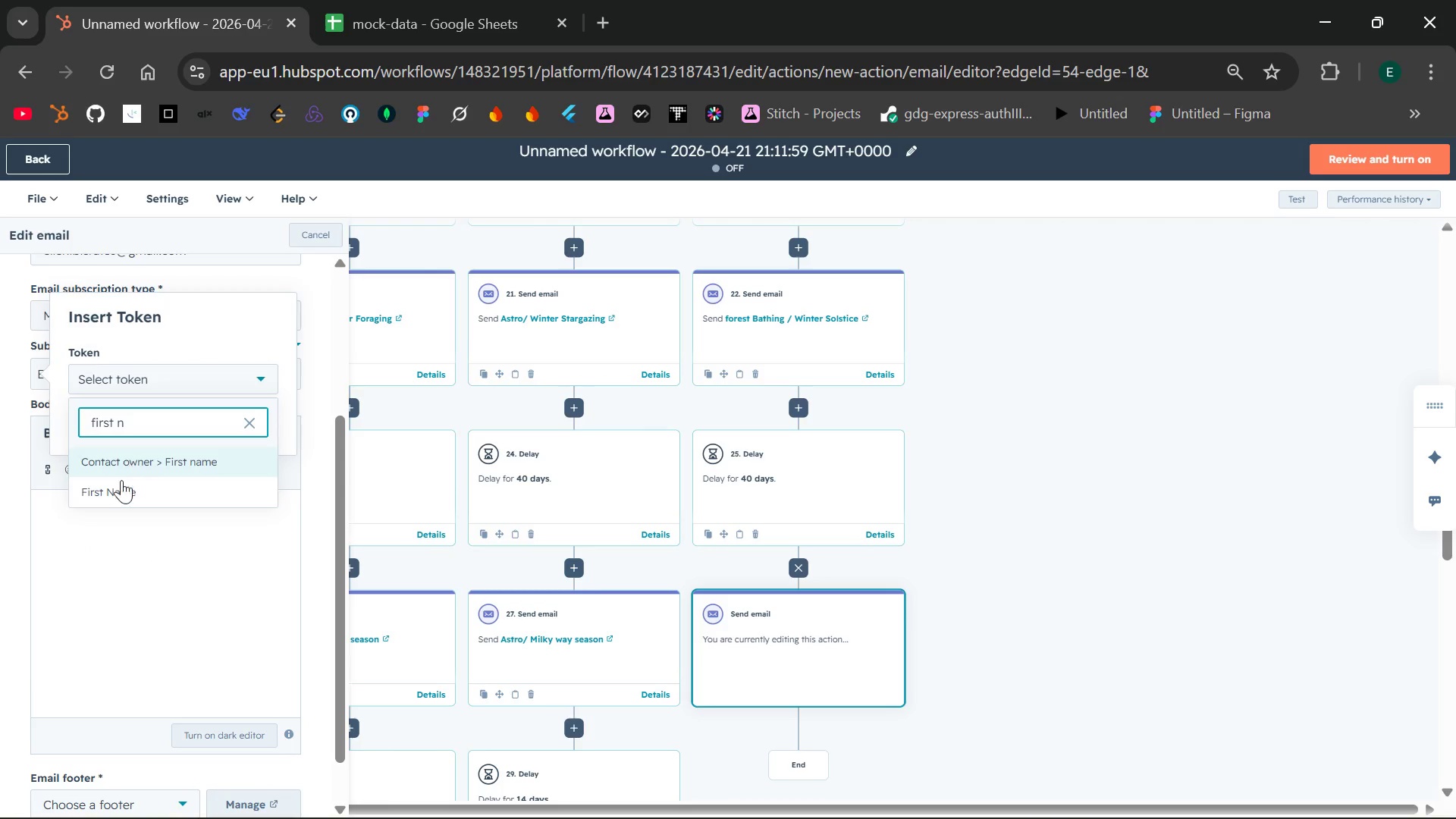 
left_click([115, 490])
 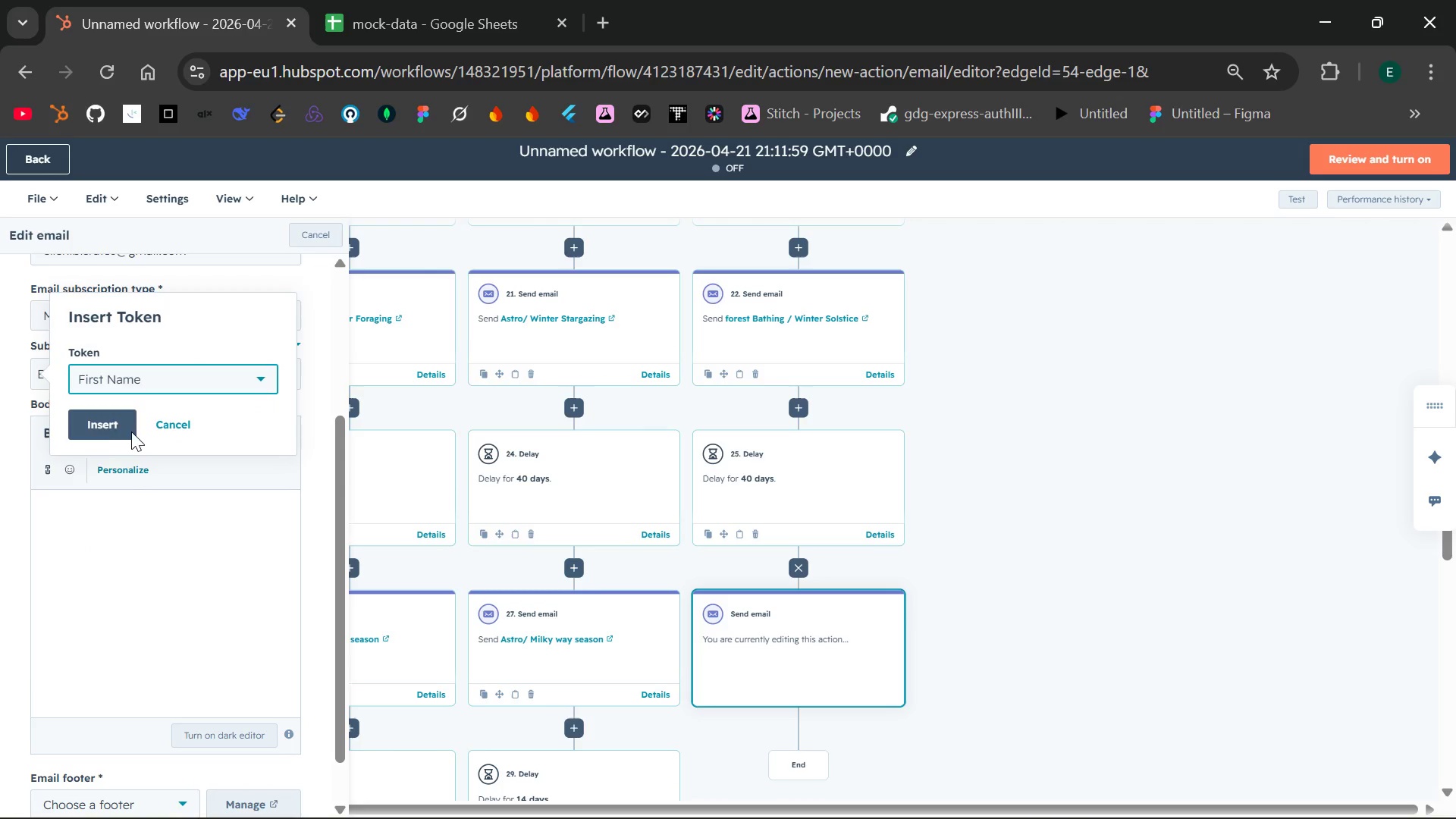 
left_click([107, 421])
 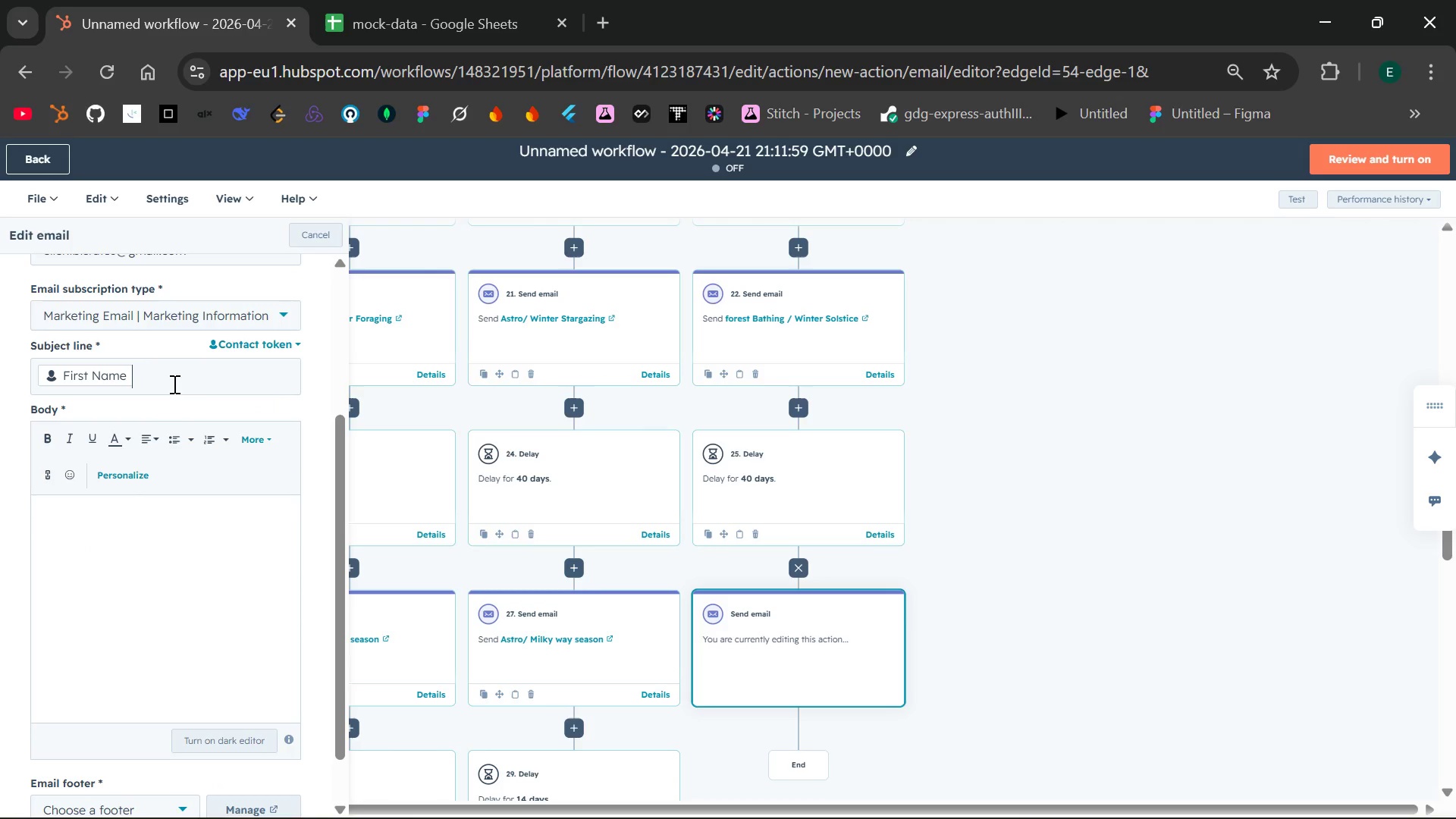 
key(Comma)
 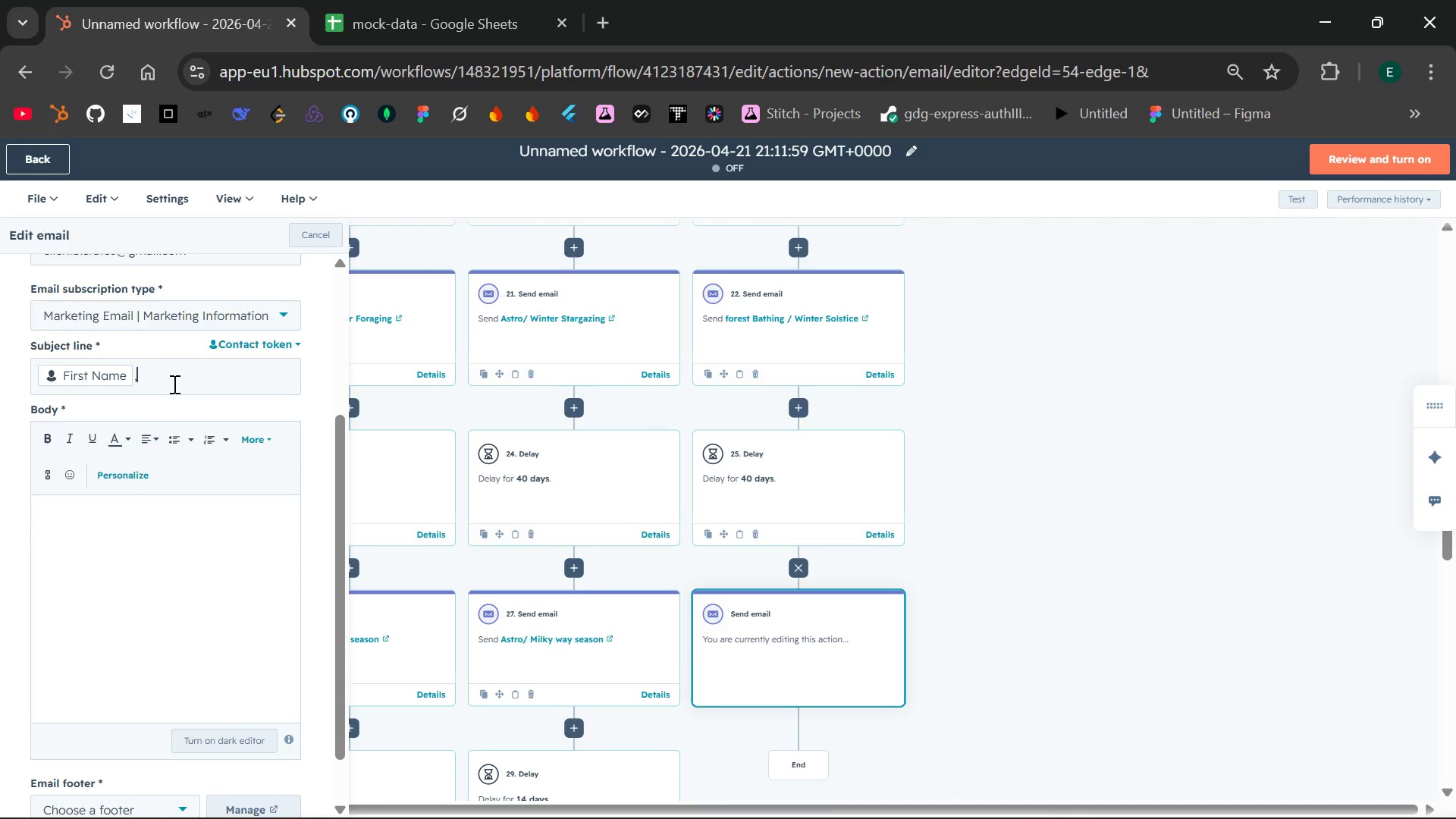 
key(Space)
 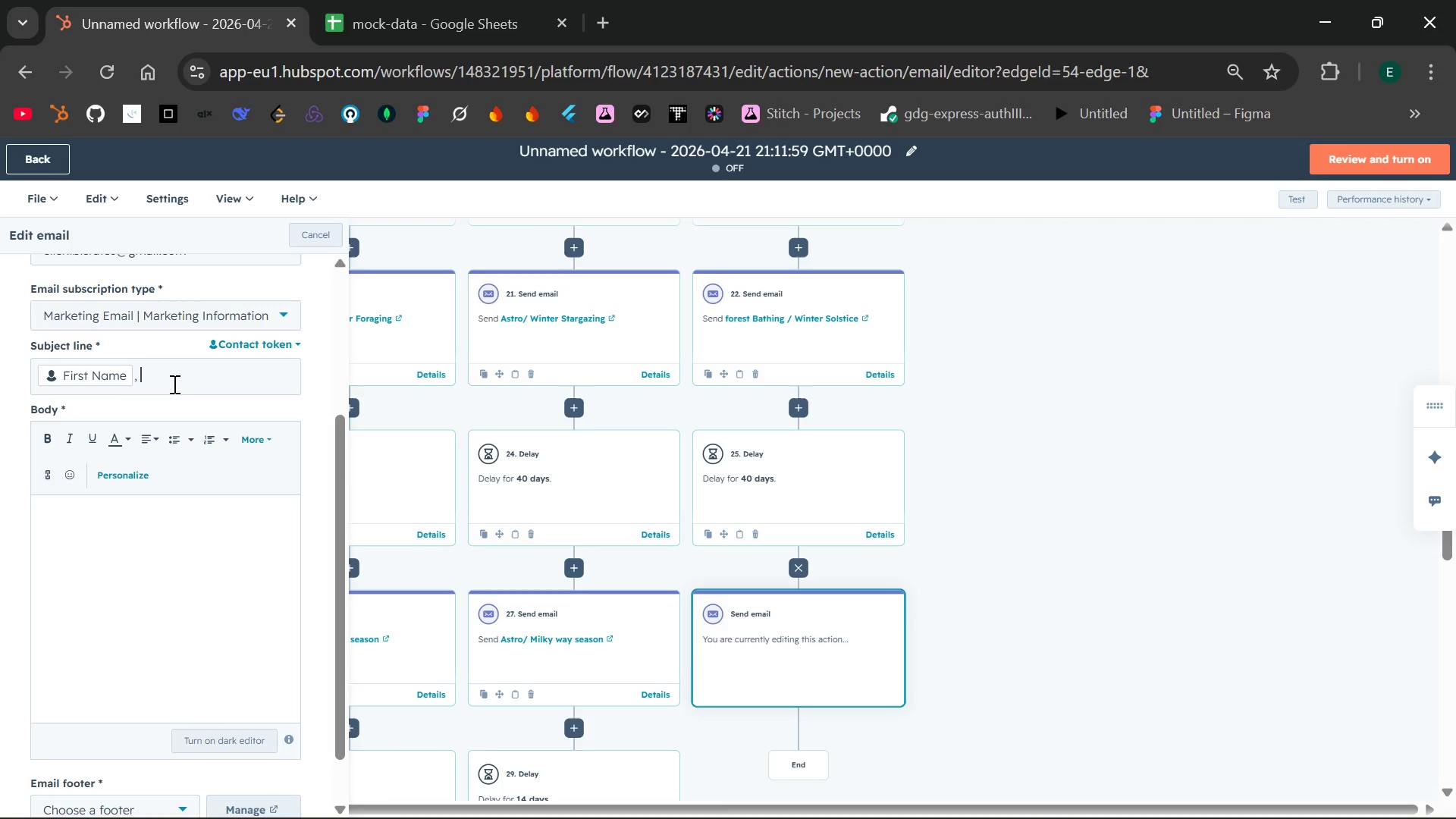 
type(Spring renewa tetreates open)
 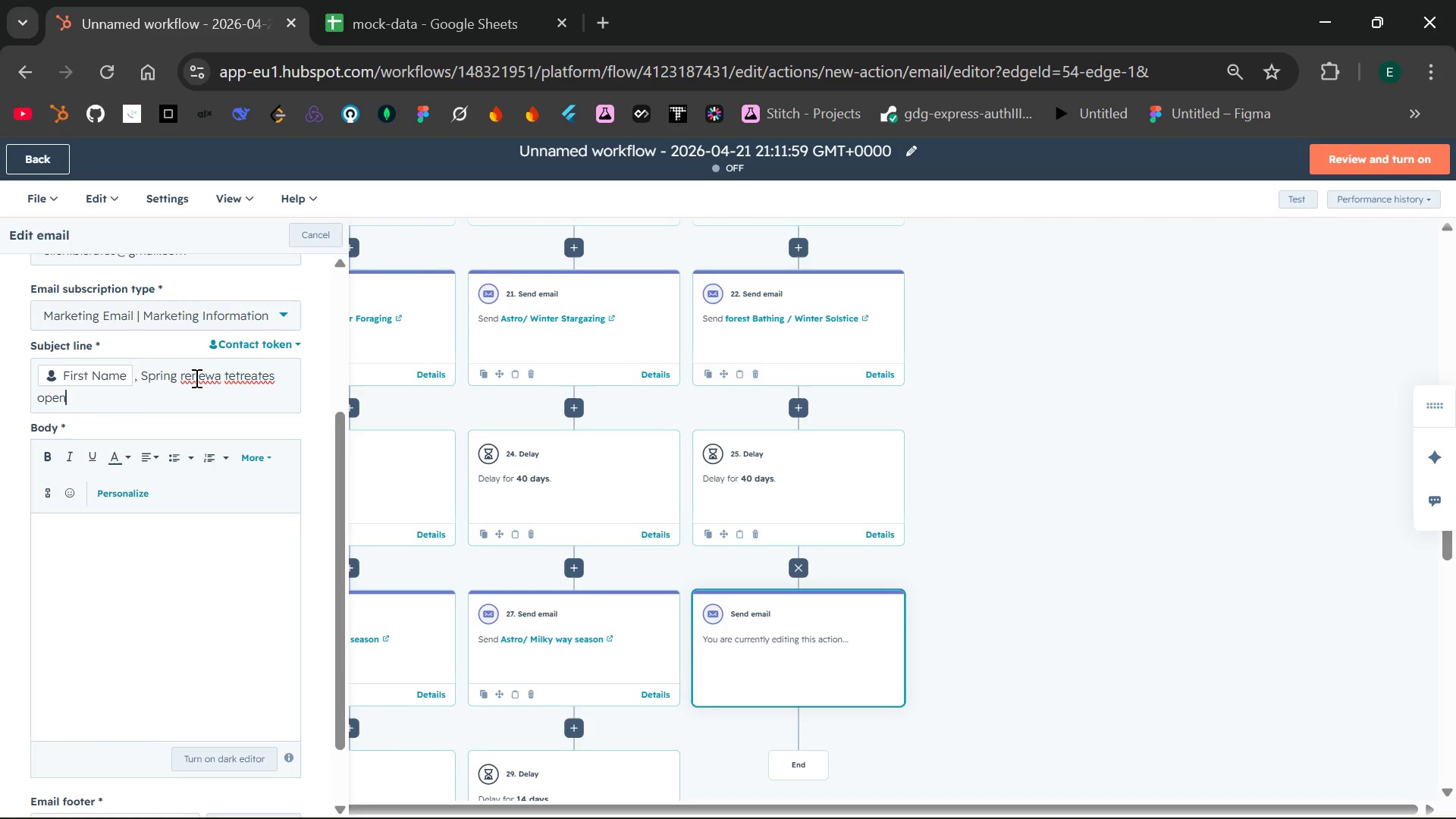 
double_click([195, 378])
 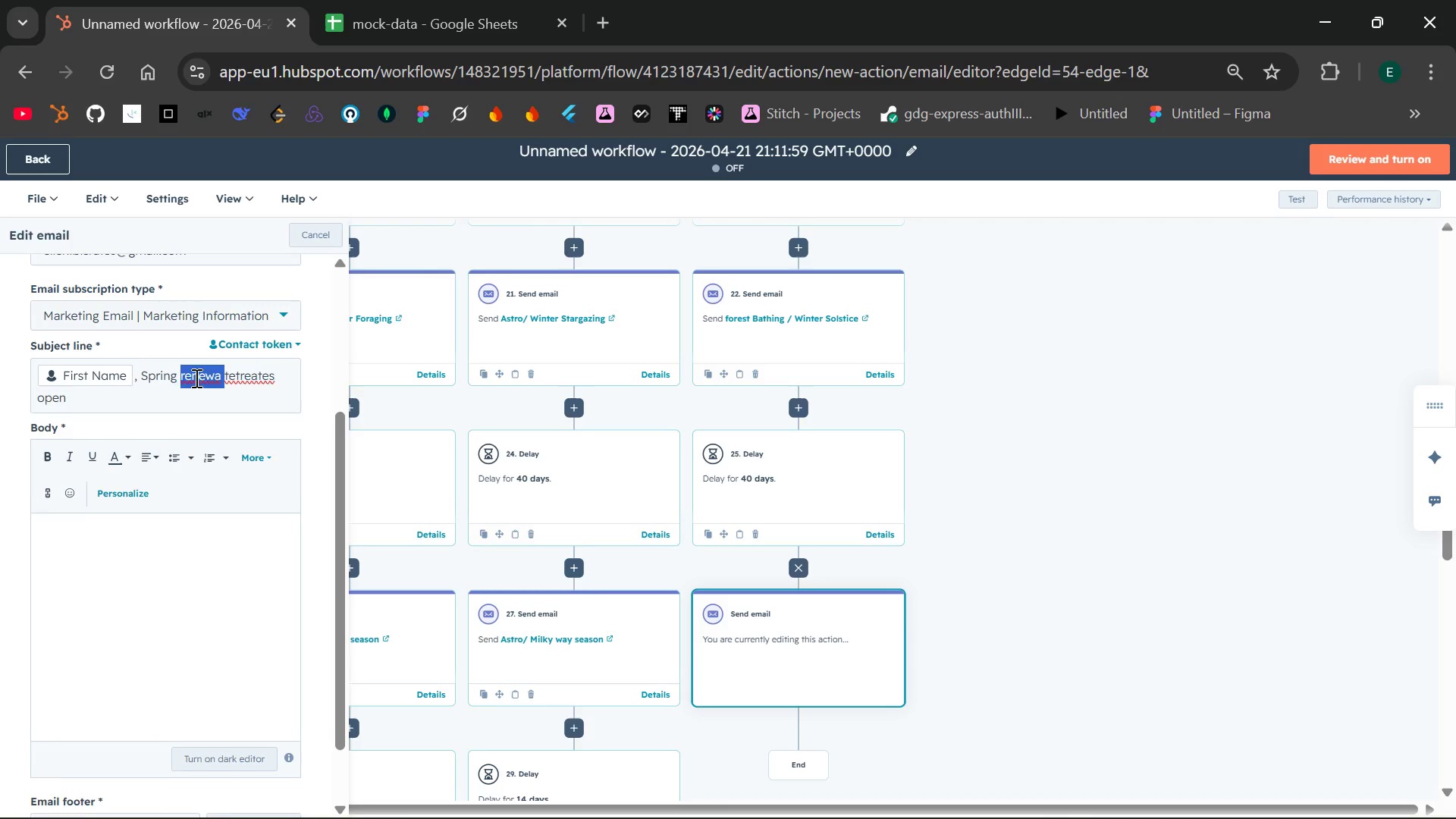 
type(renewal )
 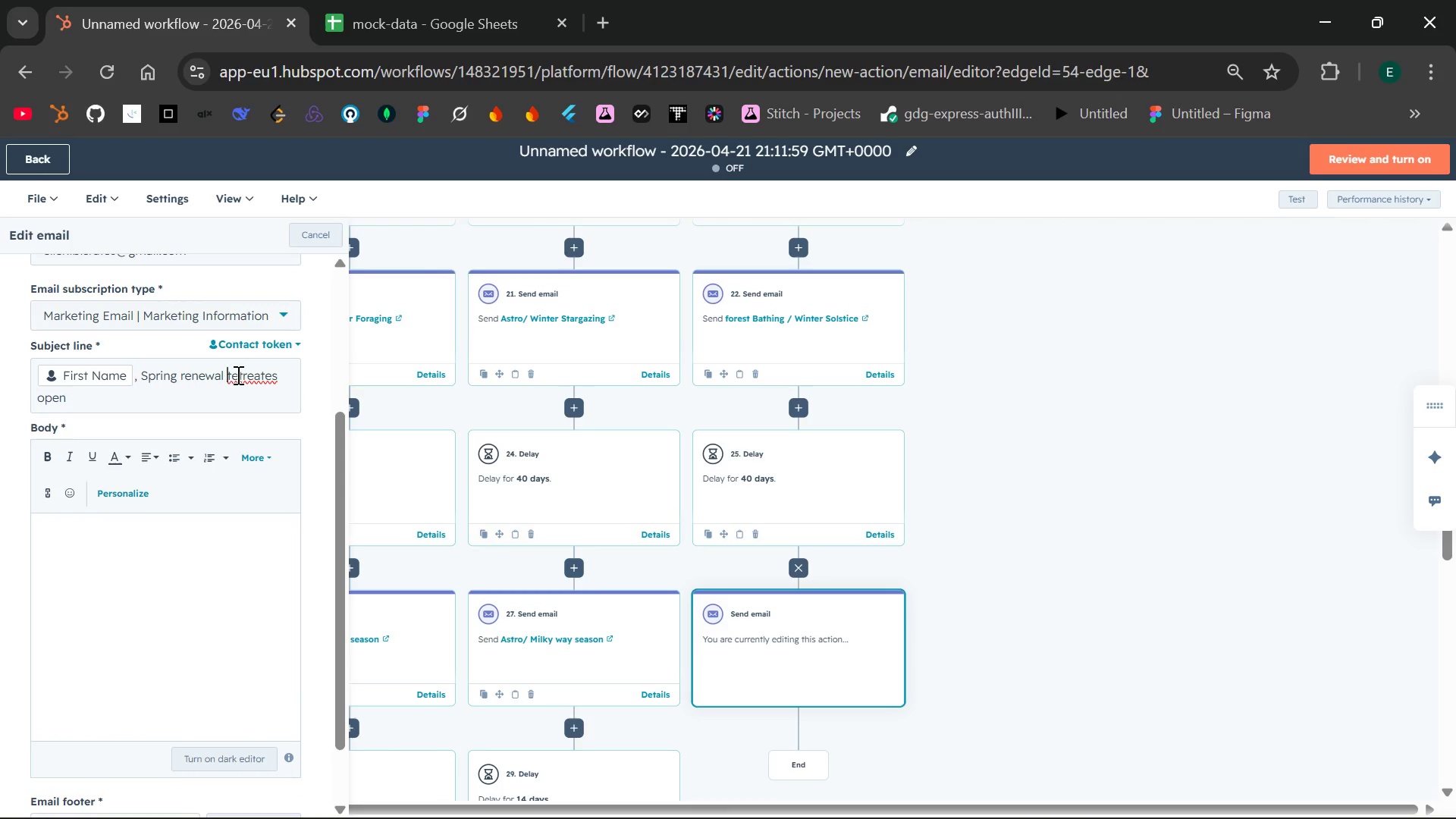 
left_click([234, 375])
 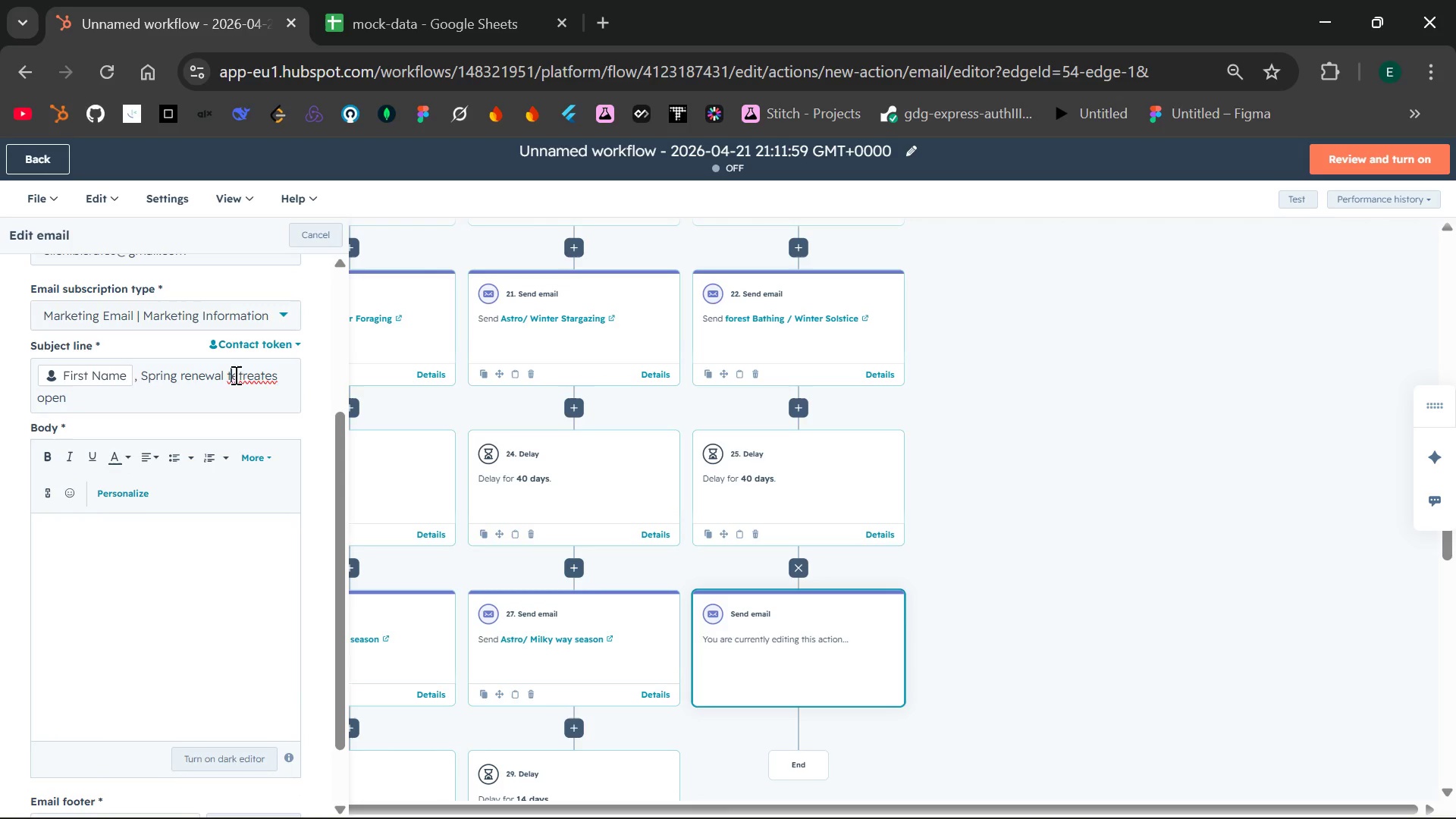 
key(Backspace)
 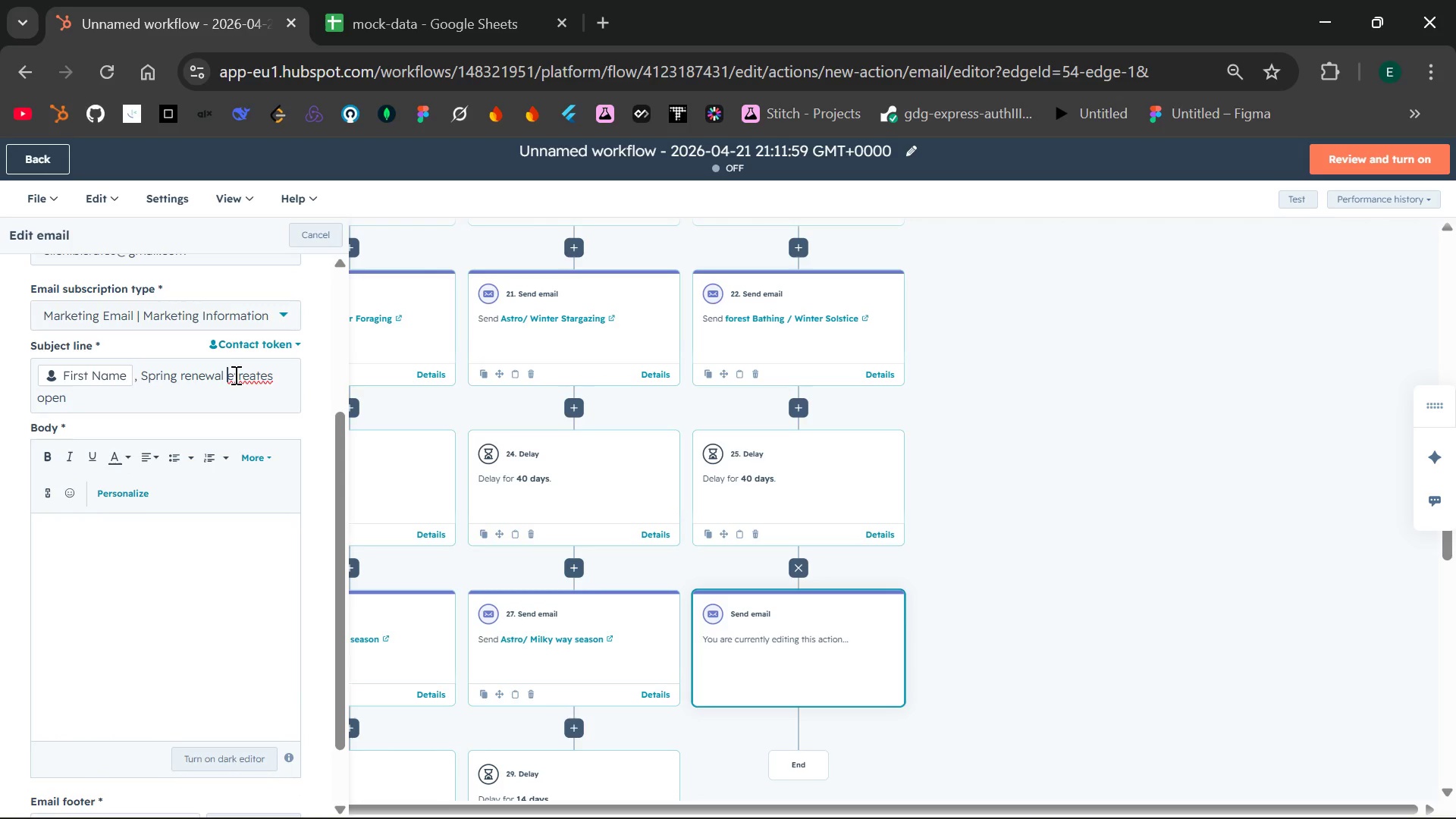 
key(R)
 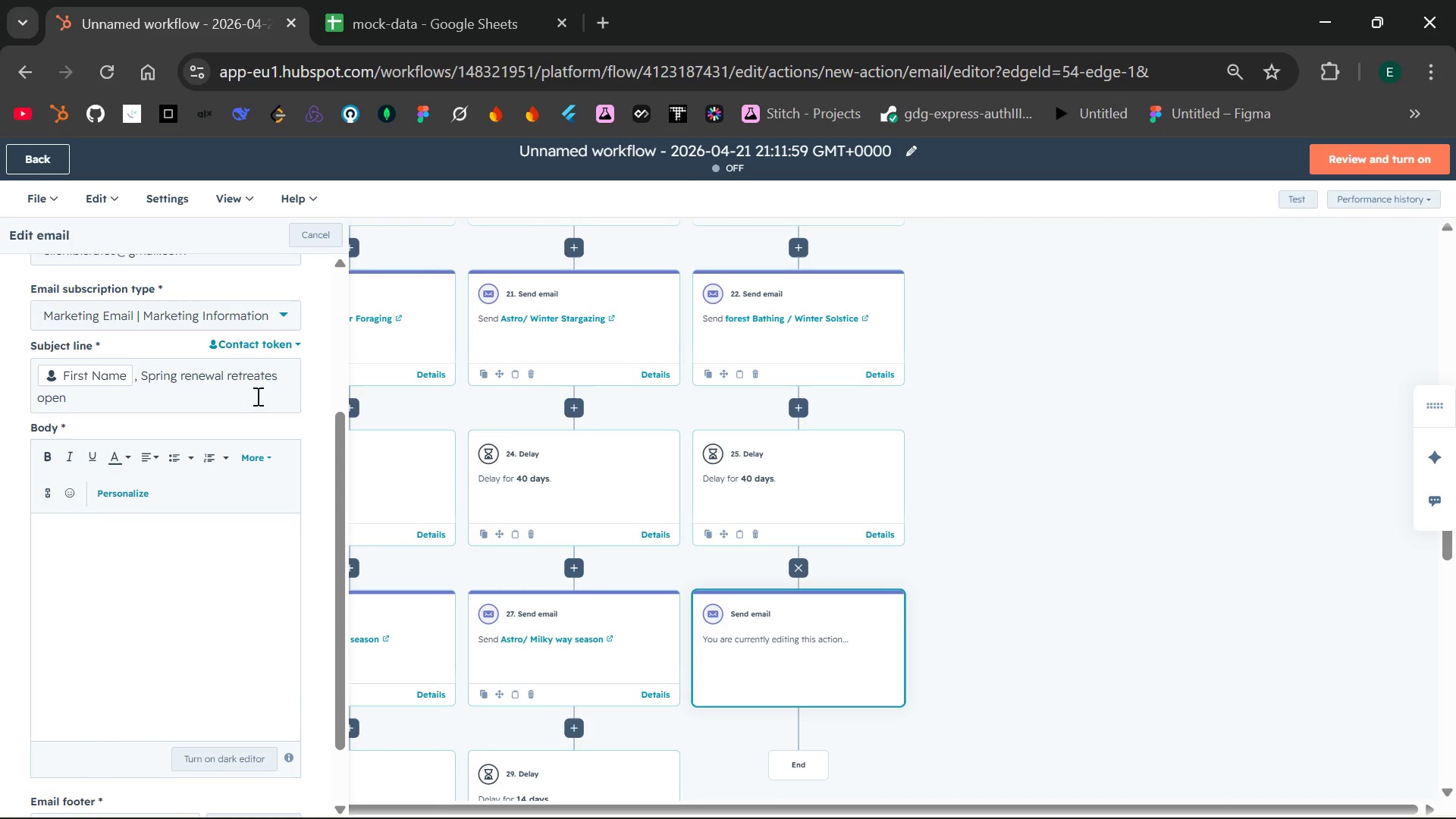 
left_click([256, 396])
 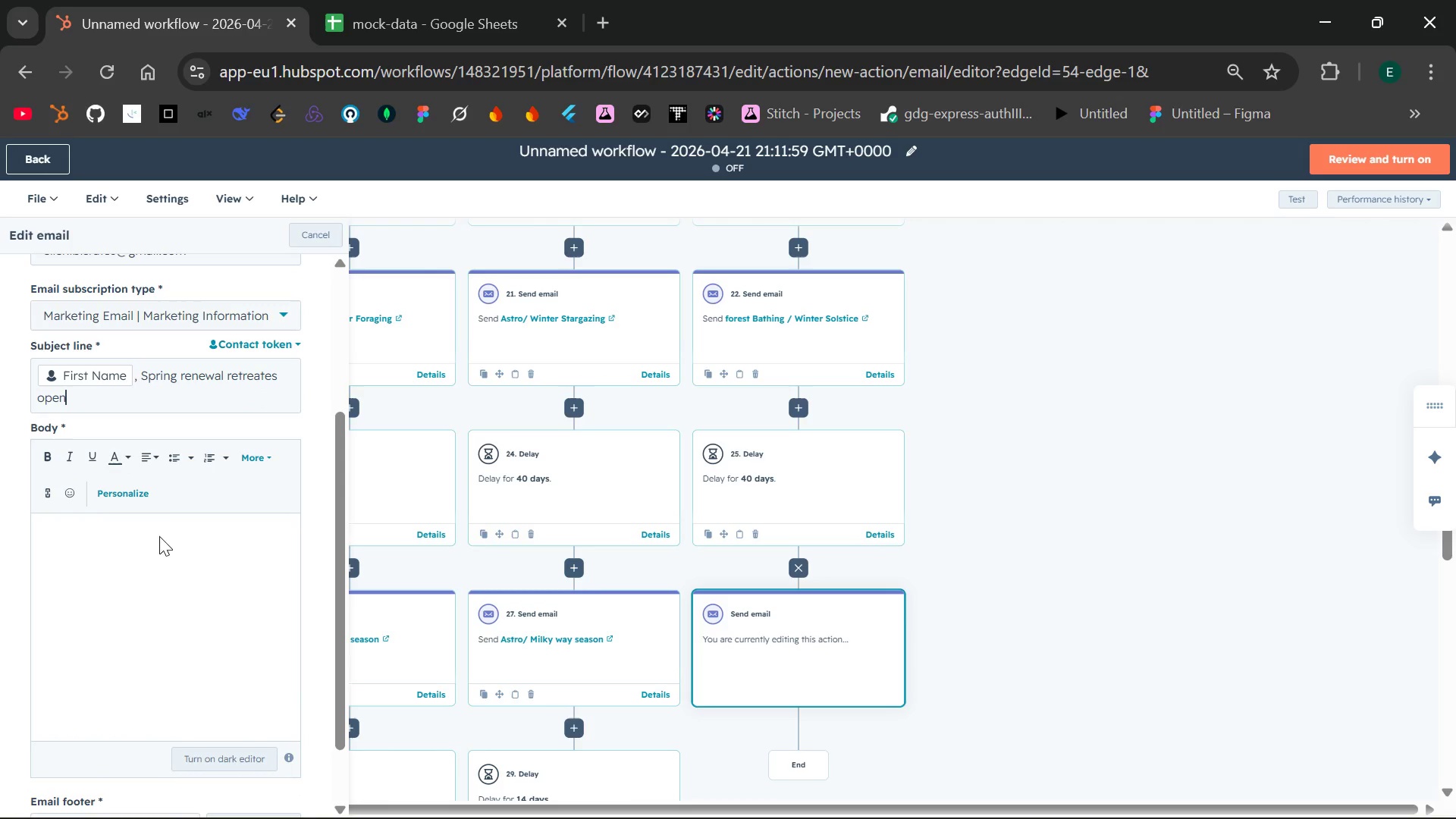 
left_click([131, 544])
 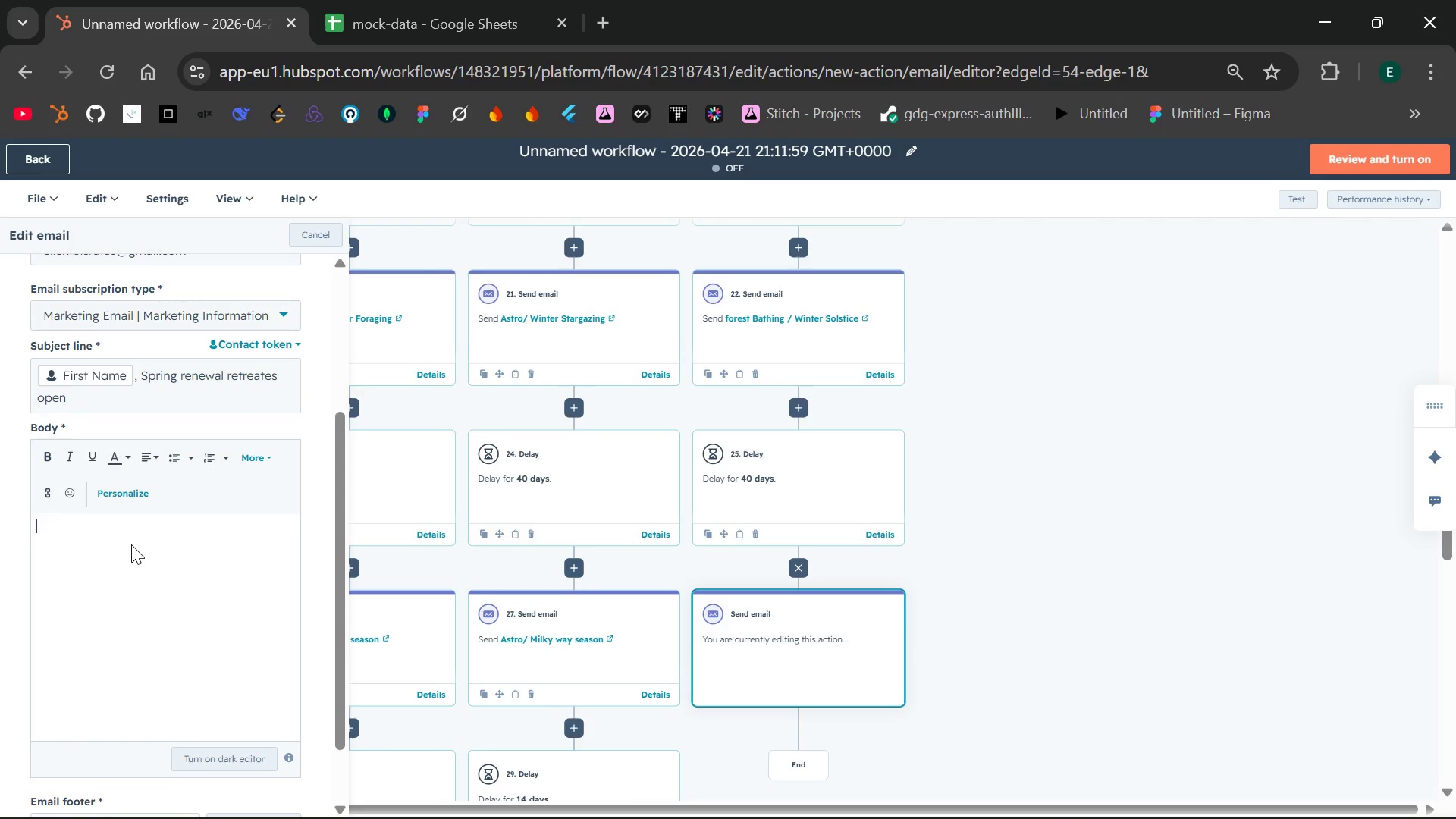 
key(Control+V)
 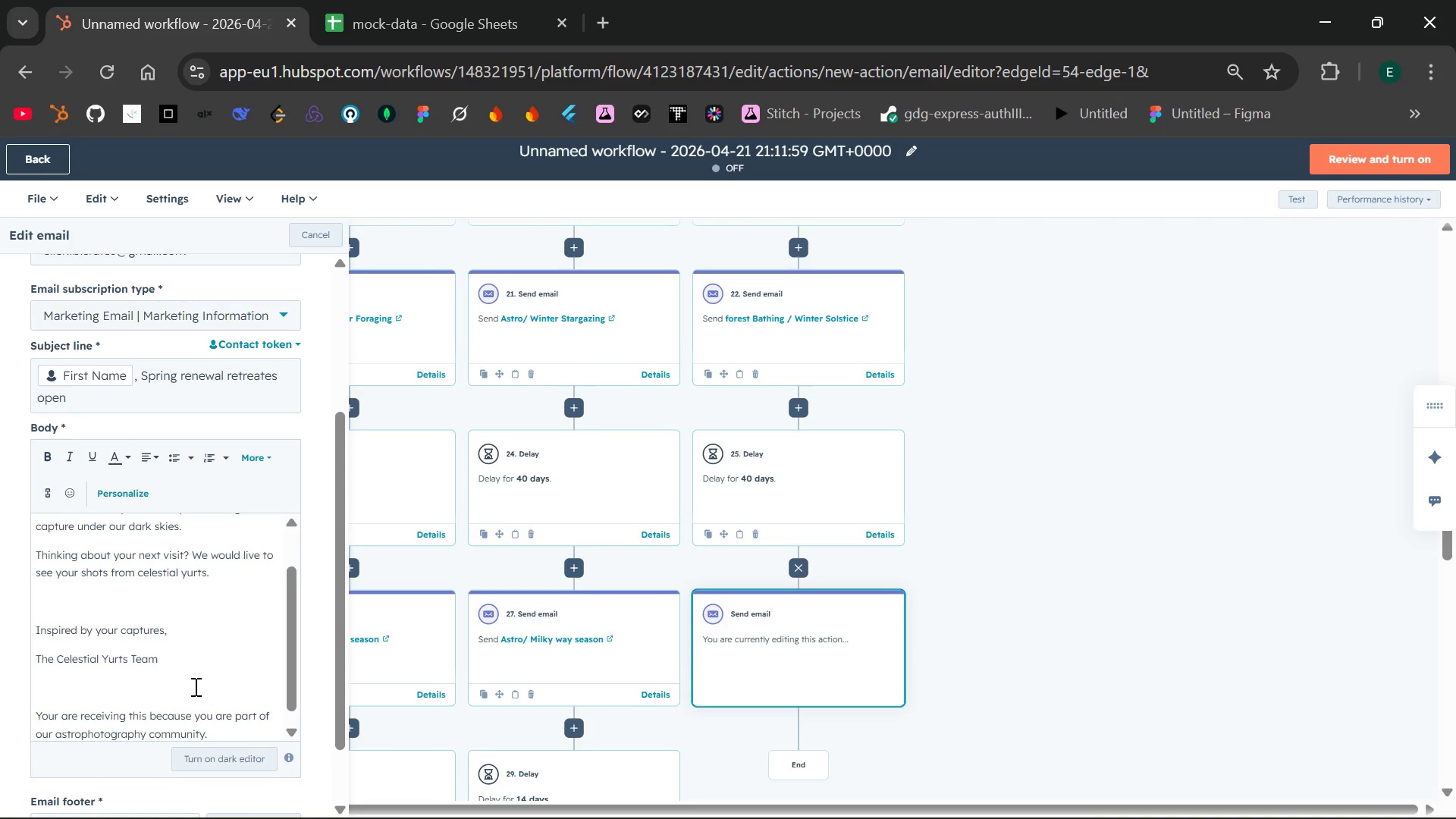 
left_click([194, 686])
 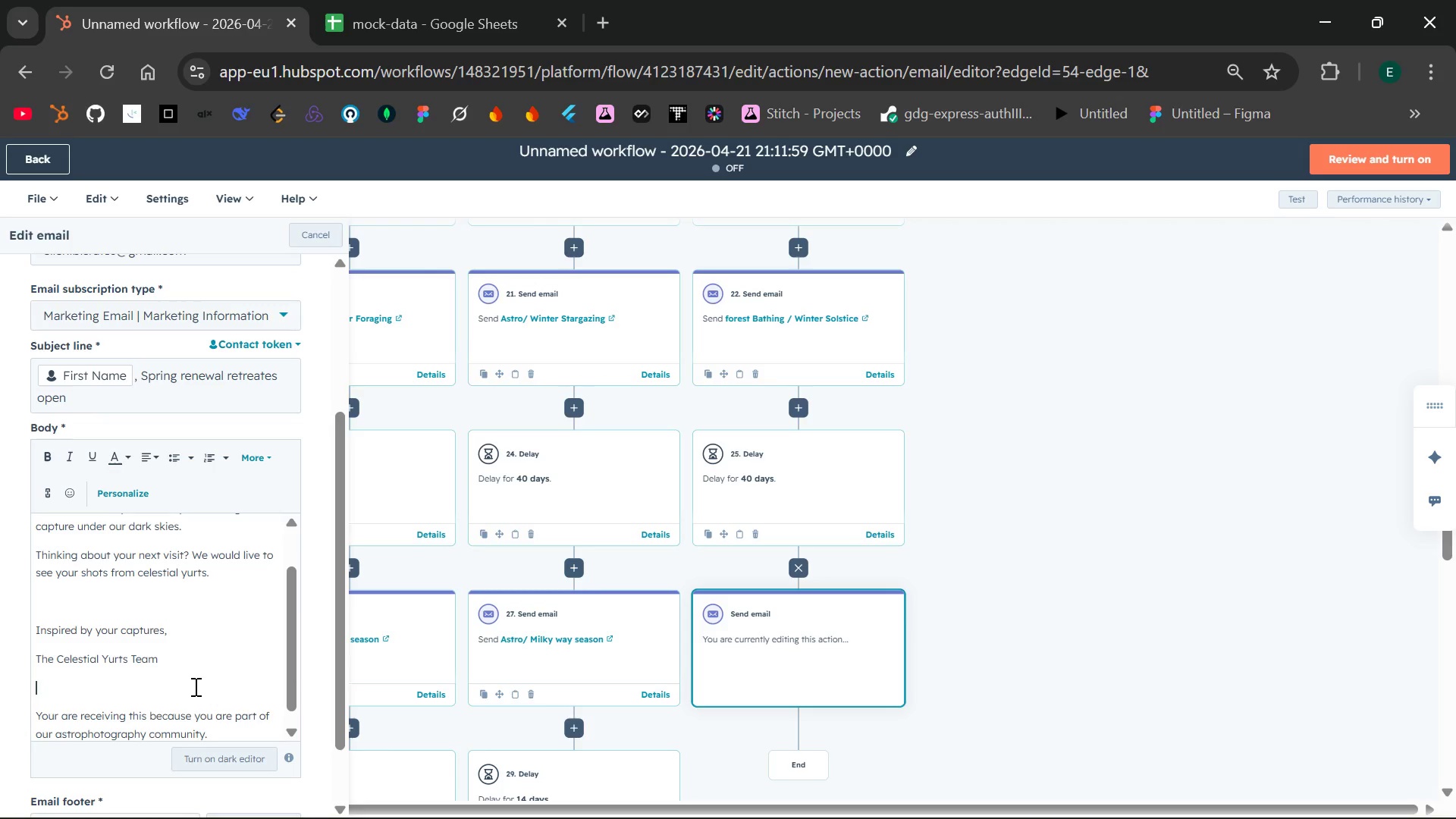 
left_click_drag(start_coordinate=[194, 686], to_coordinate=[176, 635])
 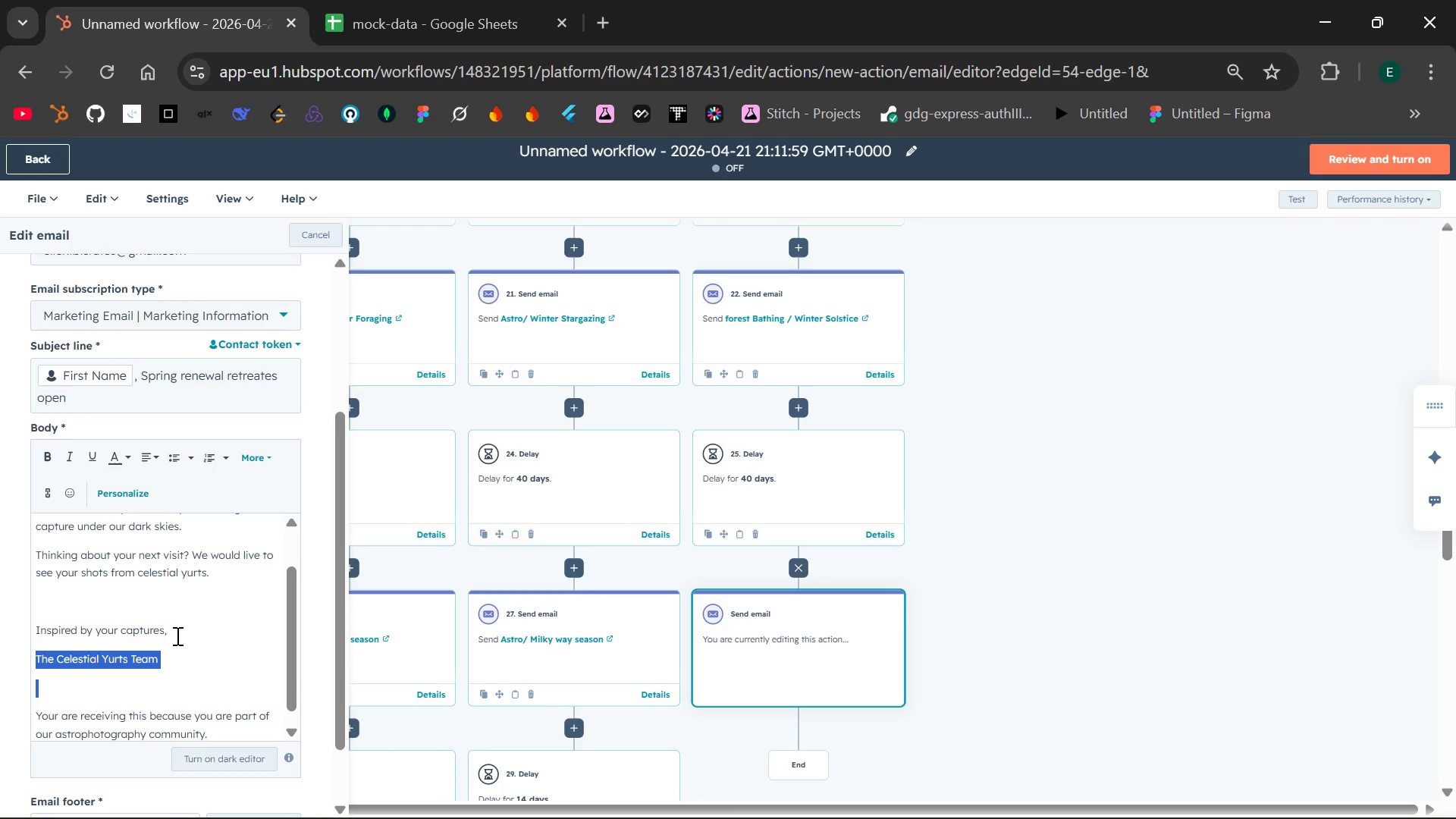 
left_click([176, 635])
 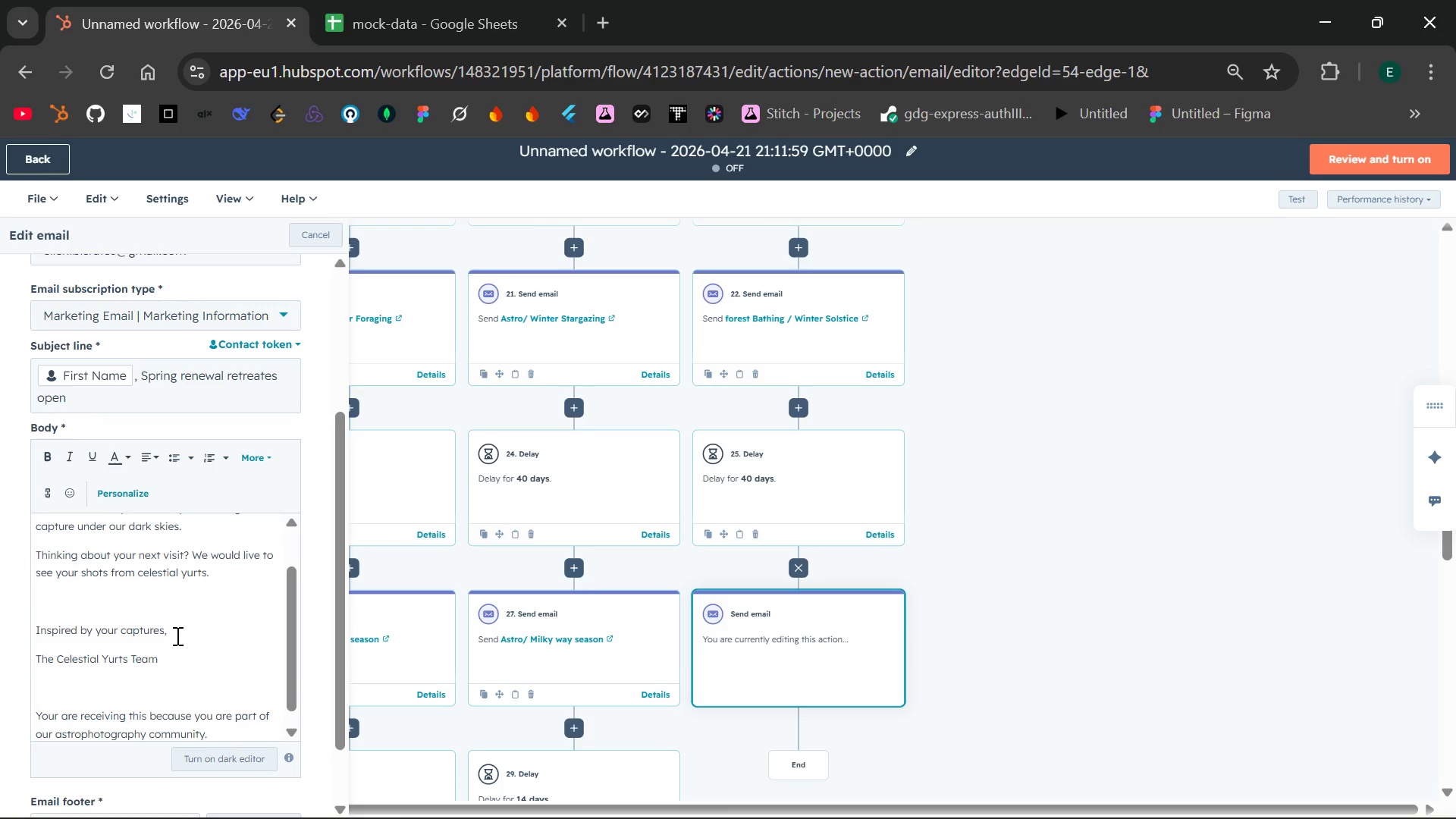 
left_click_drag(start_coordinate=[176, 635], to_coordinate=[31, 559])
 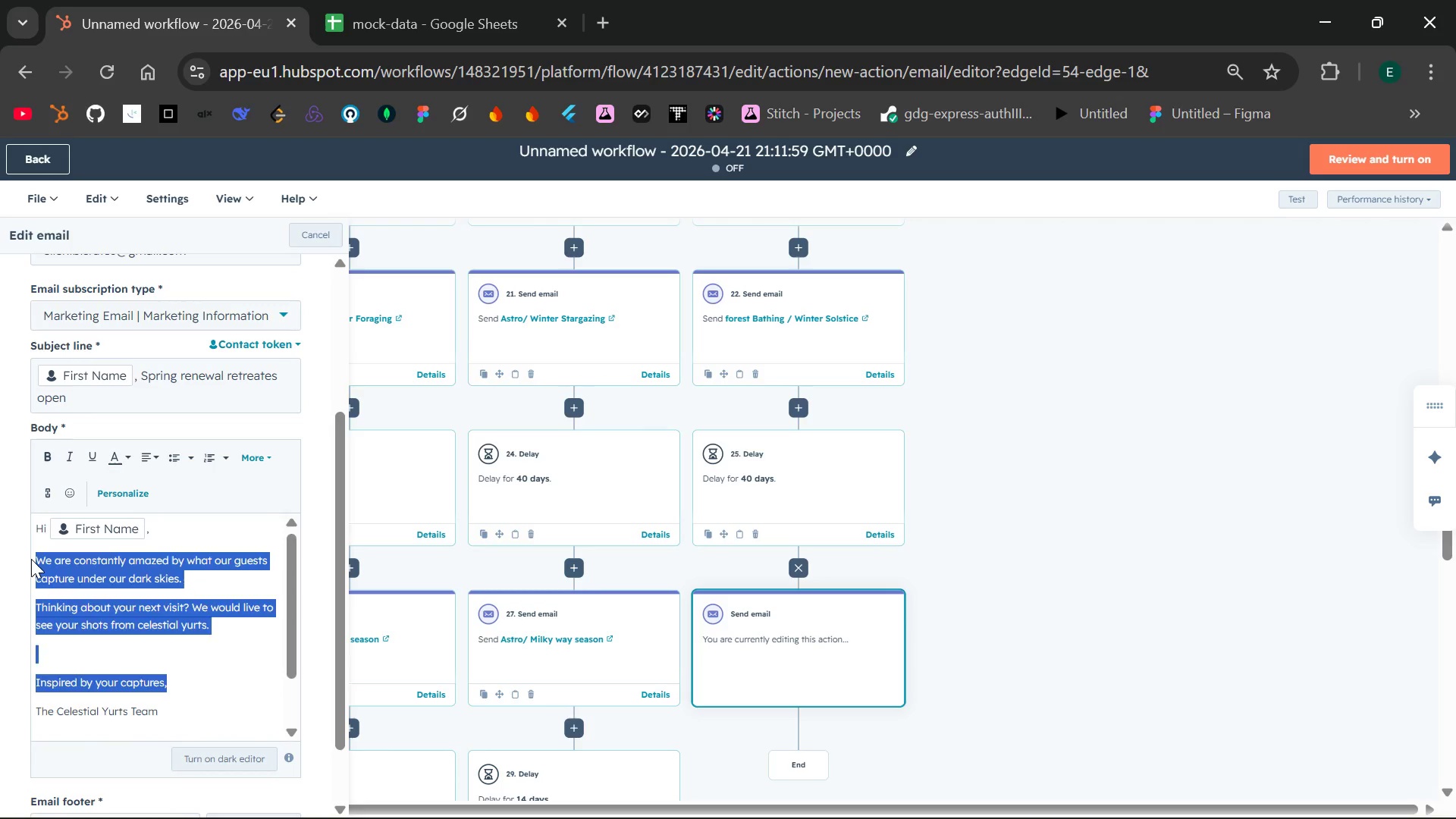 
key(Backspace)
 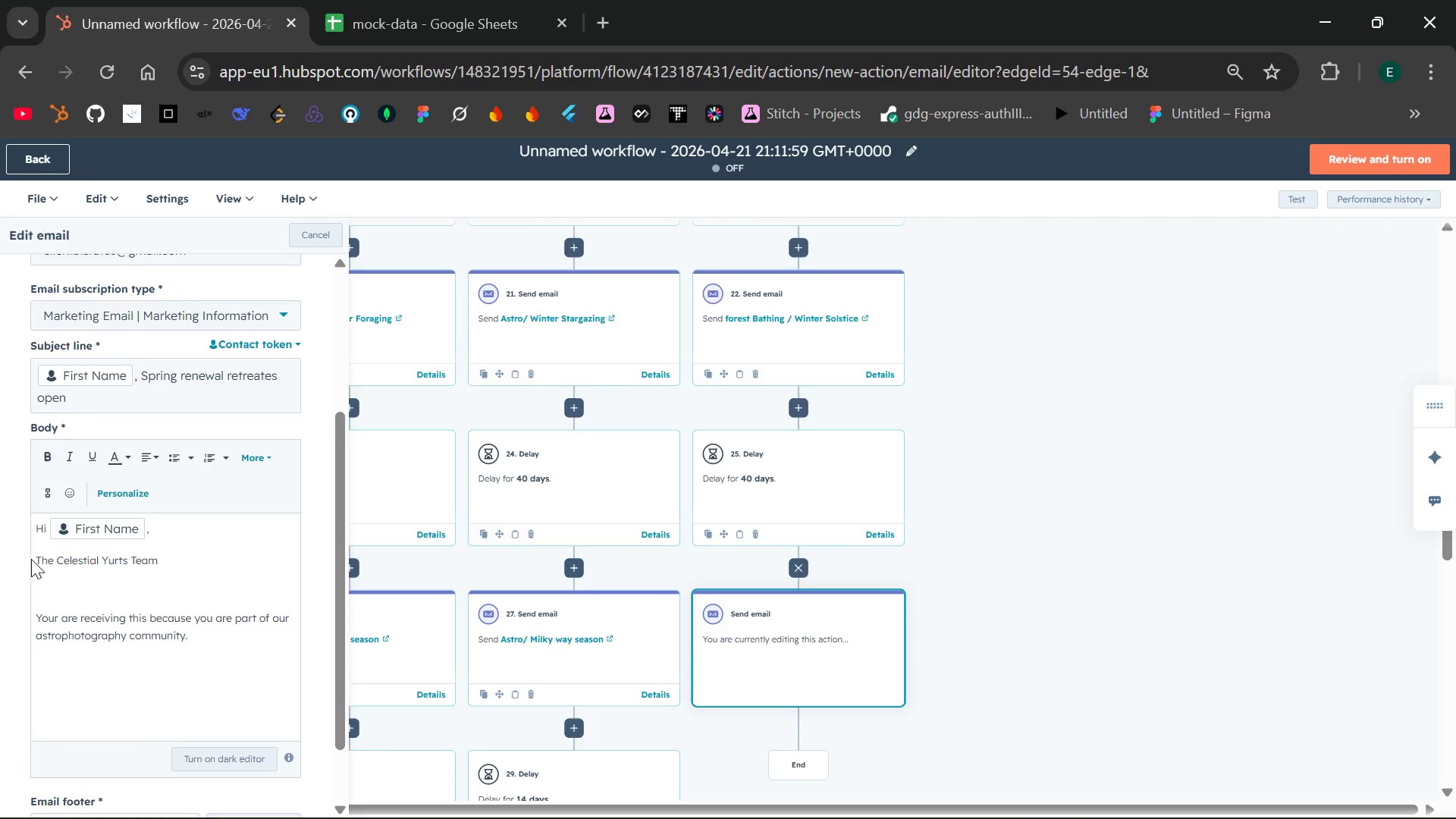 
wait(14.25)
 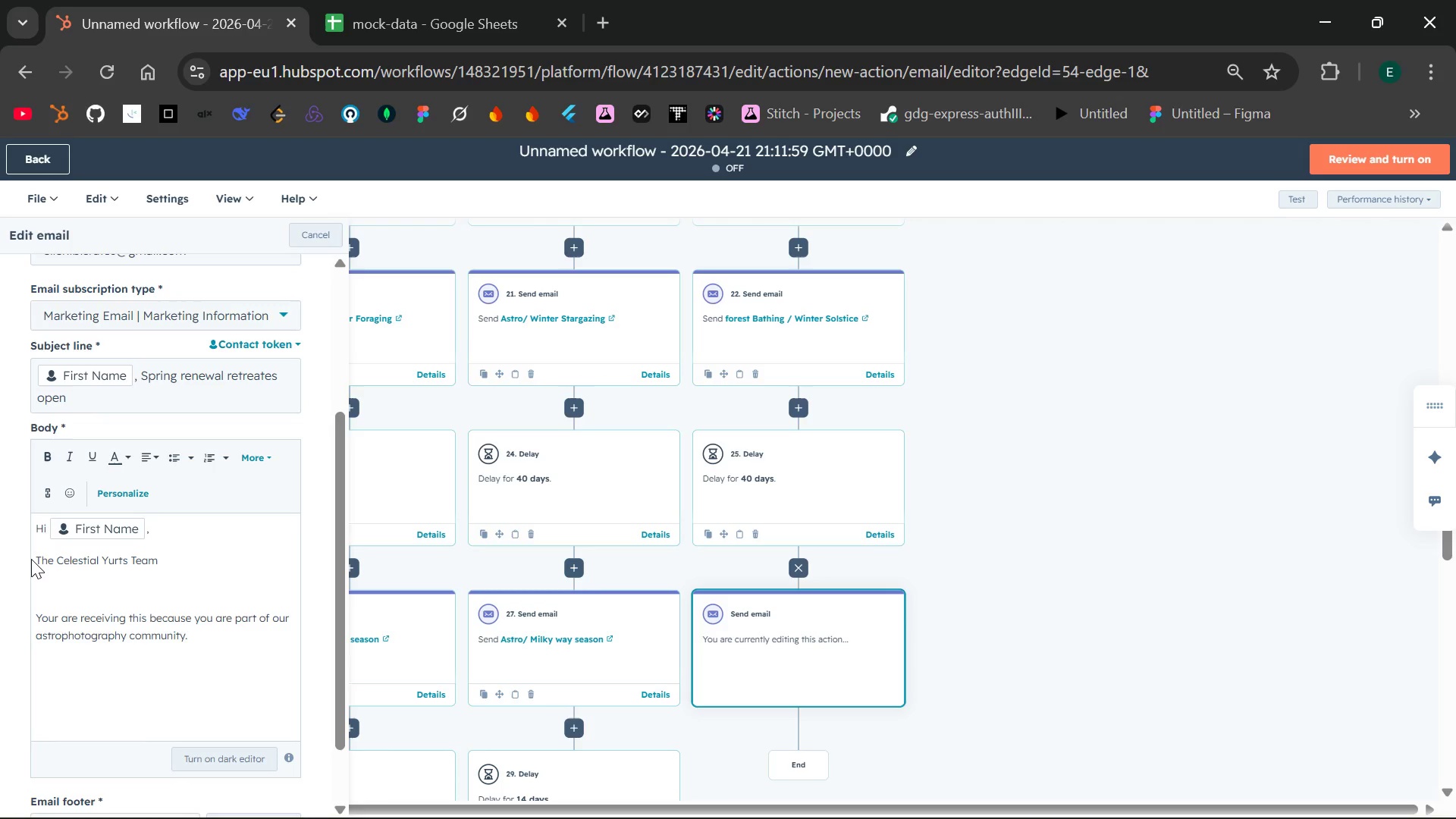 
key(Enter)
 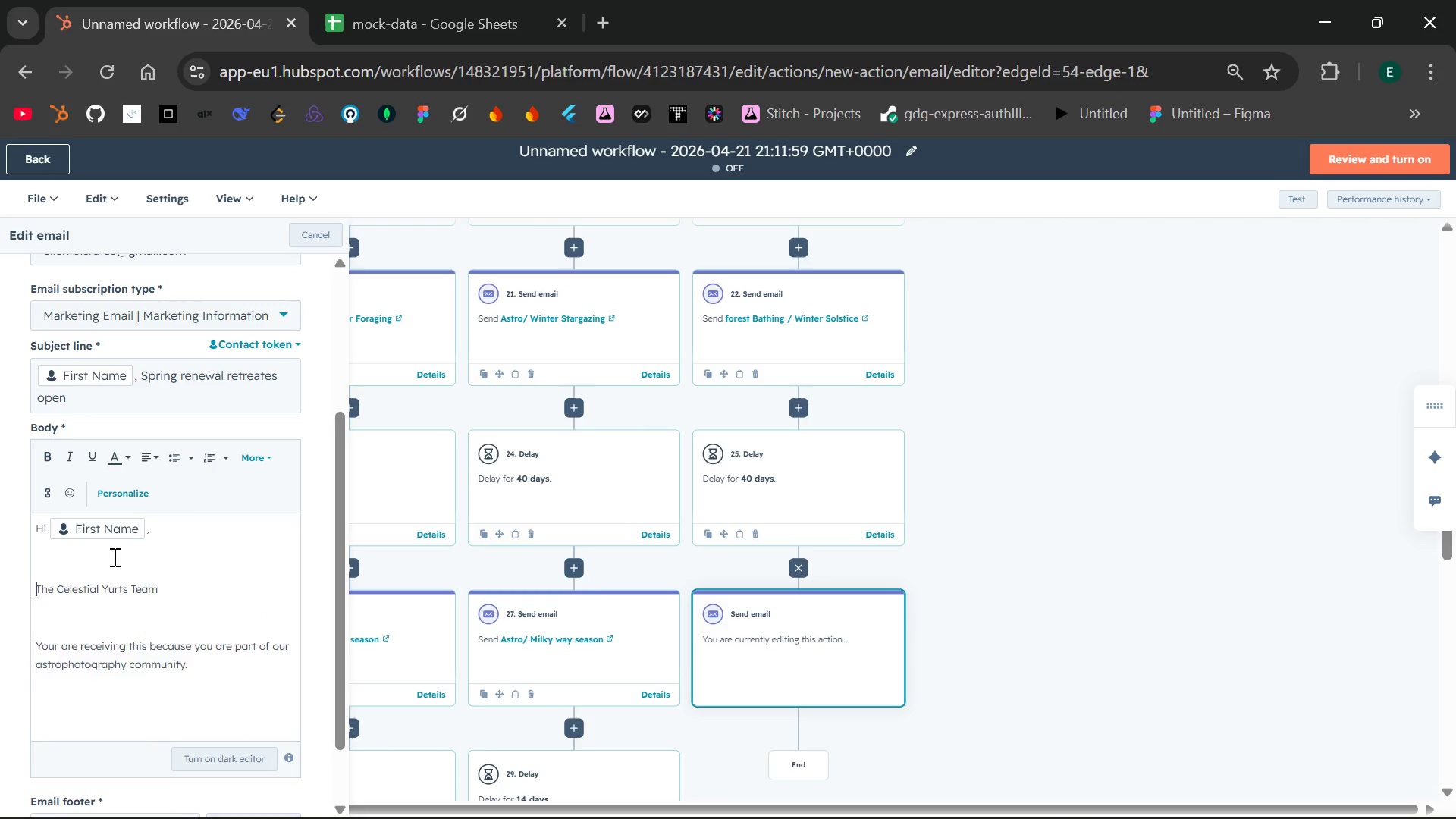 
key(Enter)
 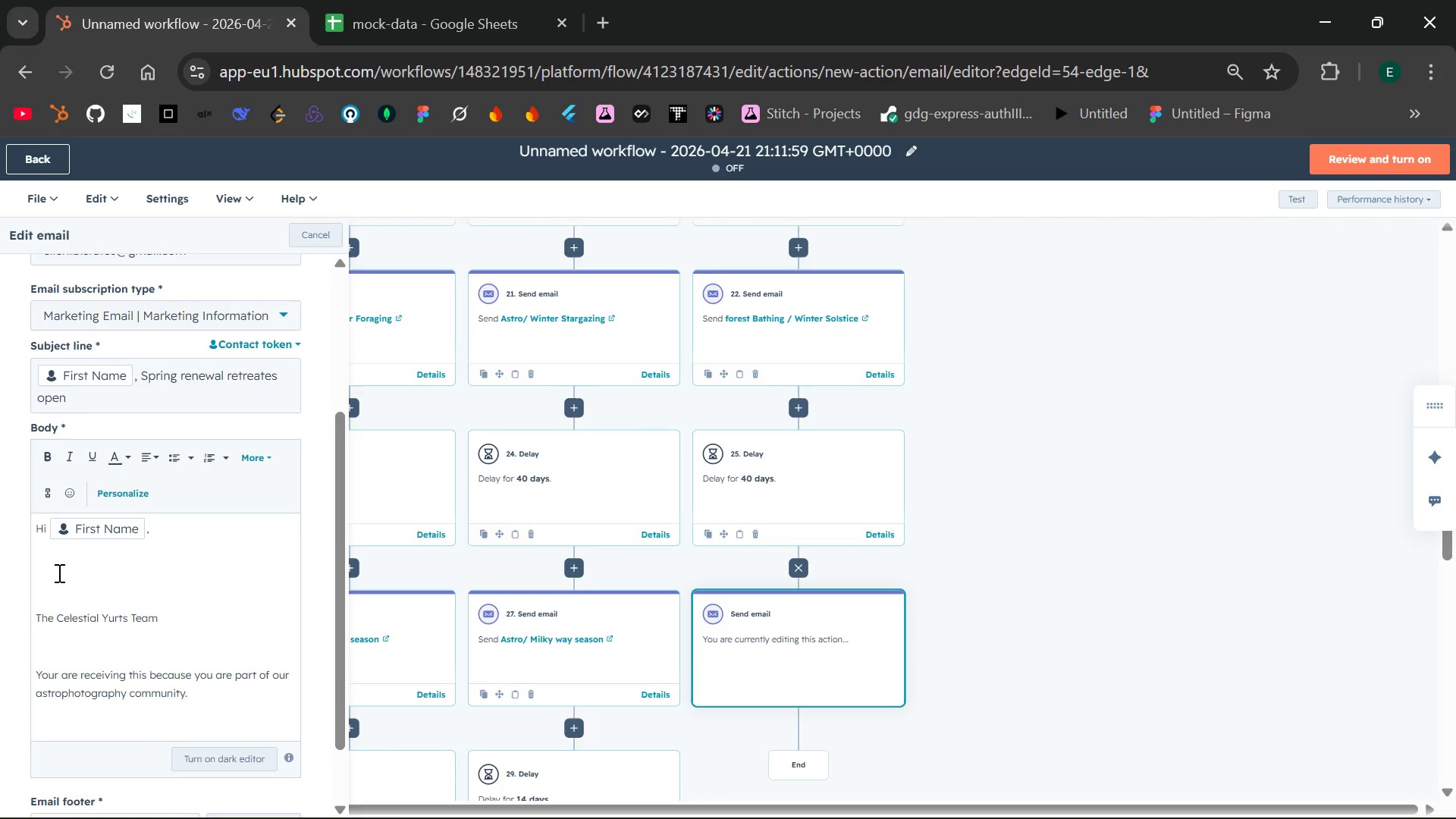 
left_click([58, 573])
 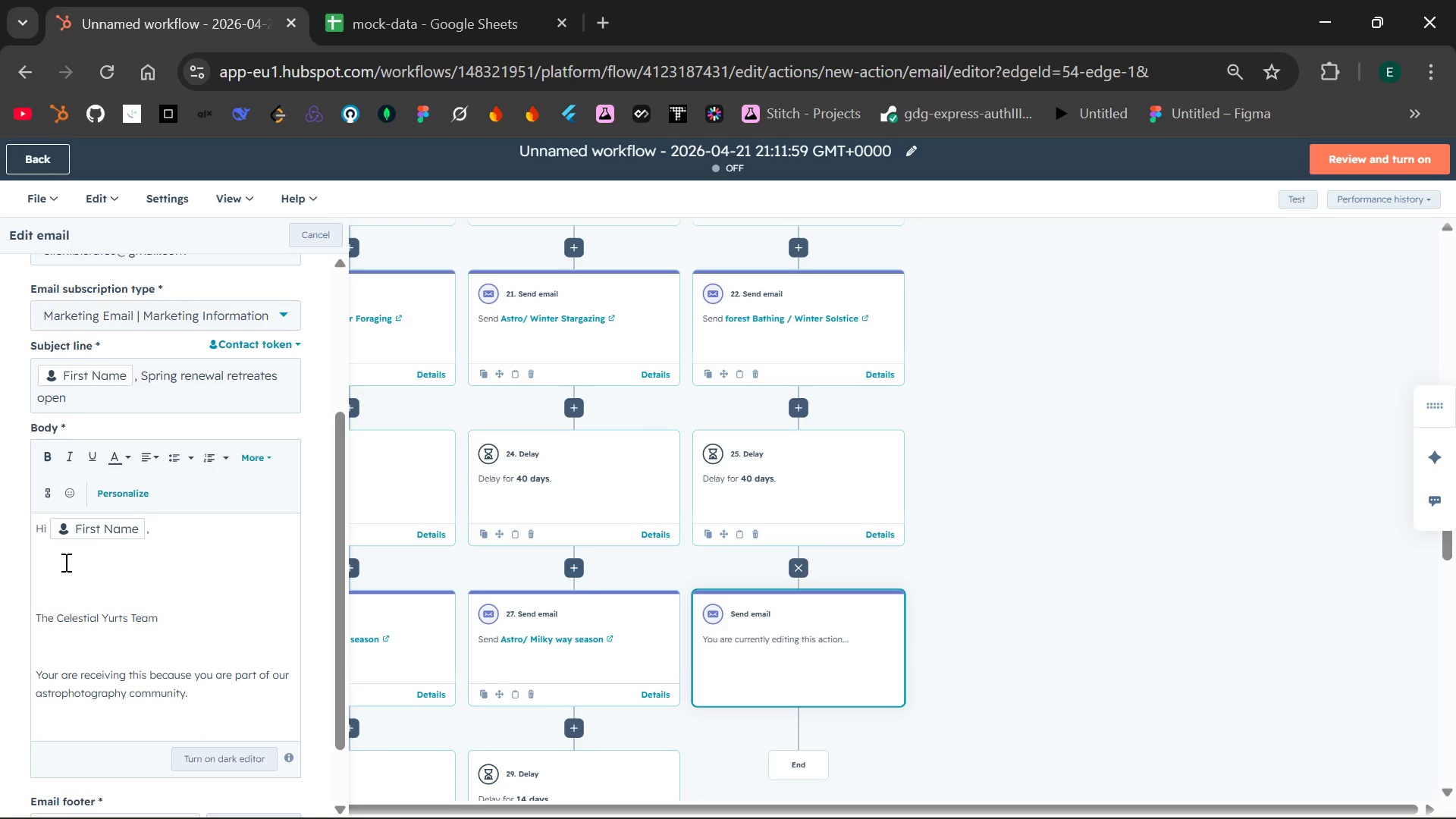 
left_click([64, 562])
 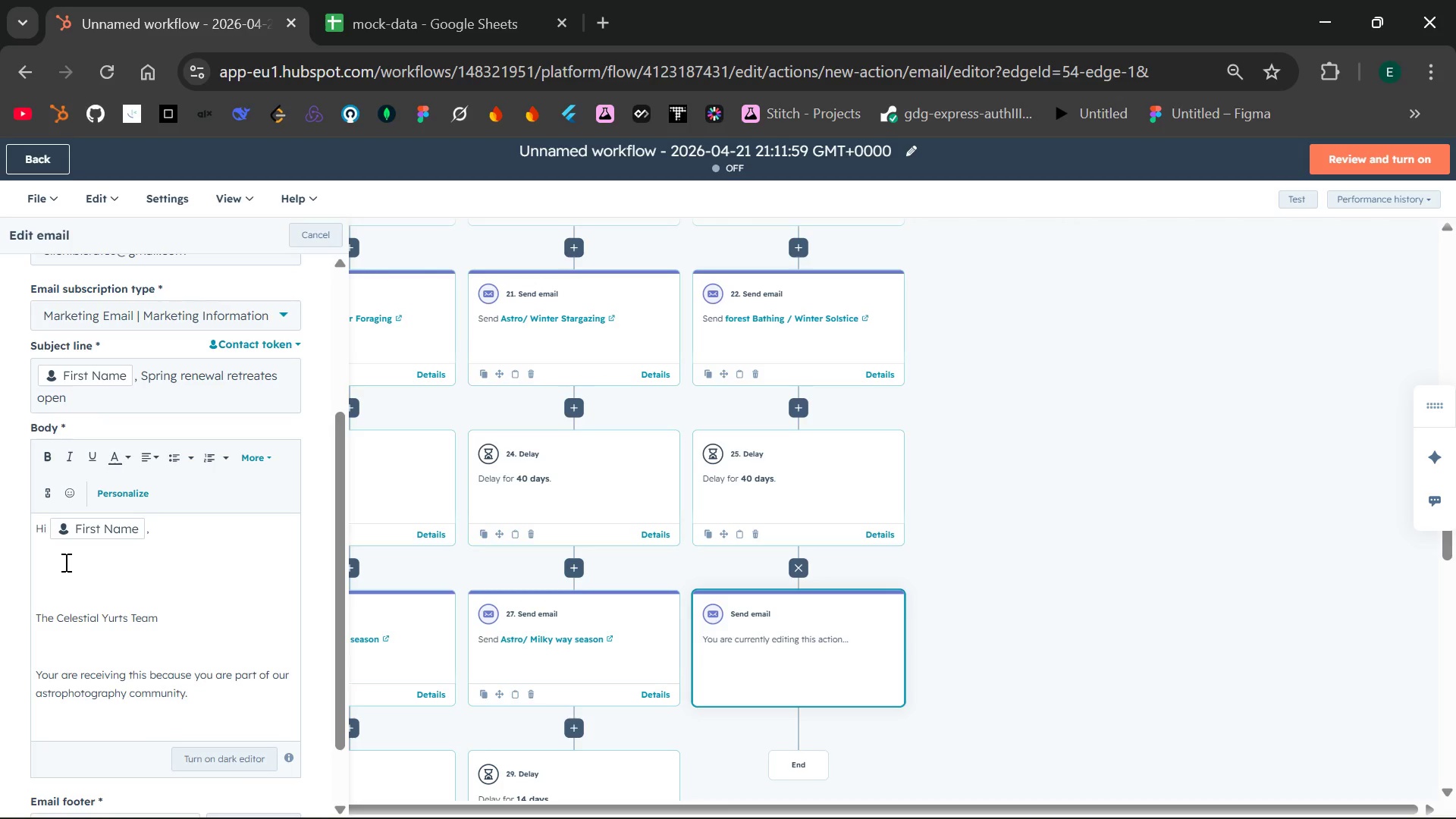 
wait(26.08)
 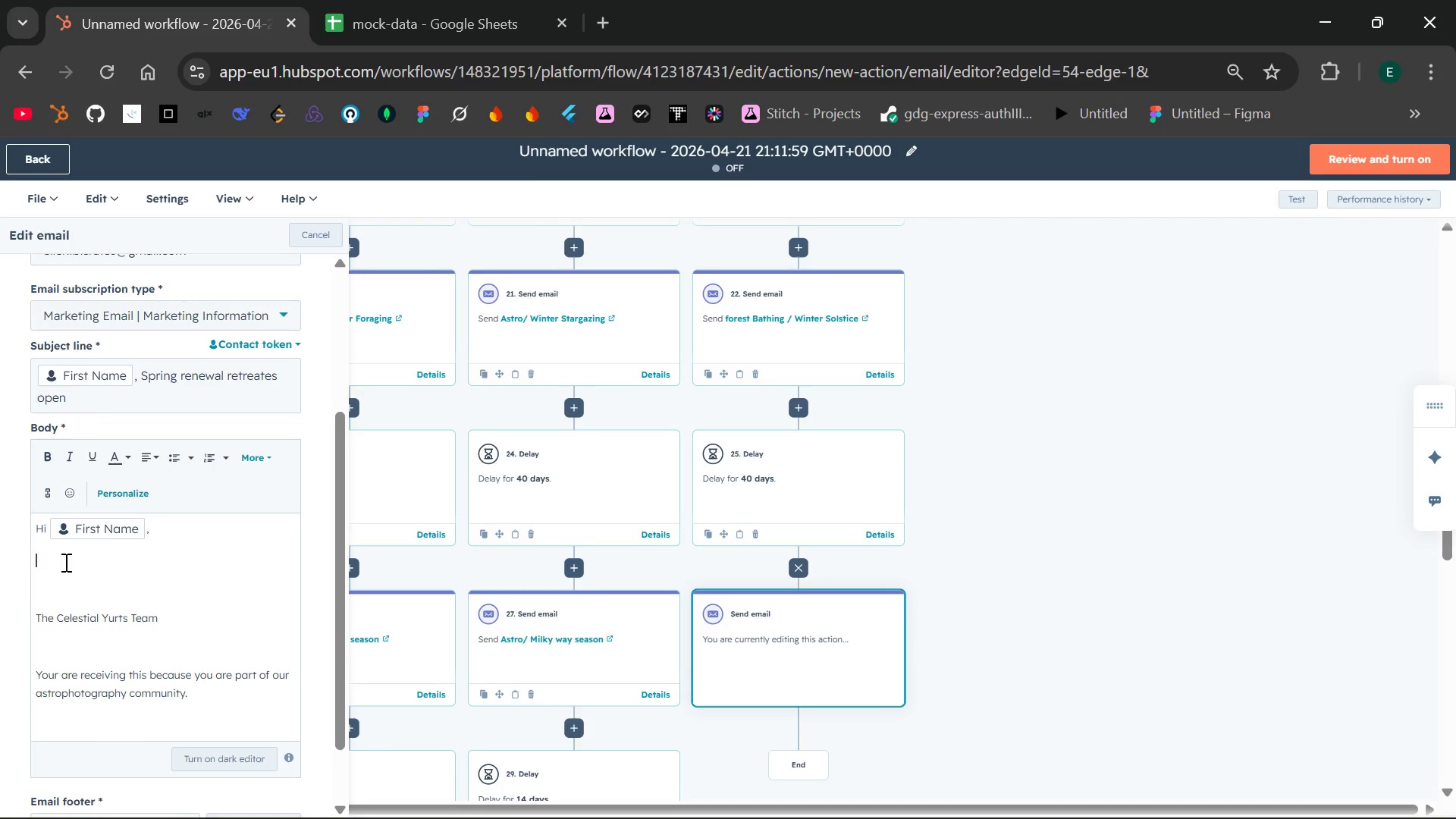 
type(A)
key(Backspace)
type(Spring renewal ret)
key(Backspace)
key(Backspace)
key(Backspace)
type(Forest Bathig)
key(Backspace)
type(ng retreats)
 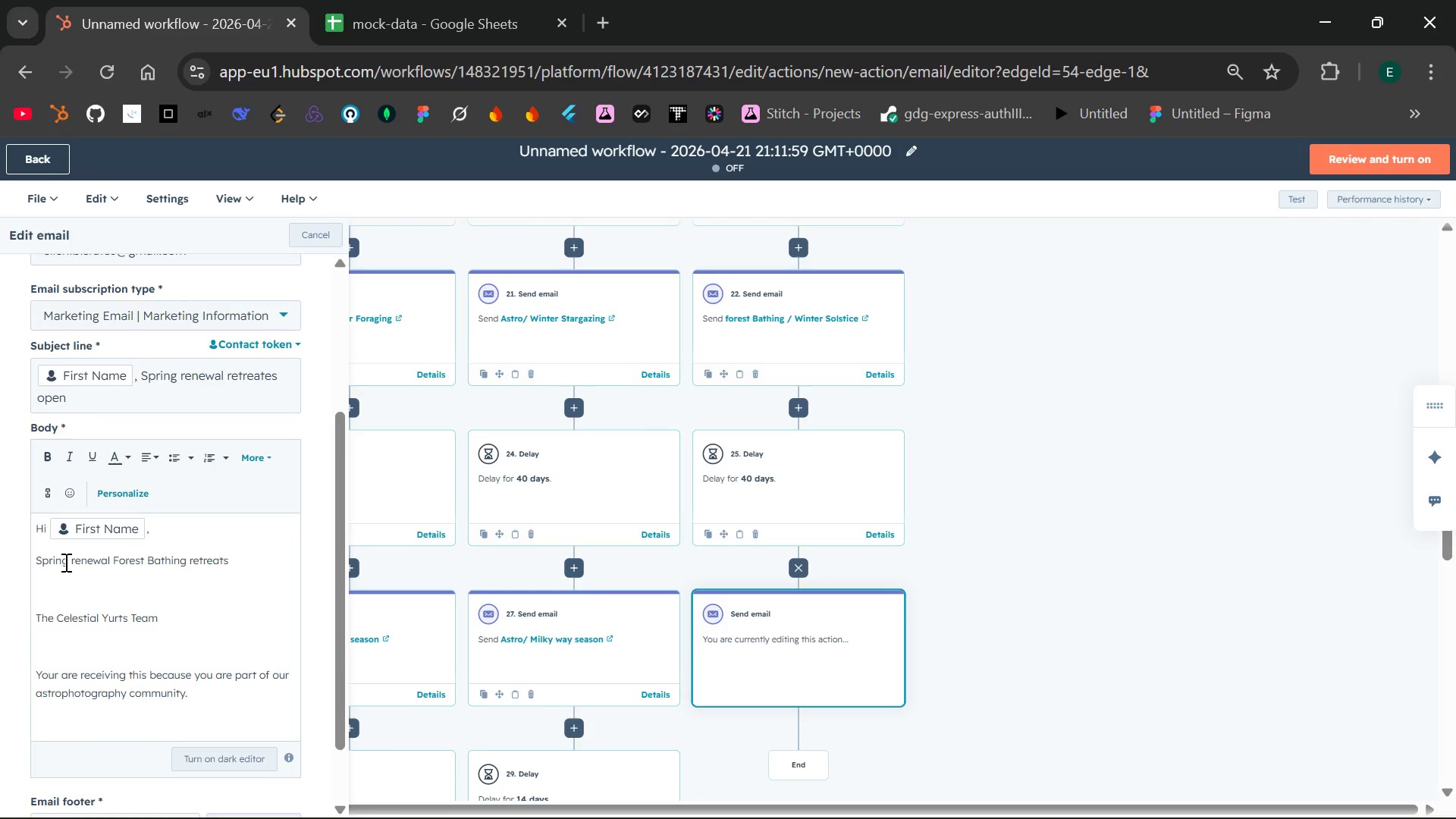 
key(Enter)
 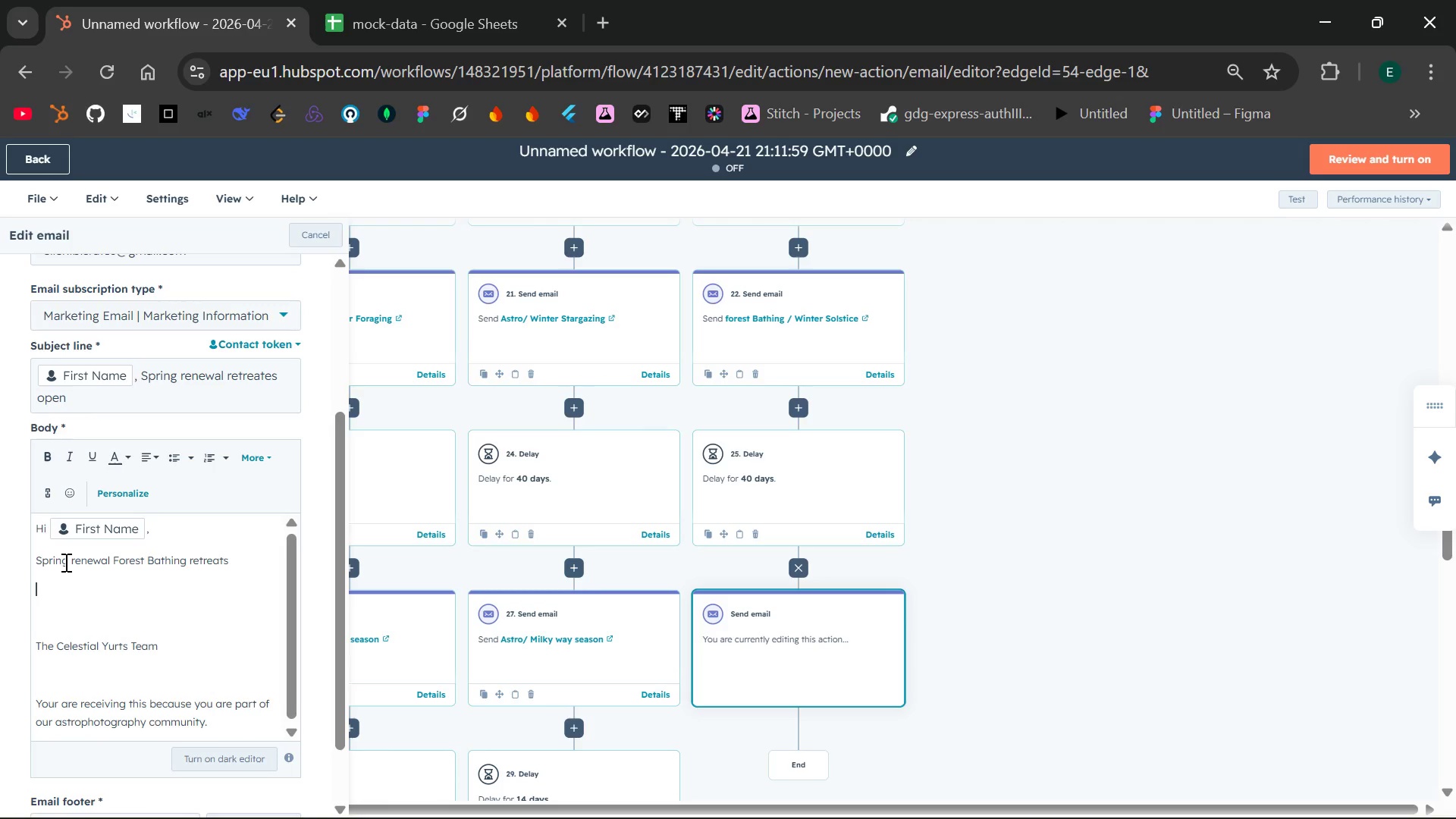 
type(March: First sign)
 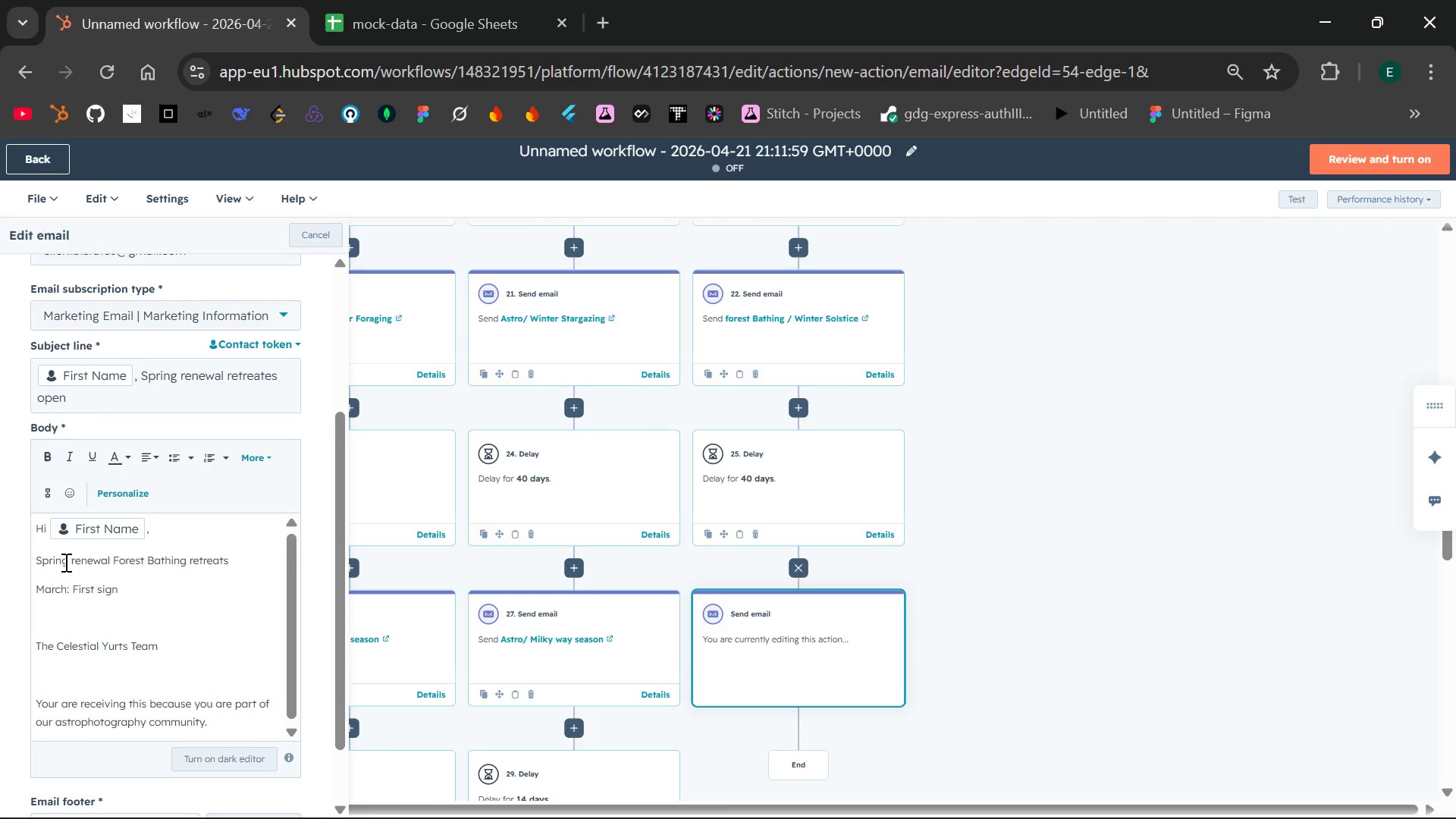 
key(Enter)
 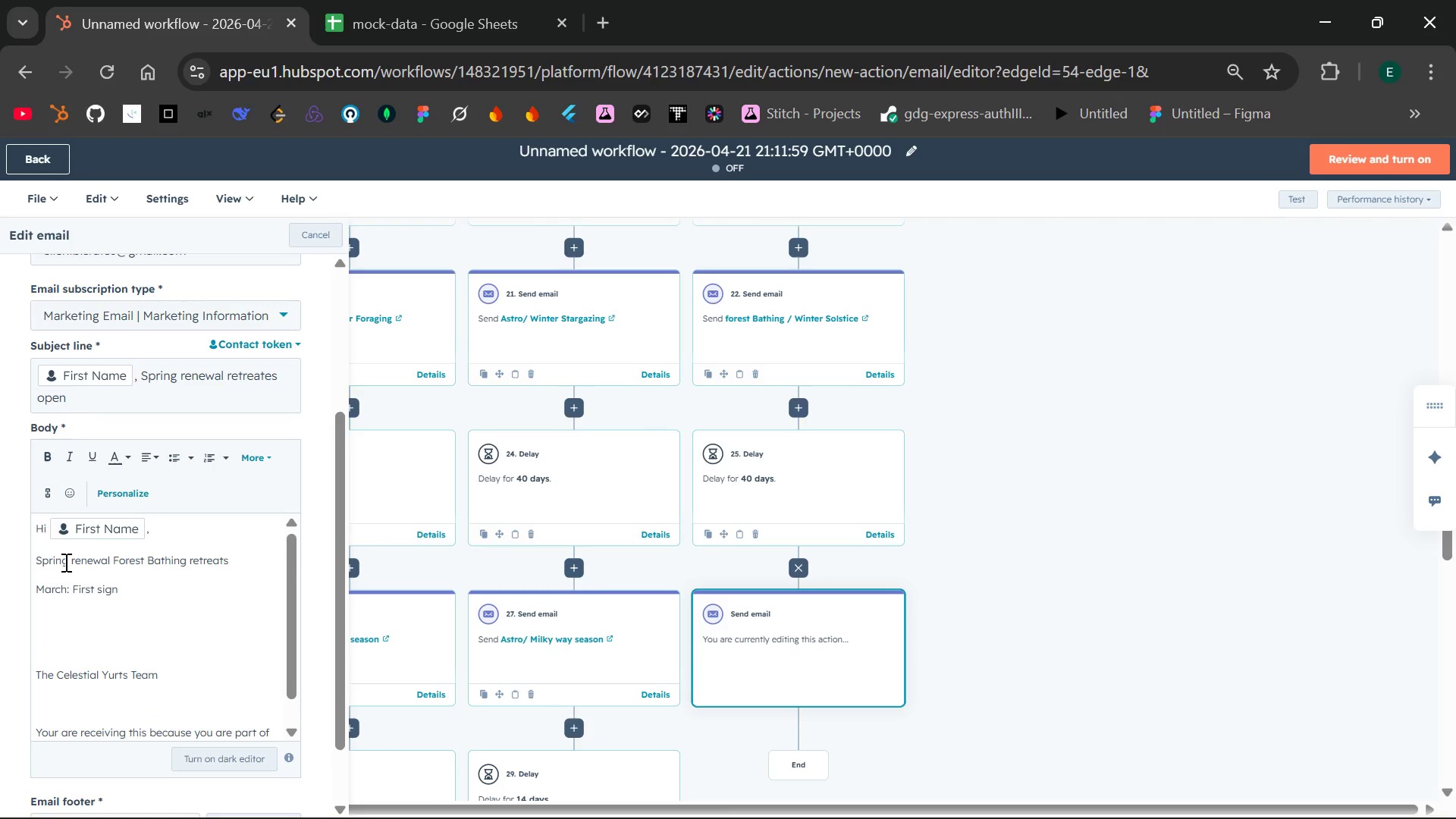 
type(April: Wildflower Awekning)
 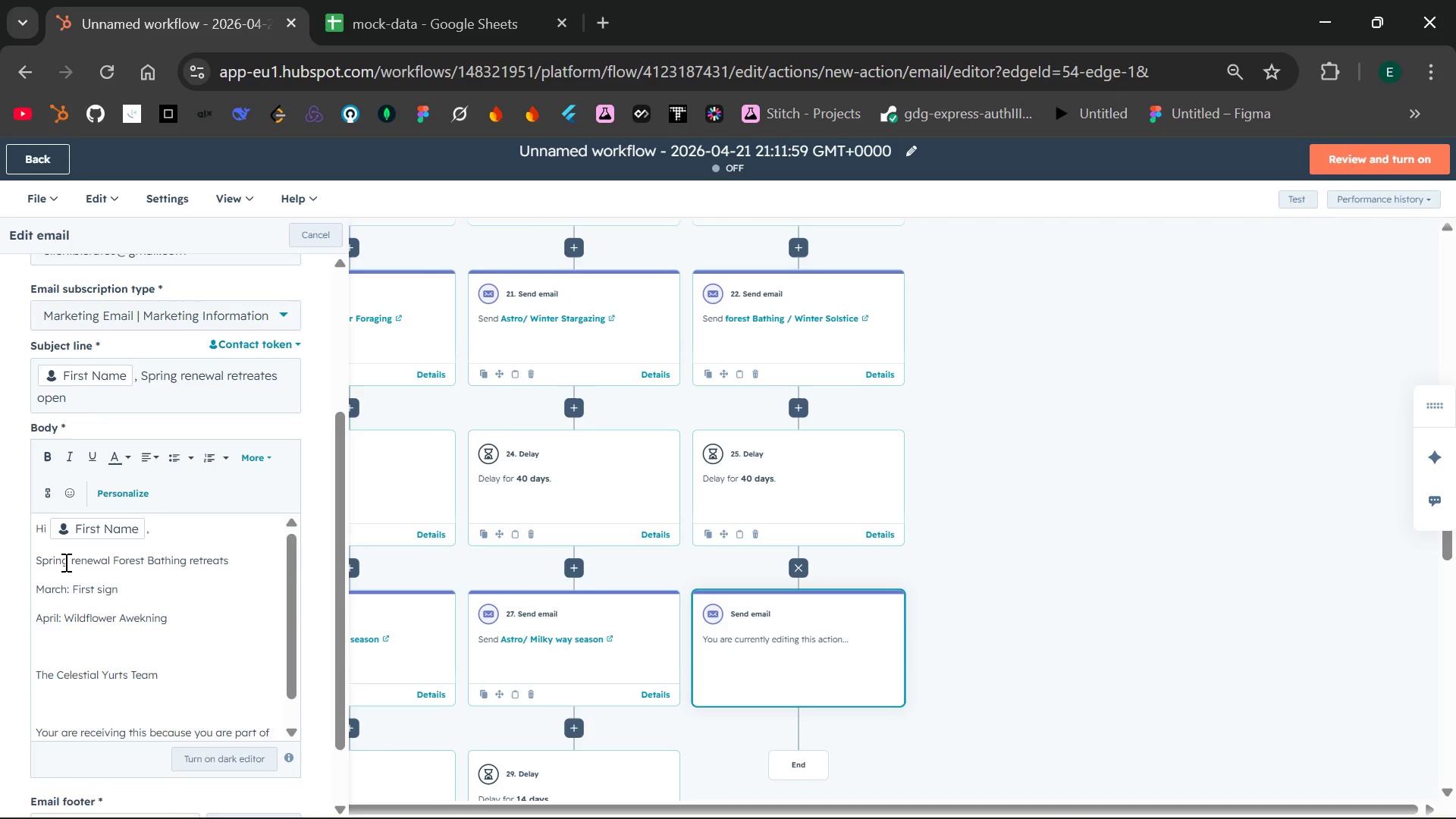 
key(Enter)
 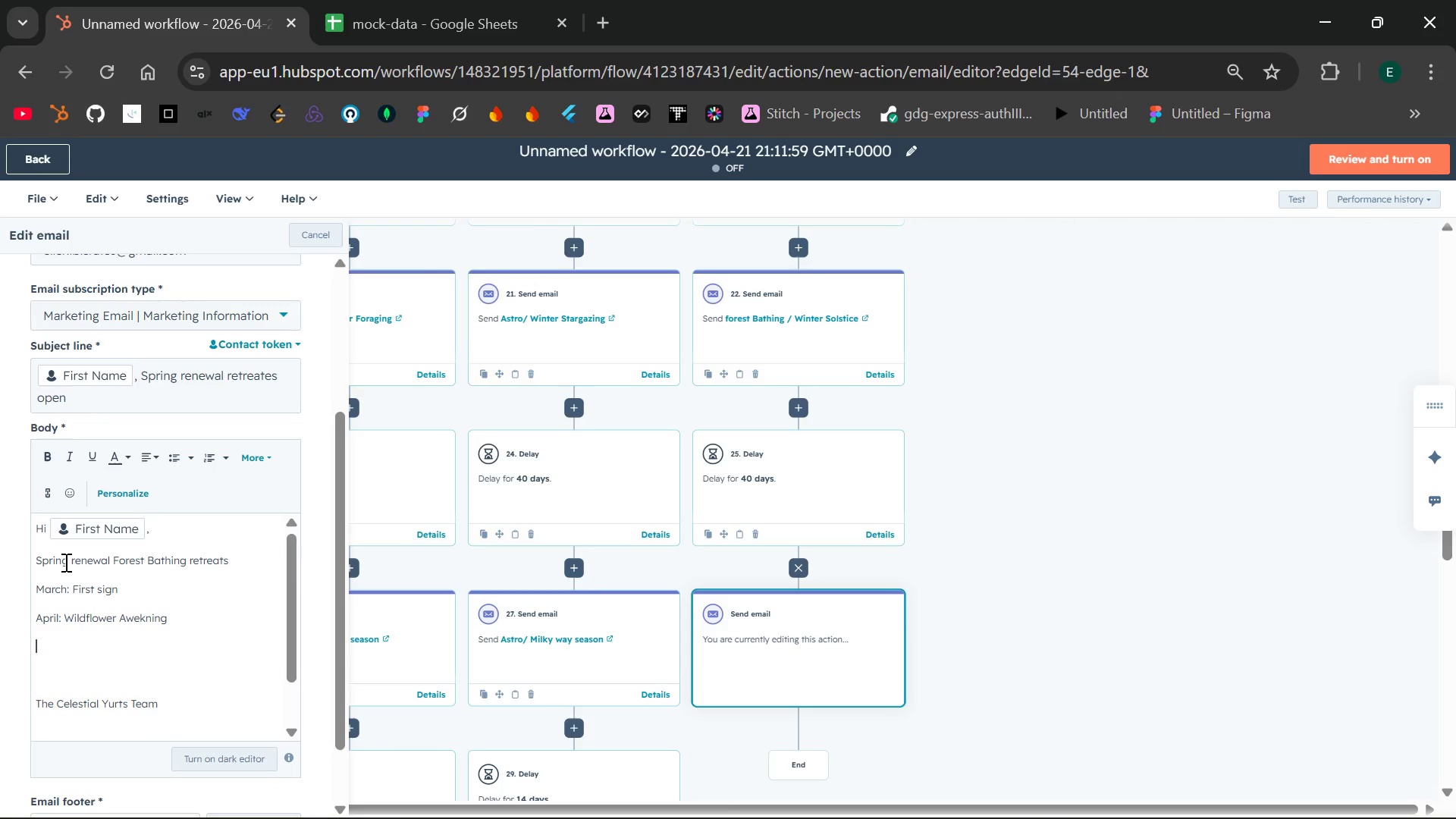 
type(Mya)
key(Backspace)
key(Backspace)
type(ay: )
 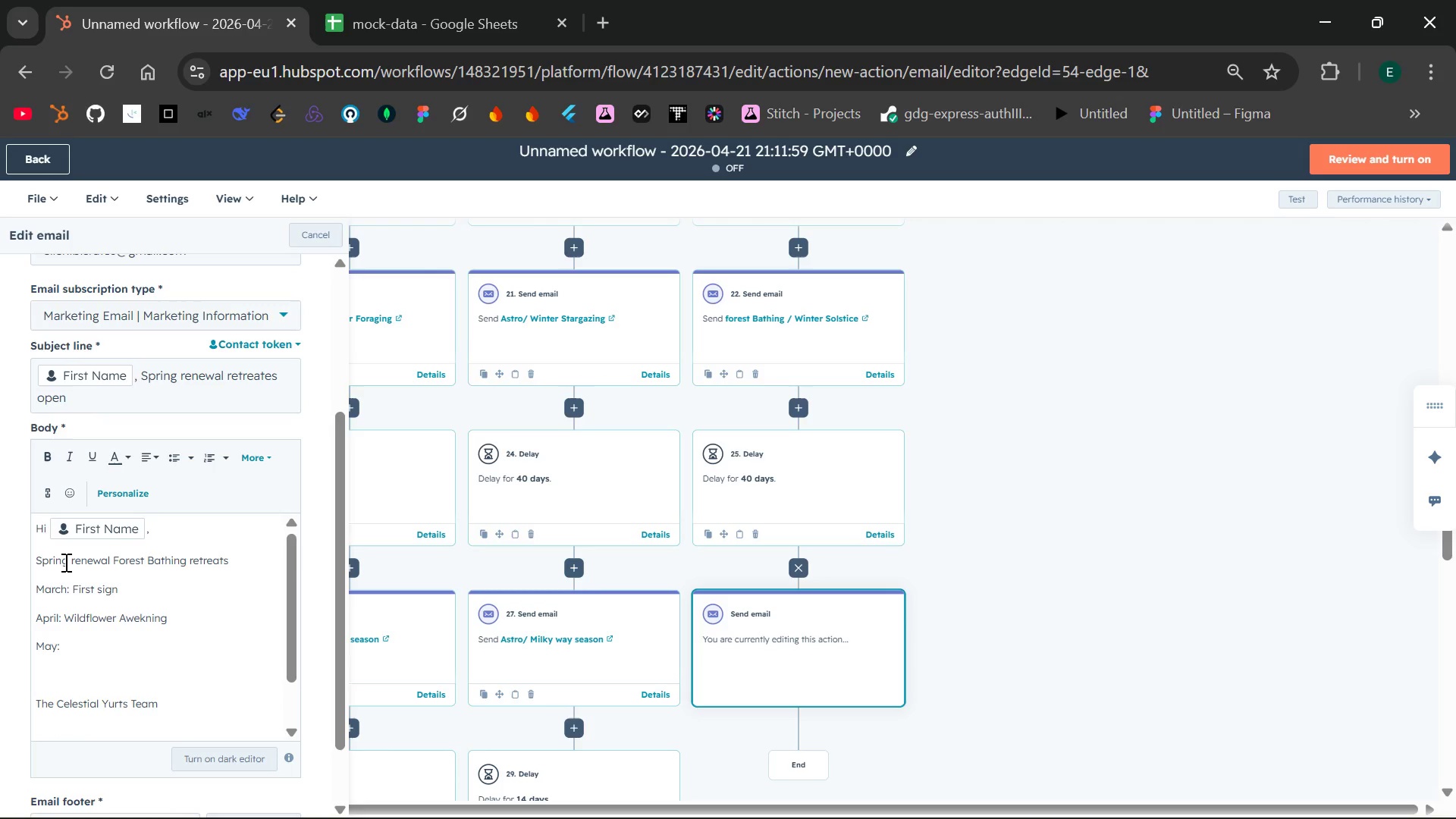 
type(Full Ab)
key(Backspace)
type(m)
key(Backspace)
type(bundance)
 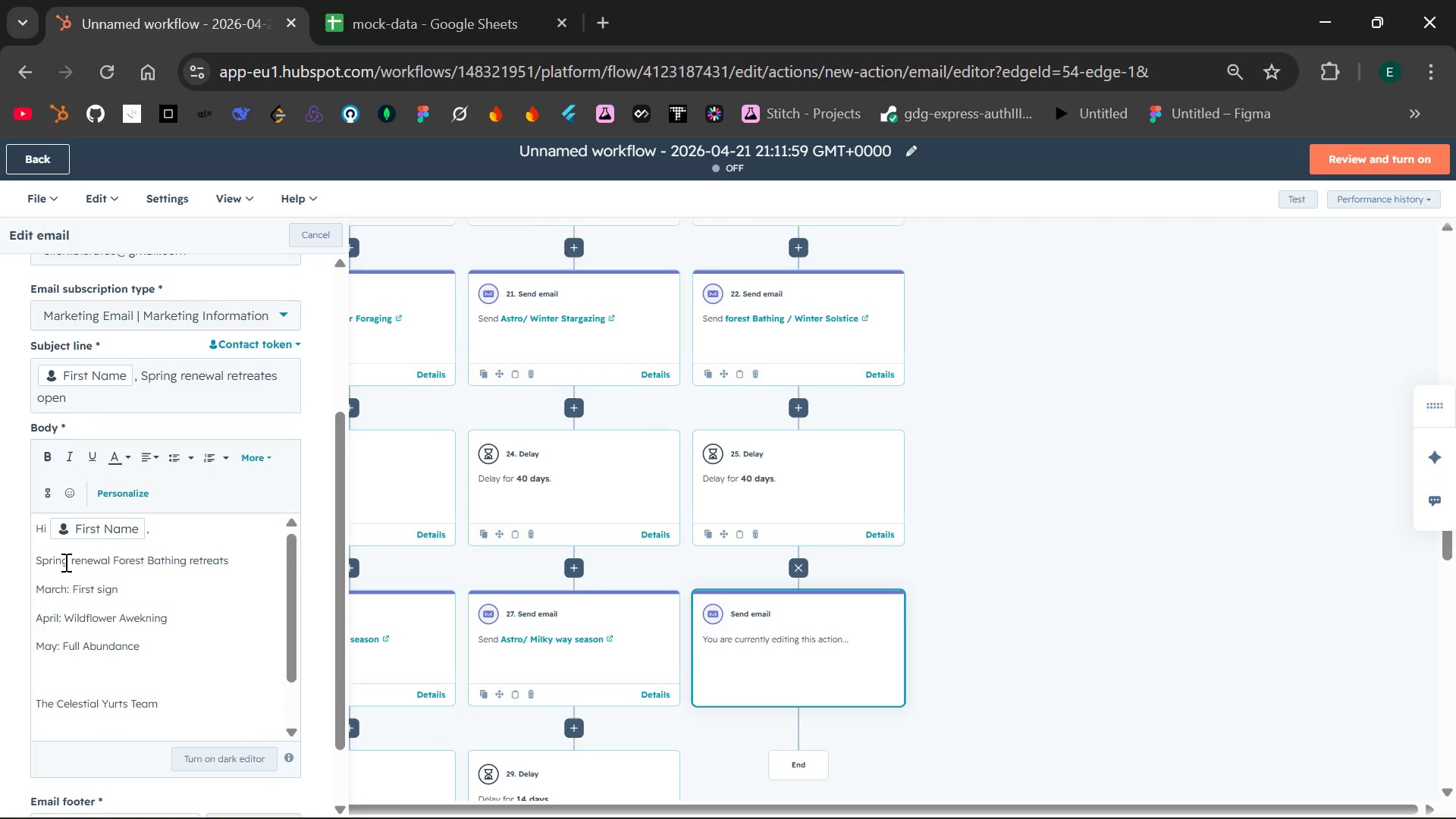 
key(Enter)
 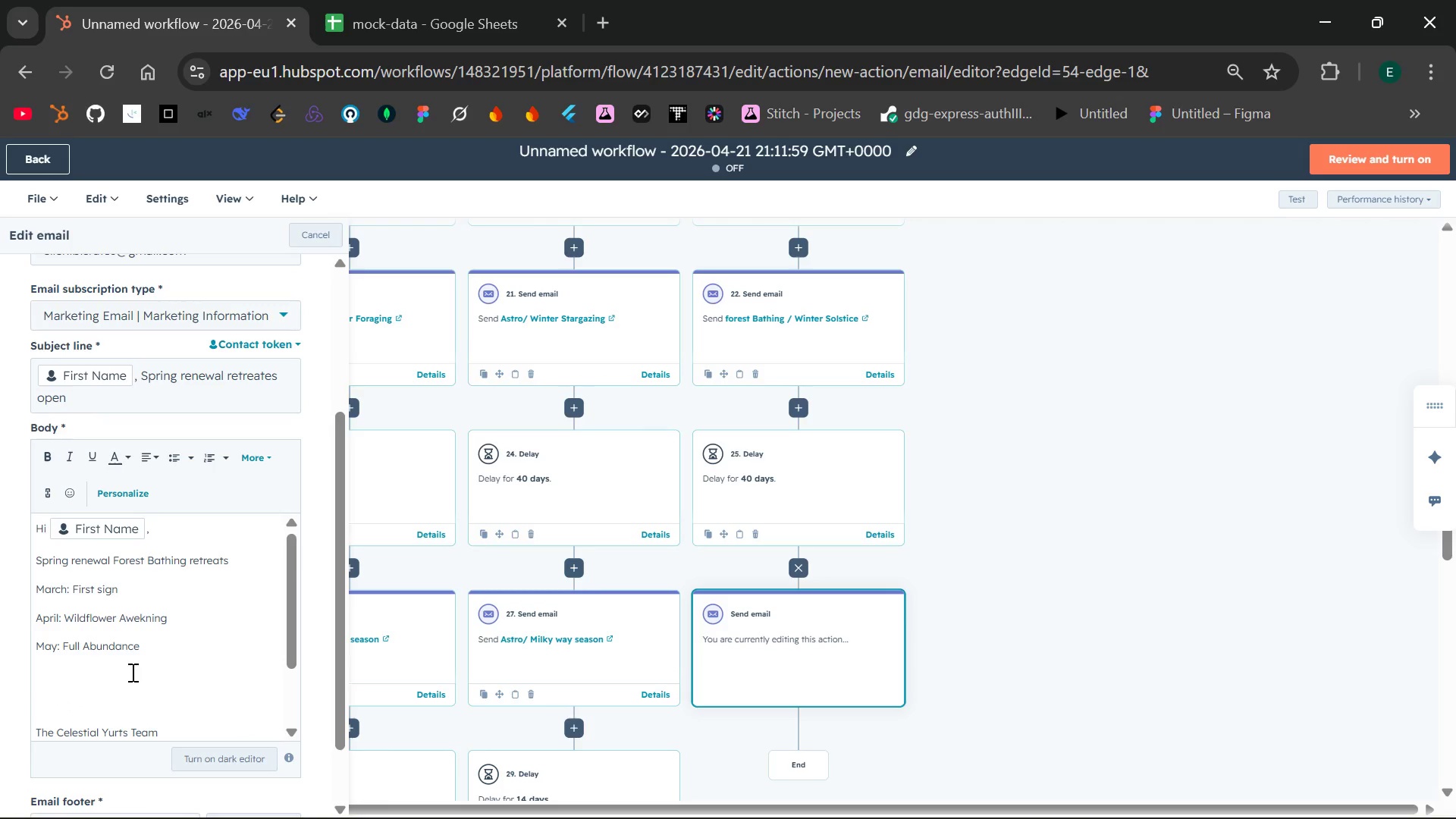 
type(Each retreat includes)
 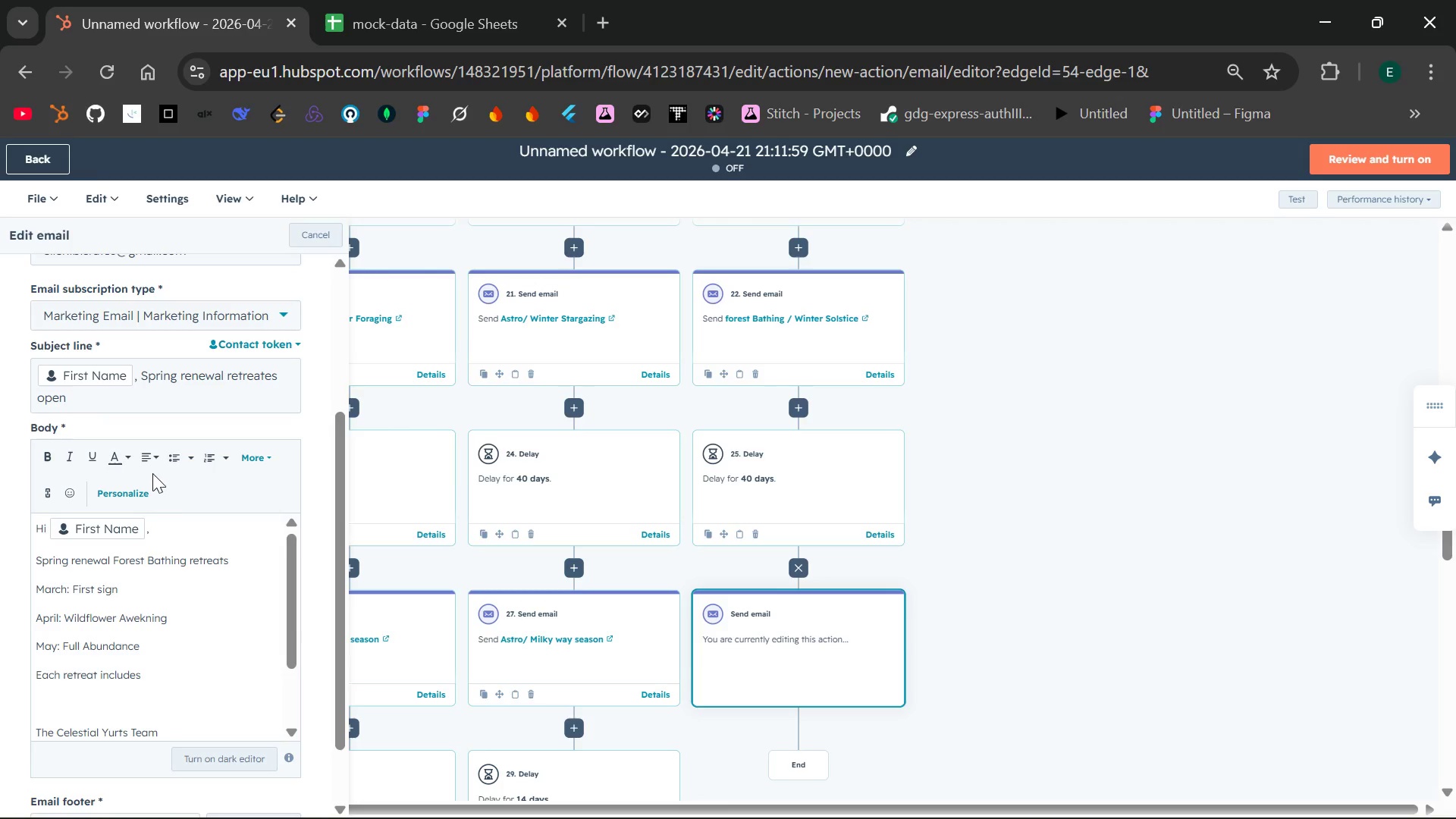 
key(Enter)
 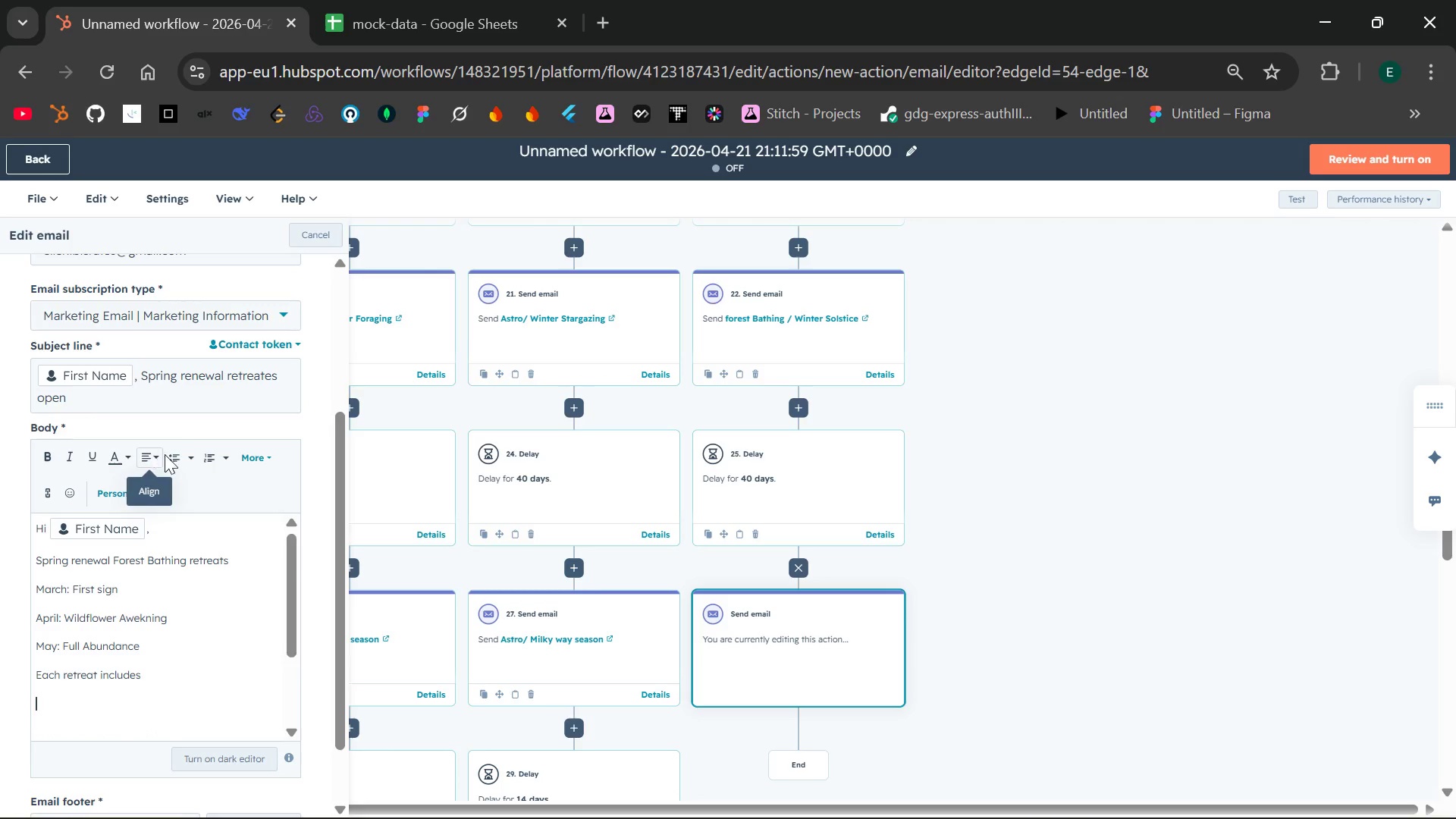 
left_click([174, 455])
 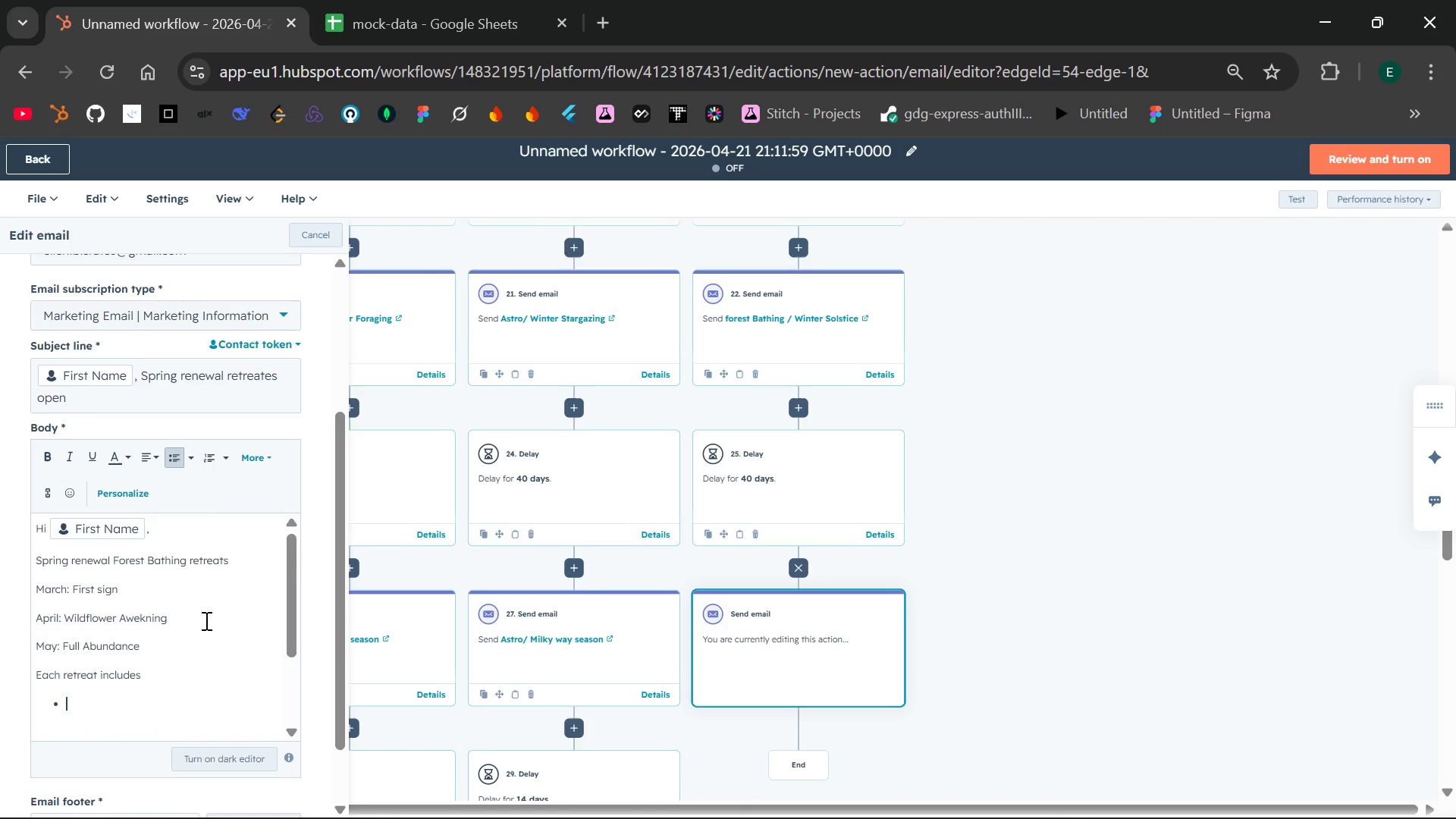 
type(2-night luxury yurt accommodations)
 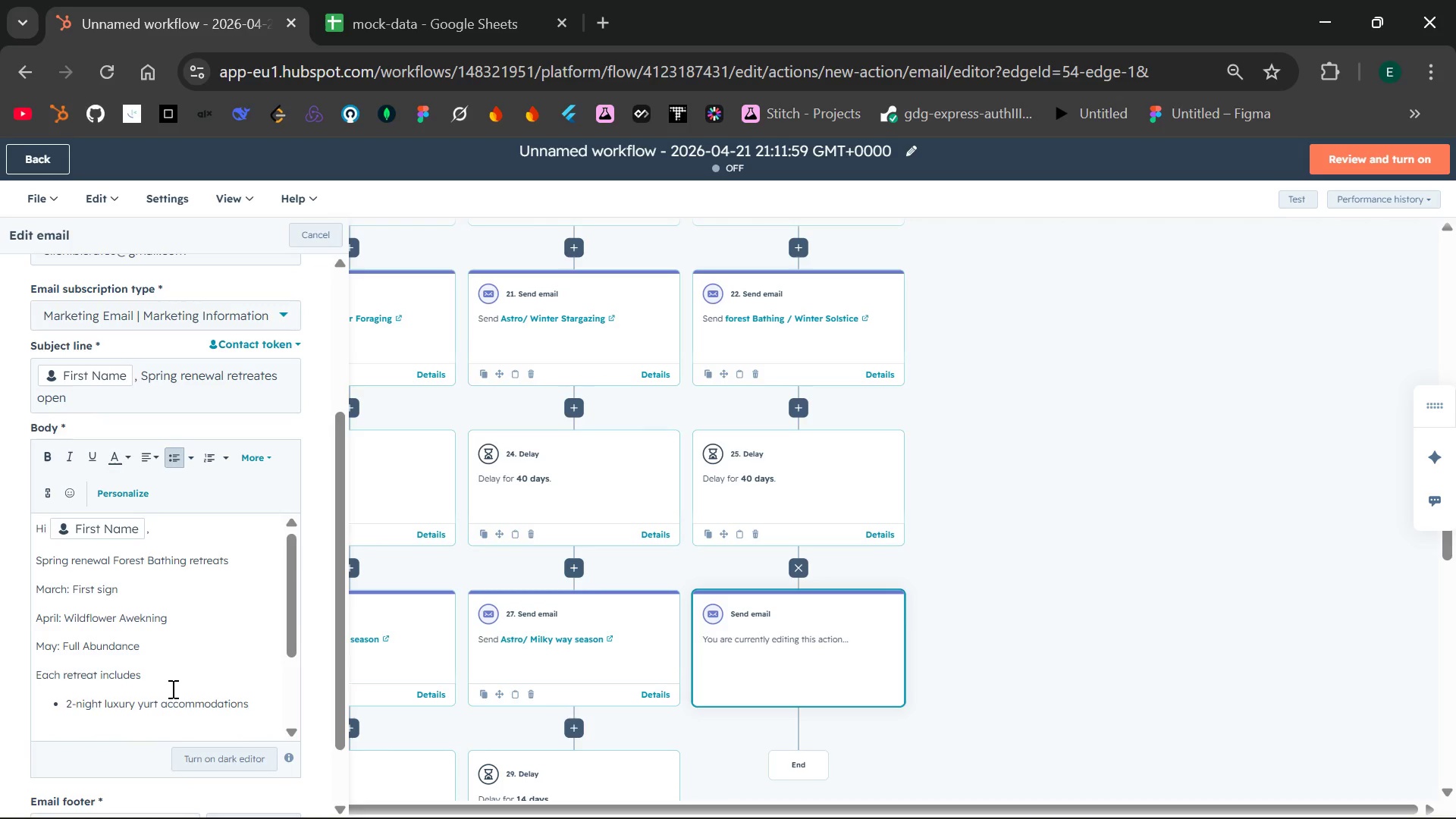 
key(Enter)
 